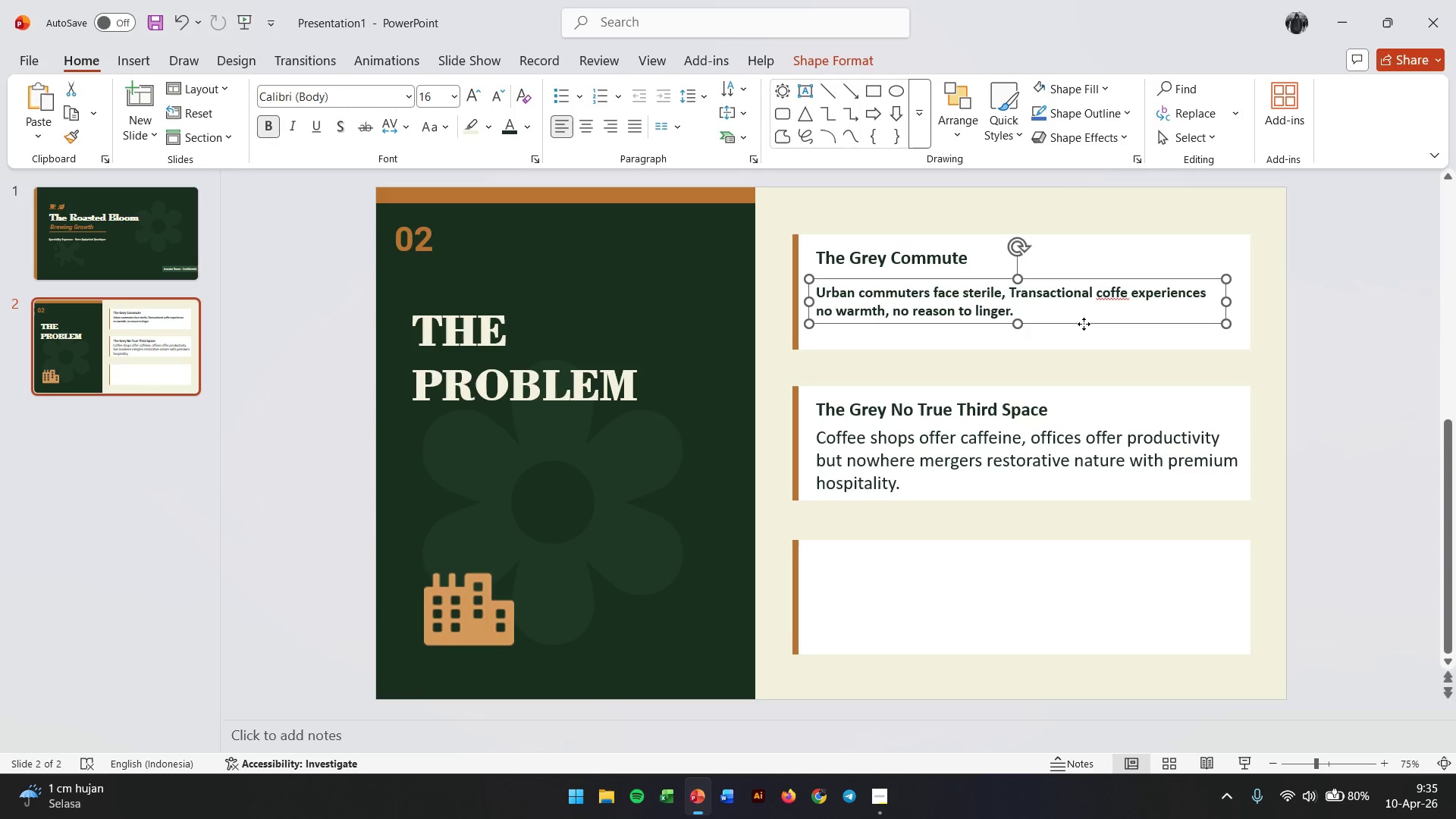 
left_click([1084, 324])
 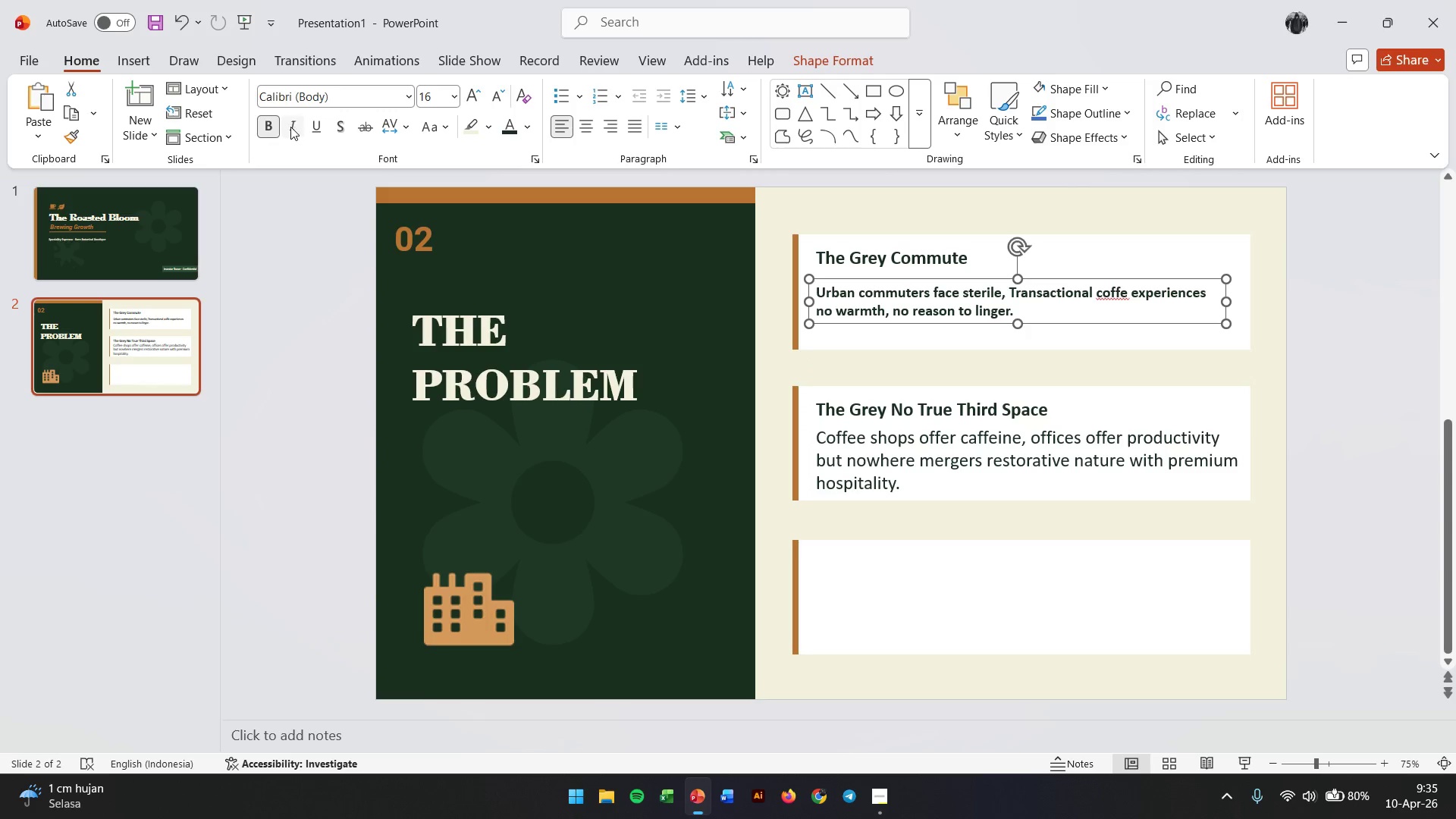 
left_click([271, 129])
 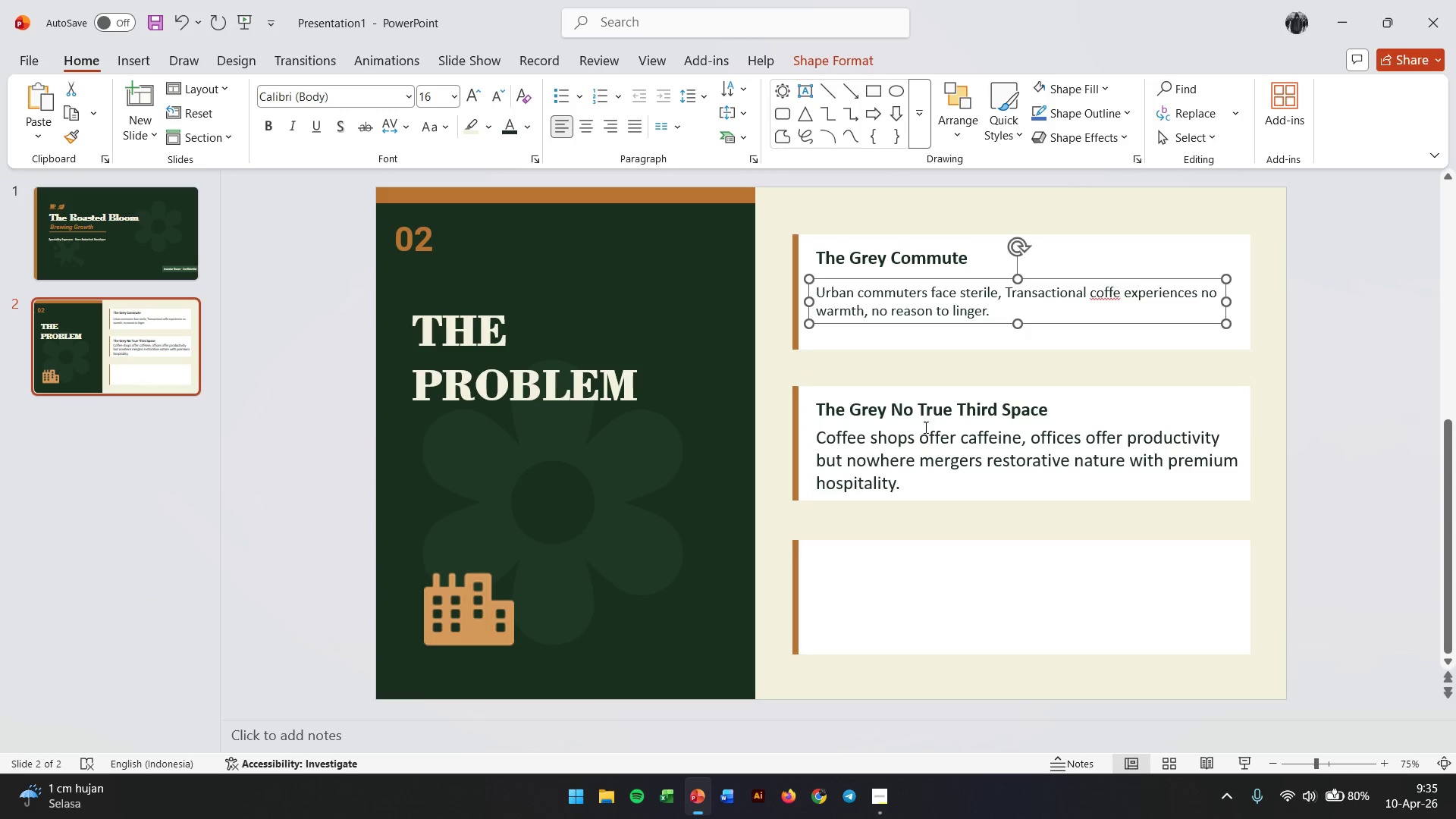 
left_click([922, 434])
 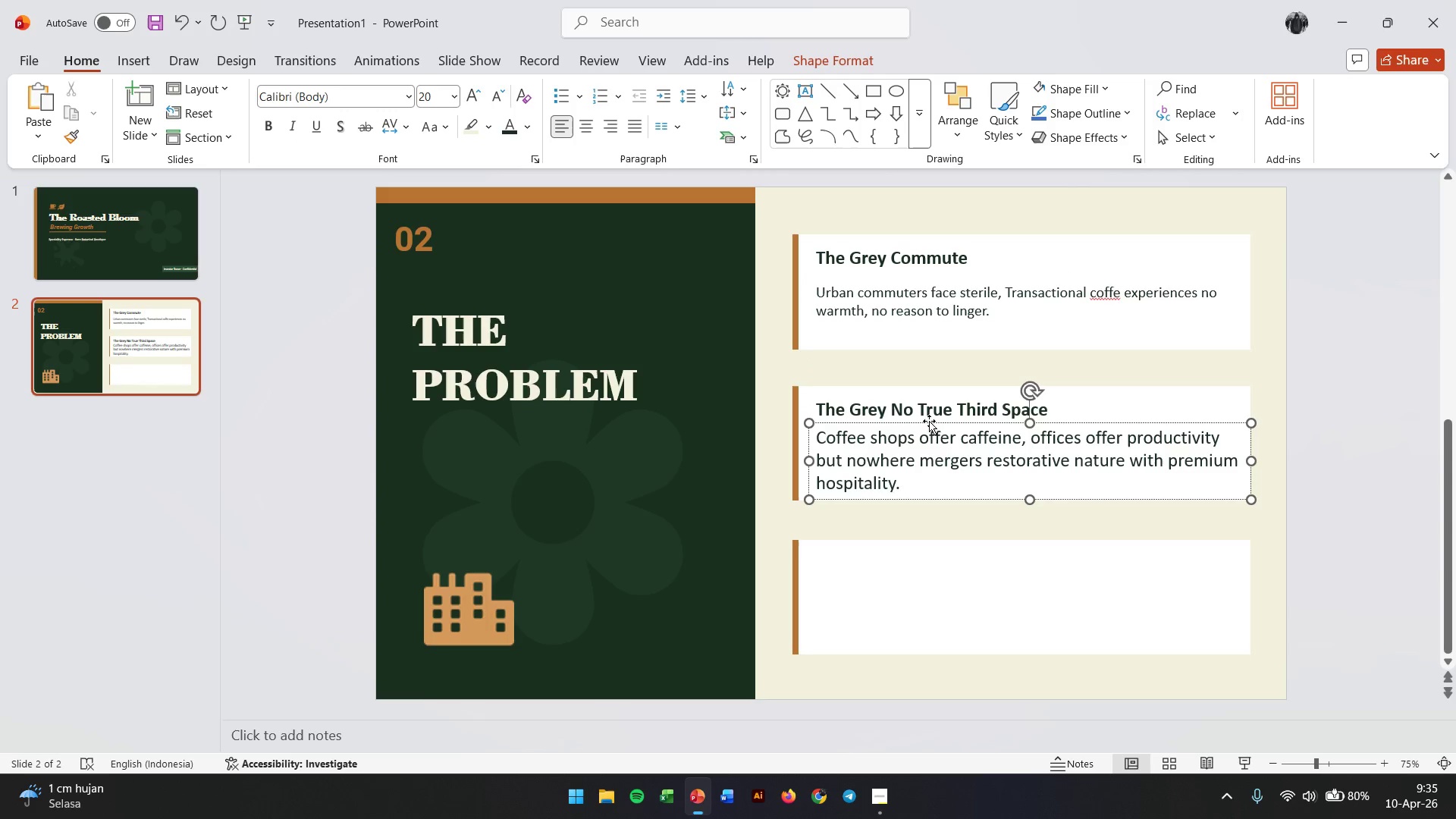 
left_click([888, 307])
 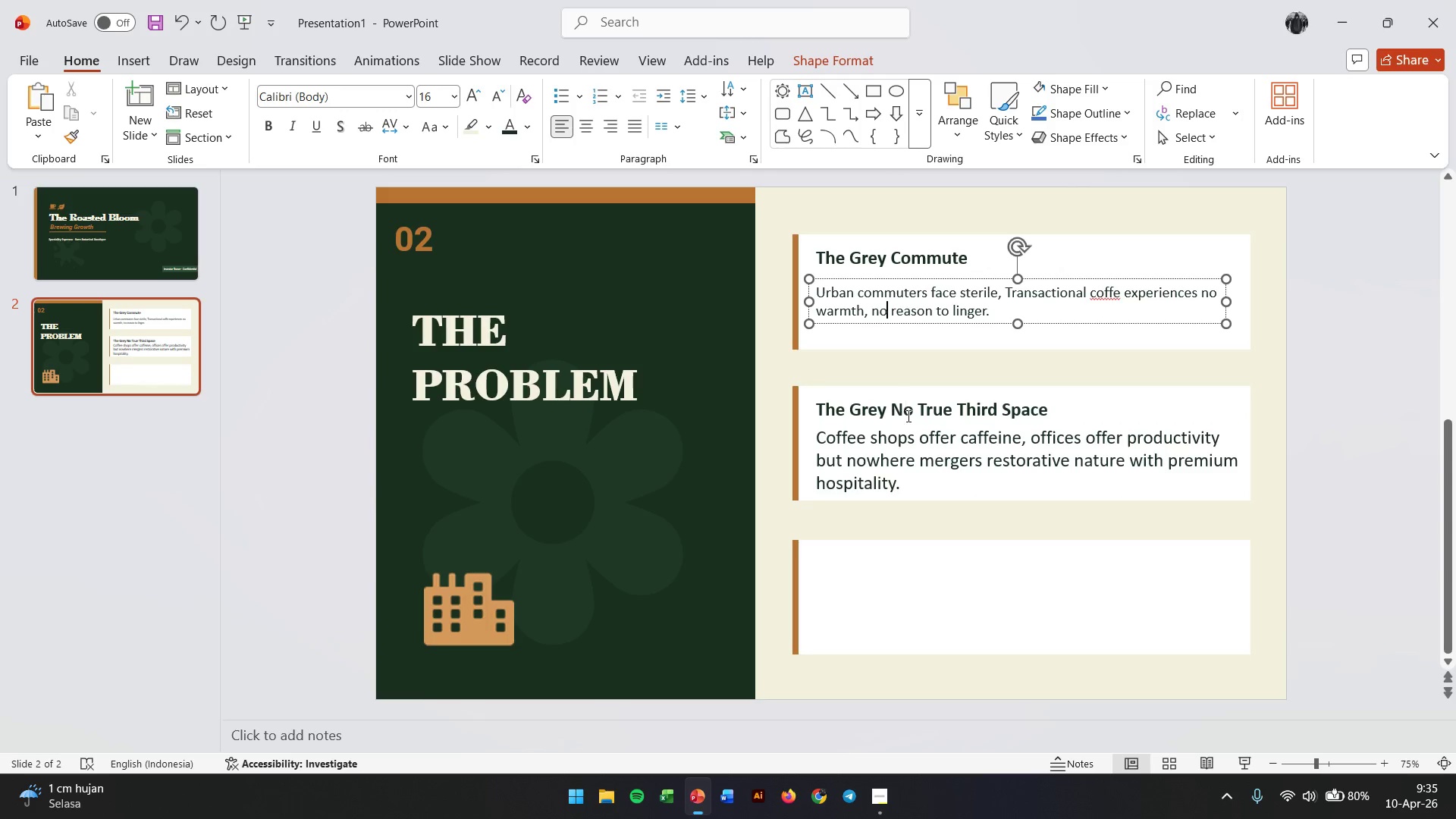 
left_click([907, 438])
 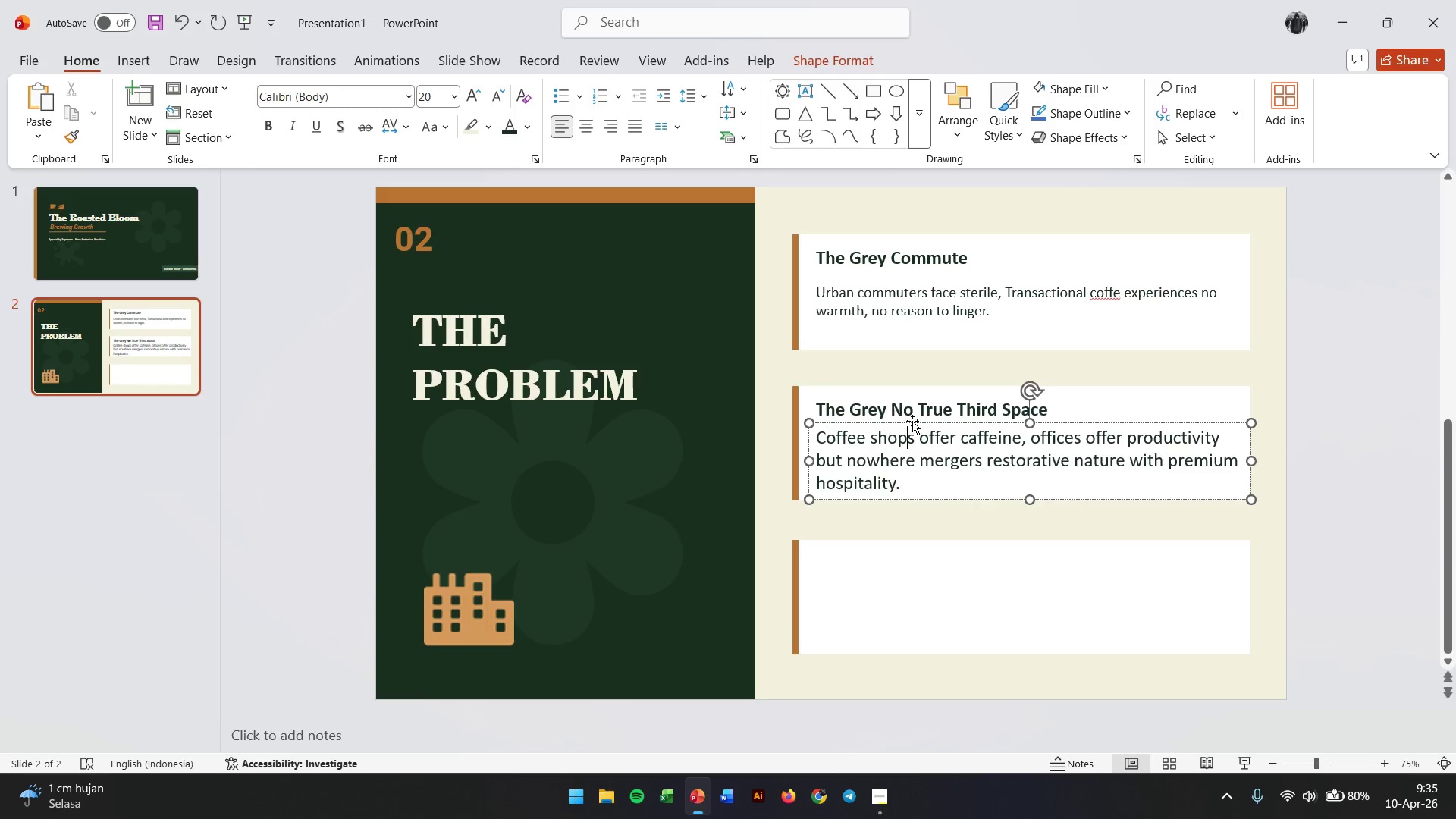 
left_click([912, 421])
 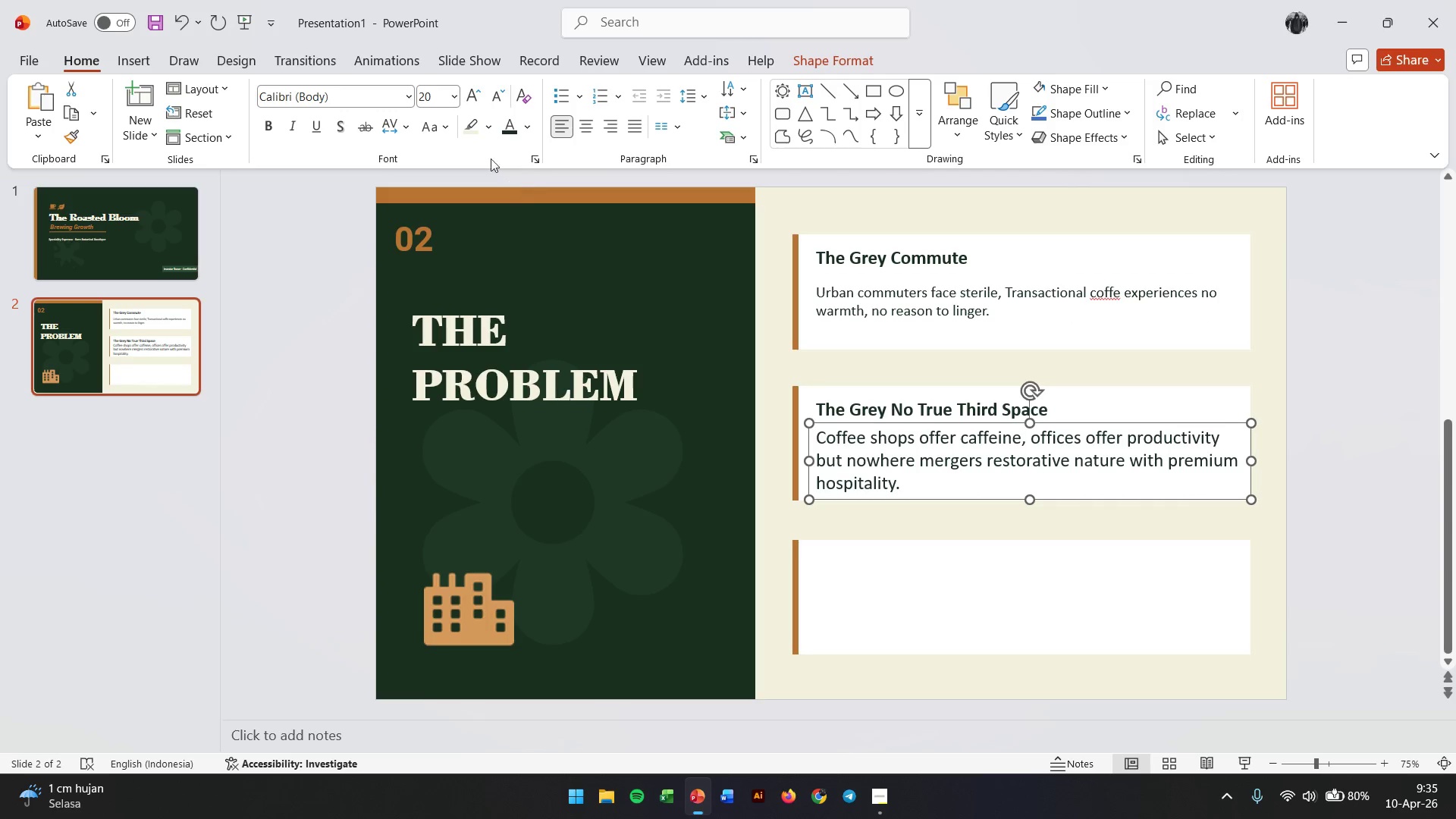 
left_click([497, 98])
 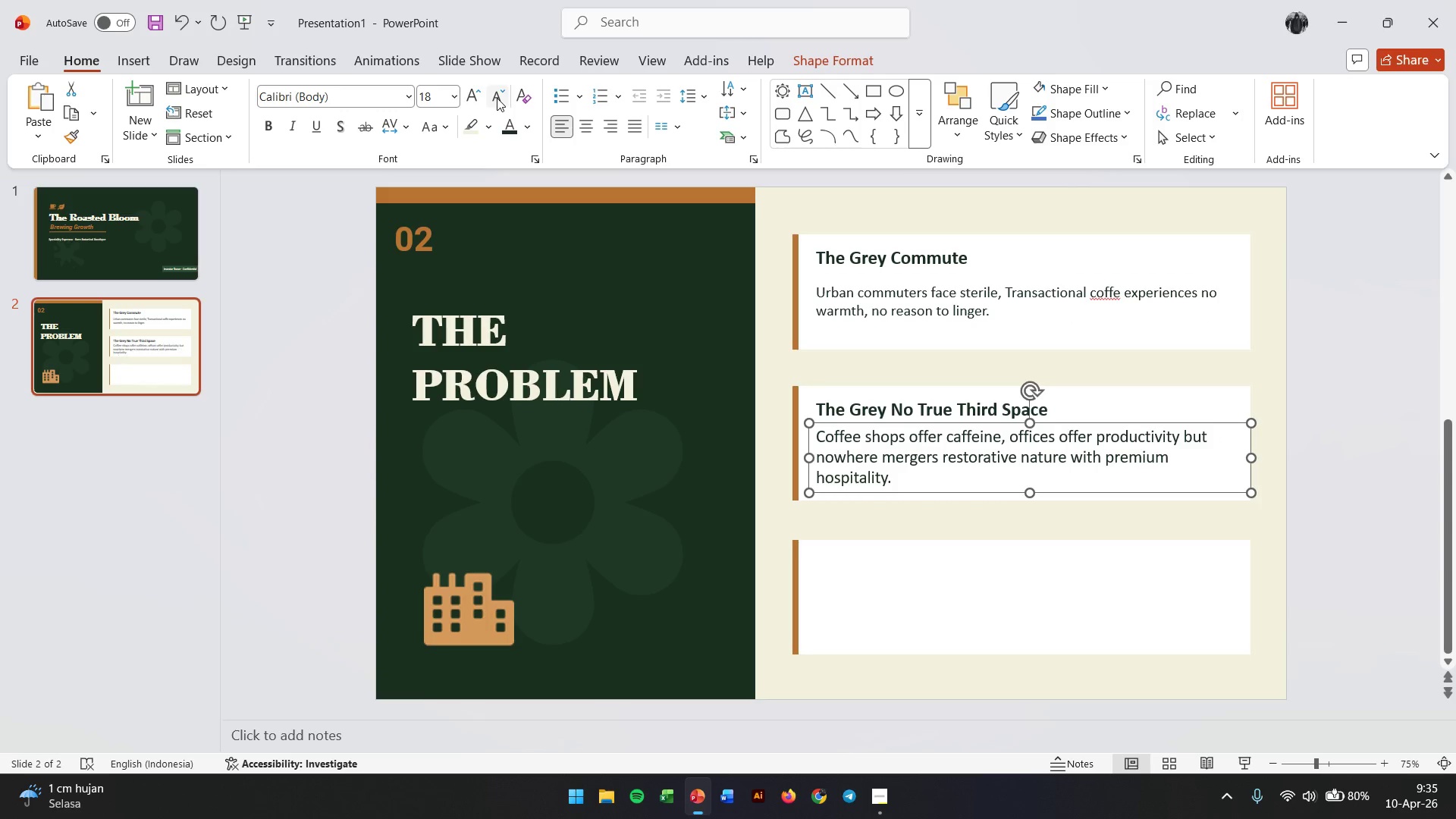 
left_click([497, 98])
 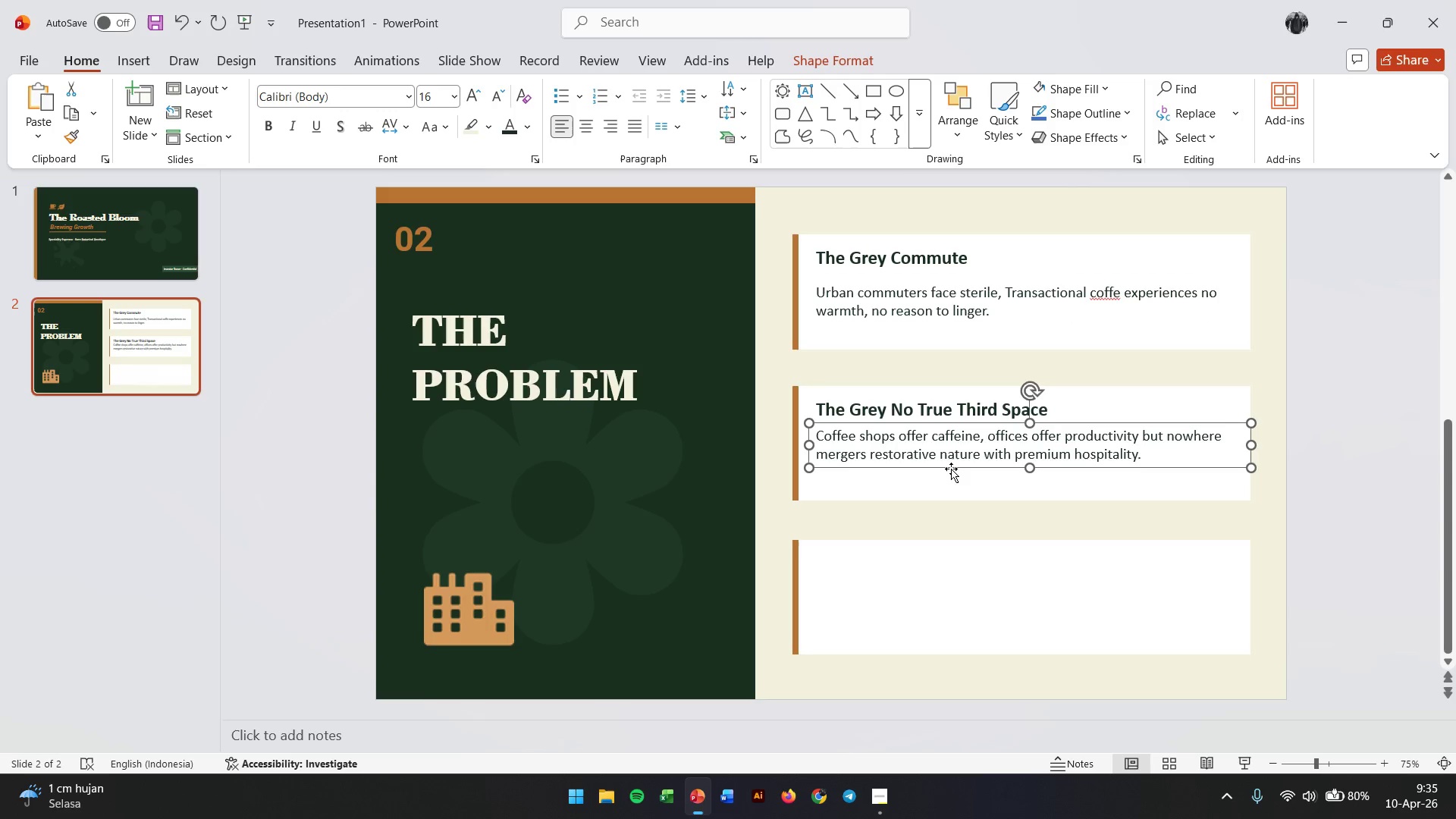 
left_click_drag(start_coordinate=[951, 463], to_coordinate=[951, 475])
 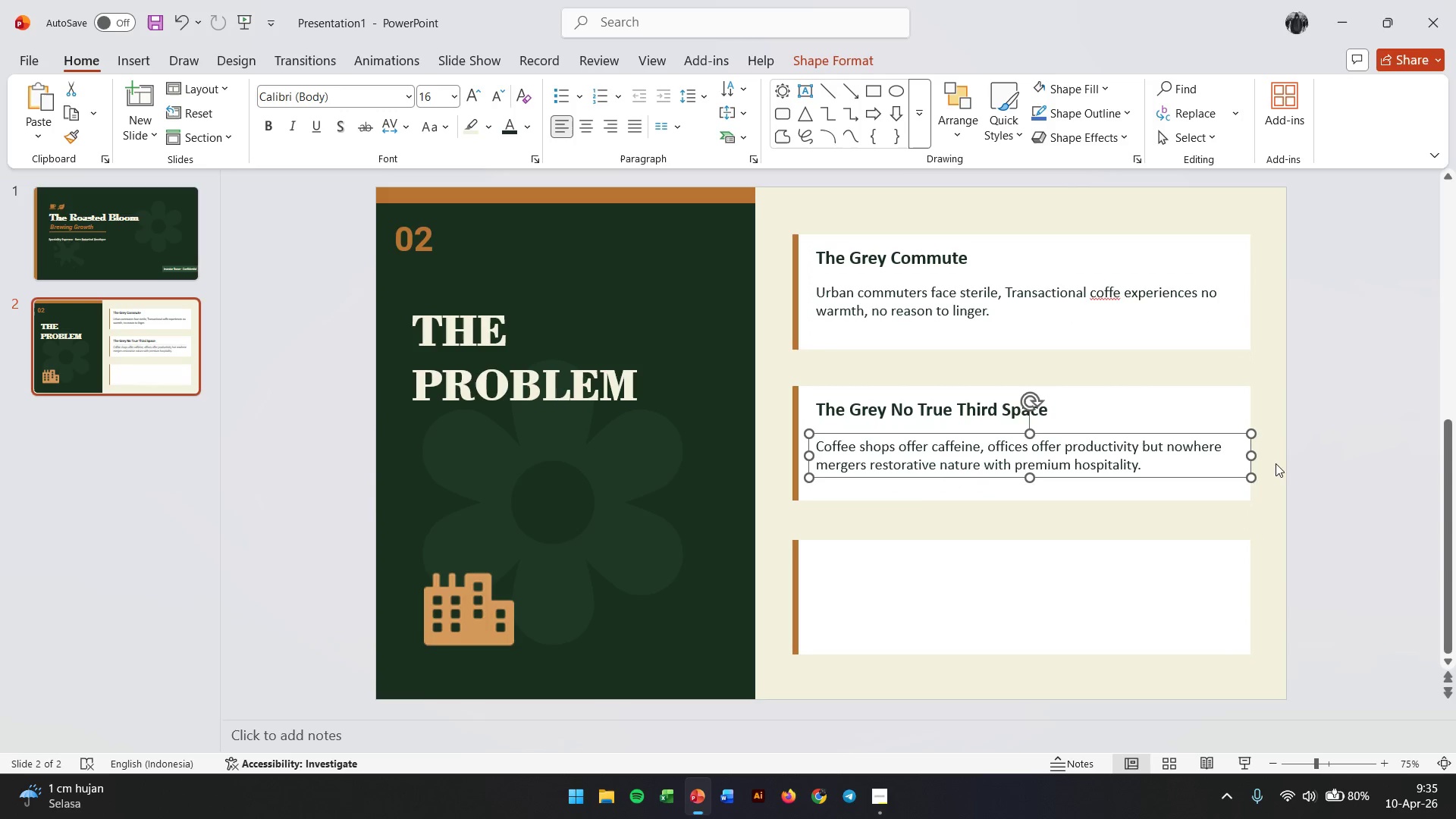 
left_click([1316, 460])
 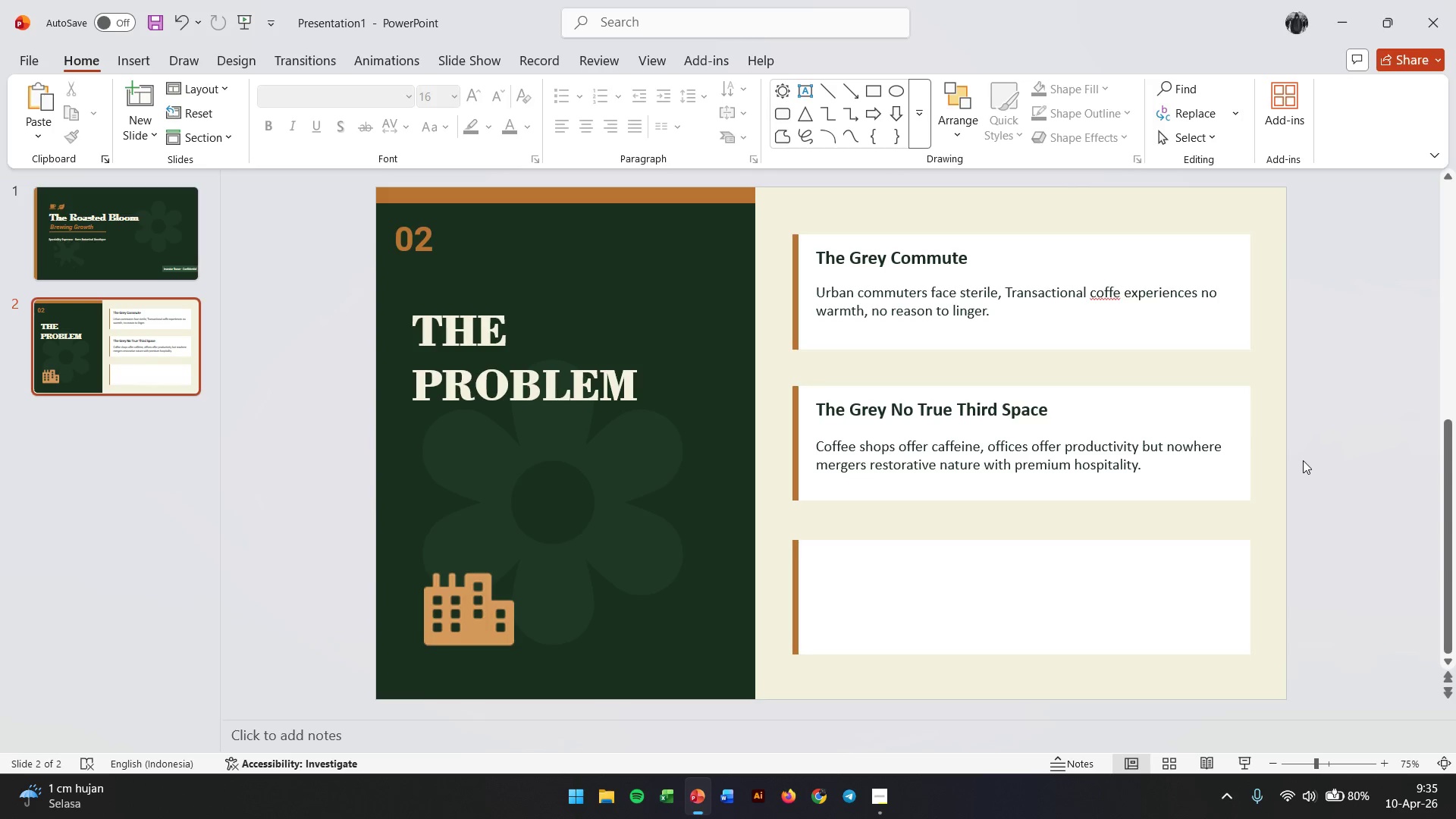 
wait(6.56)
 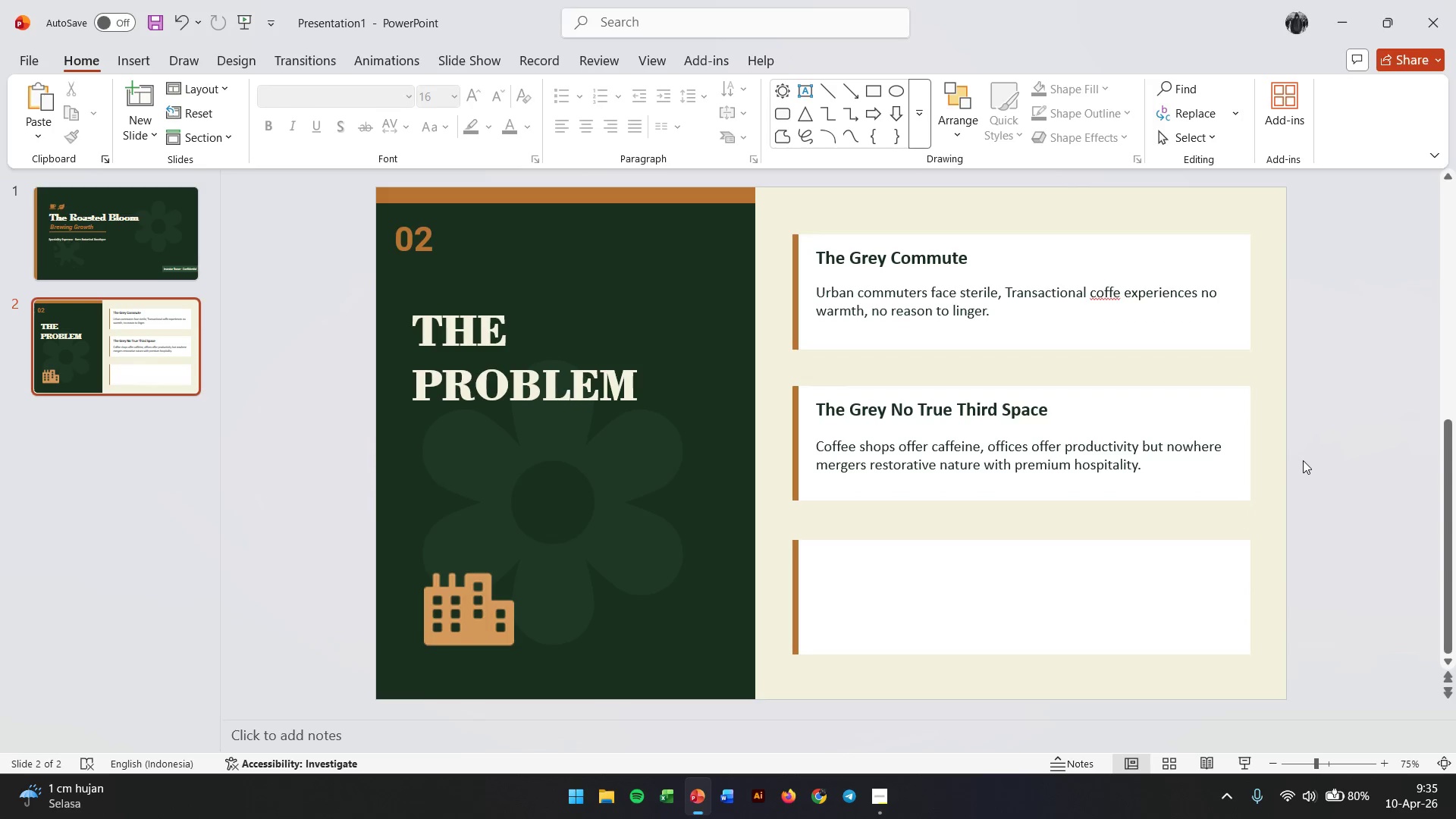 
left_click([963, 413])
 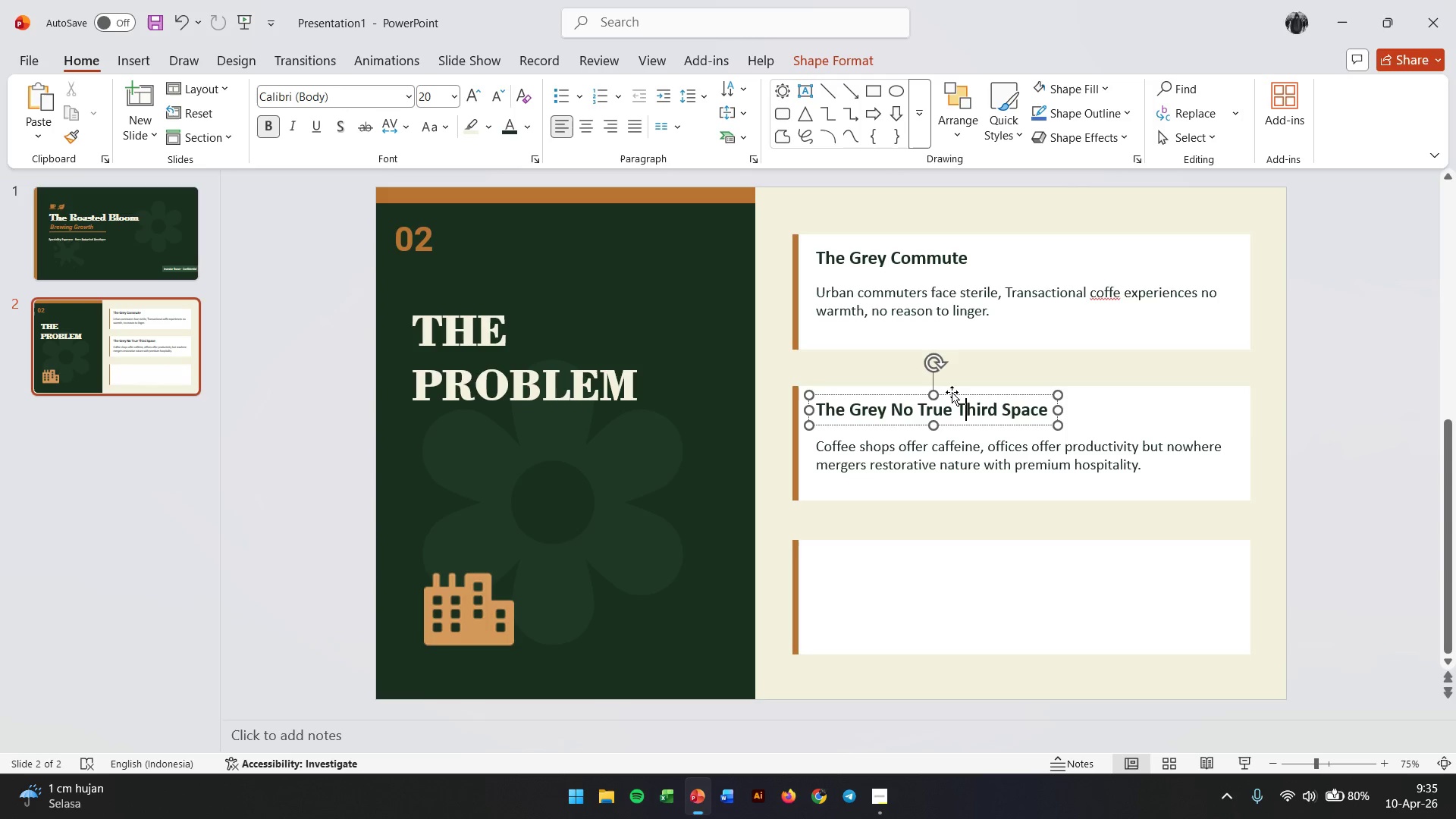 
left_click([952, 394])
 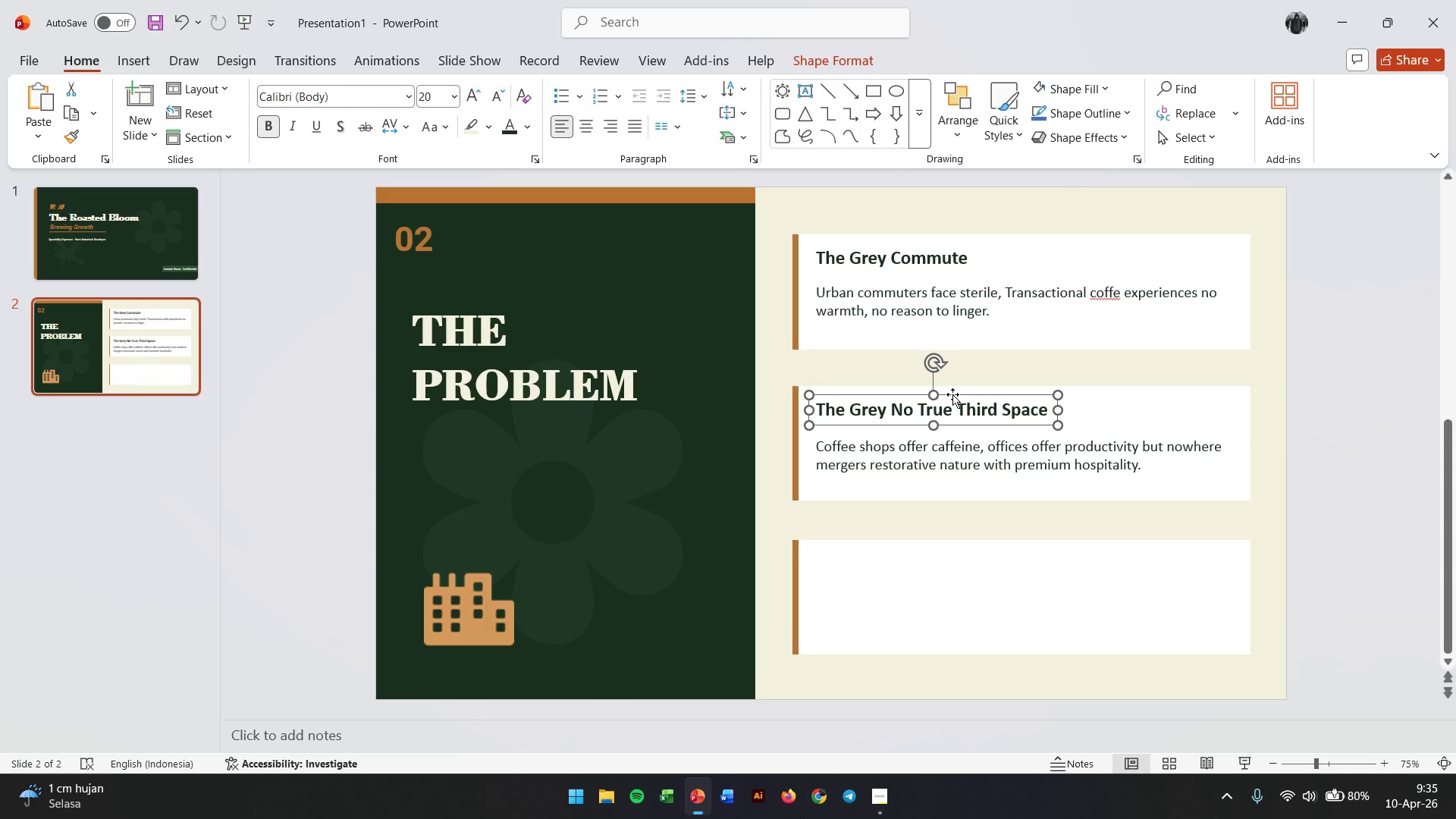 
key(ArrowDown)
 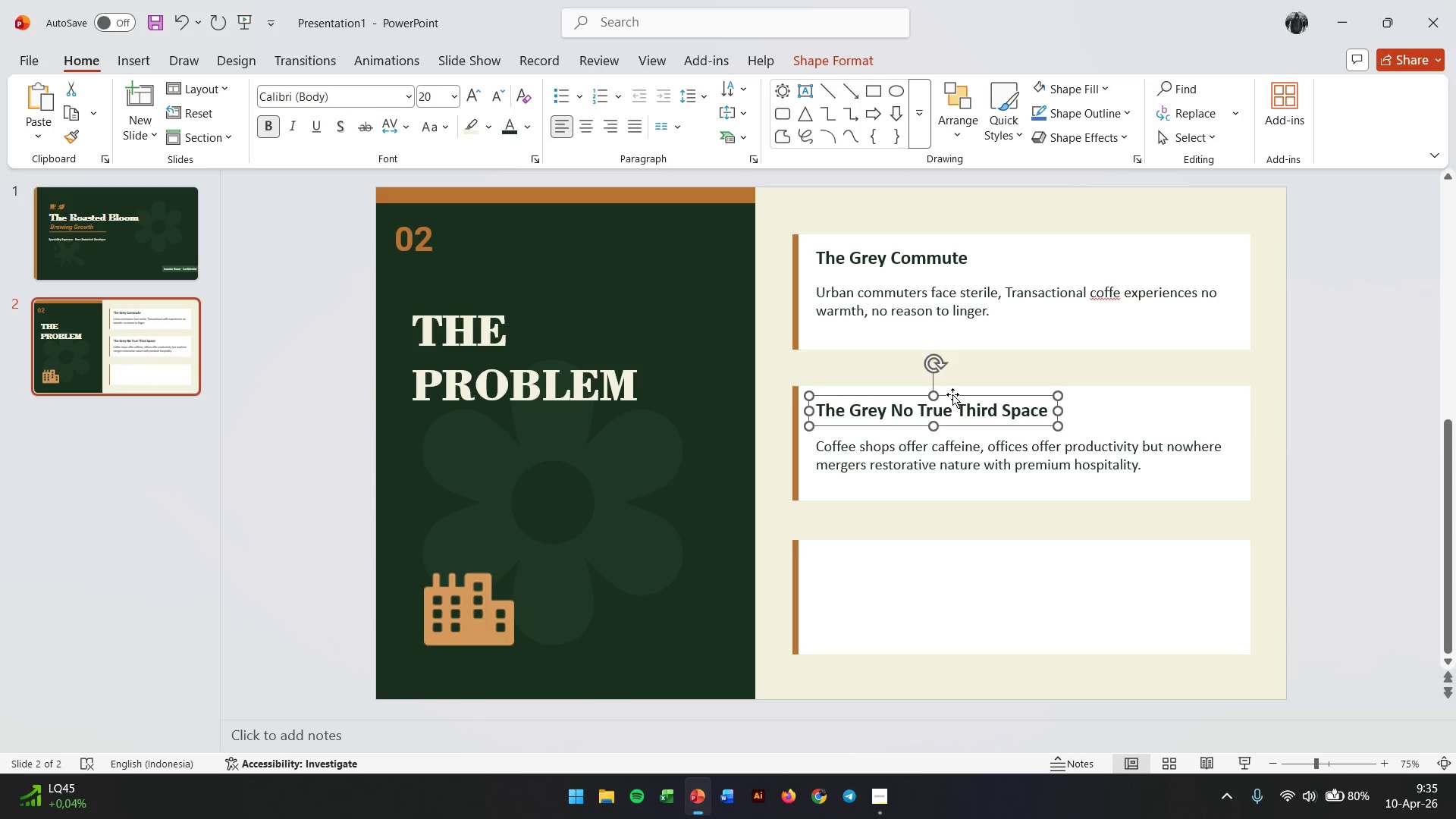 
left_click([850, 264])
 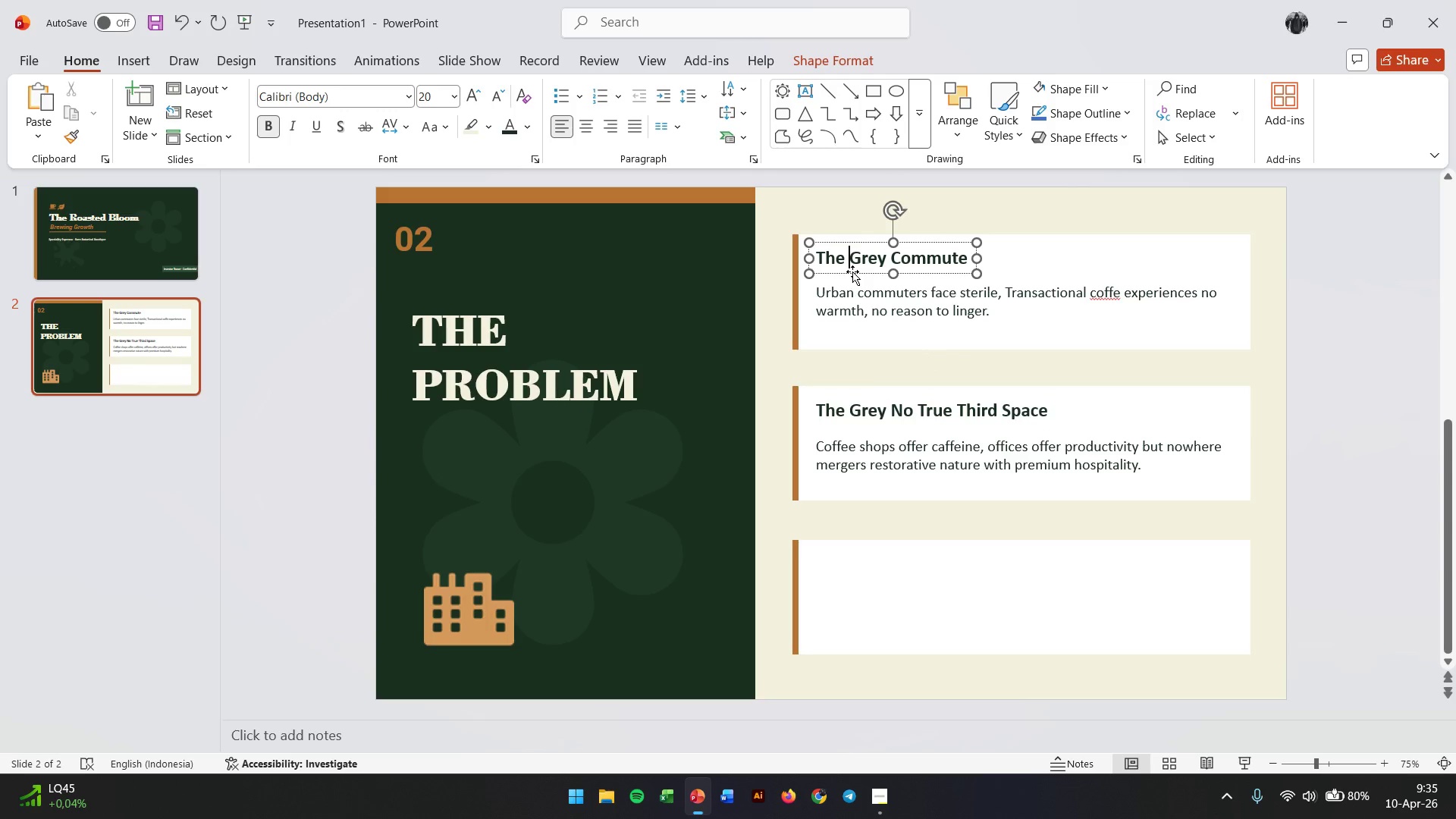 
left_click([852, 271])
 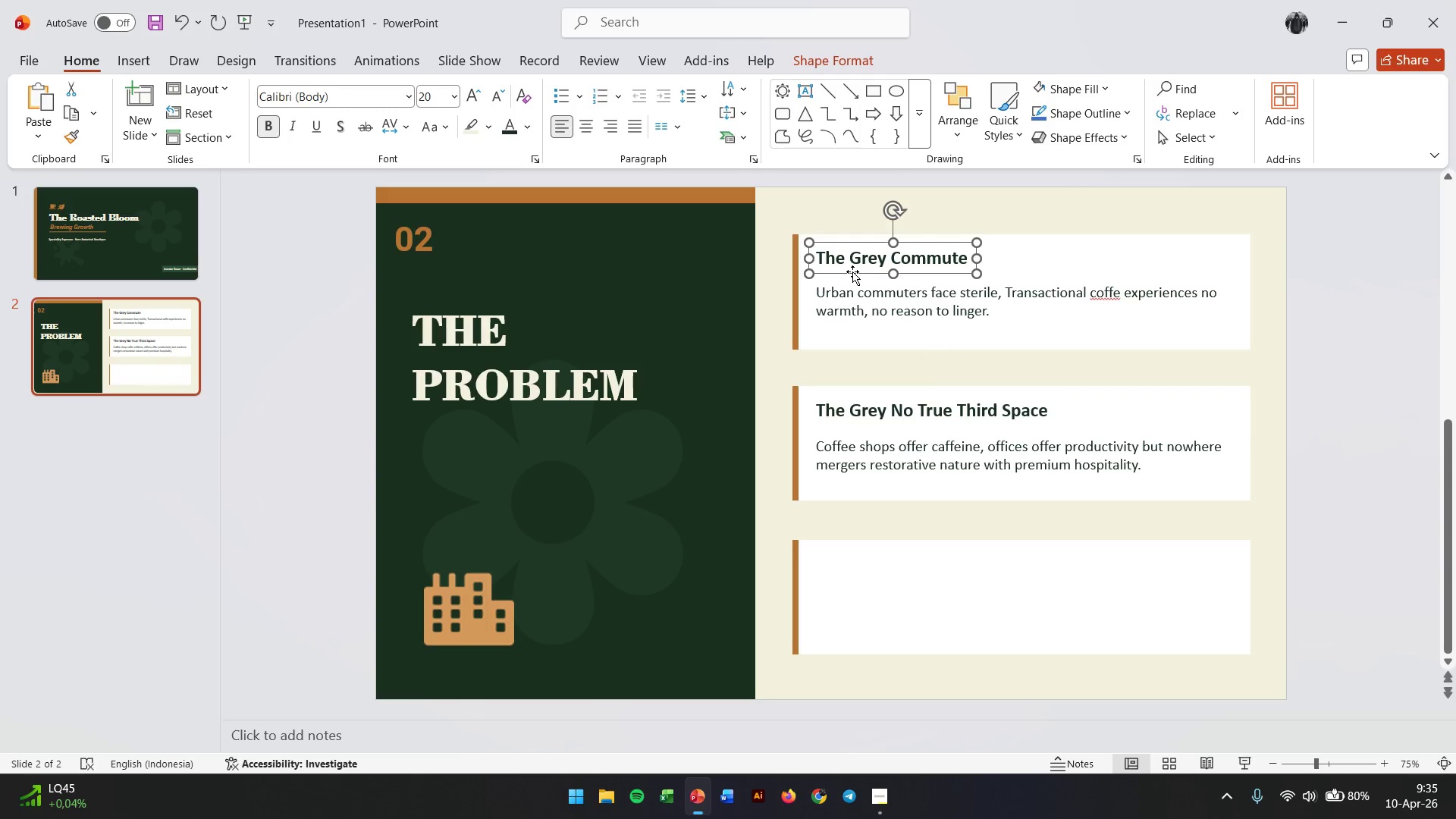 
key(ArrowDown)
 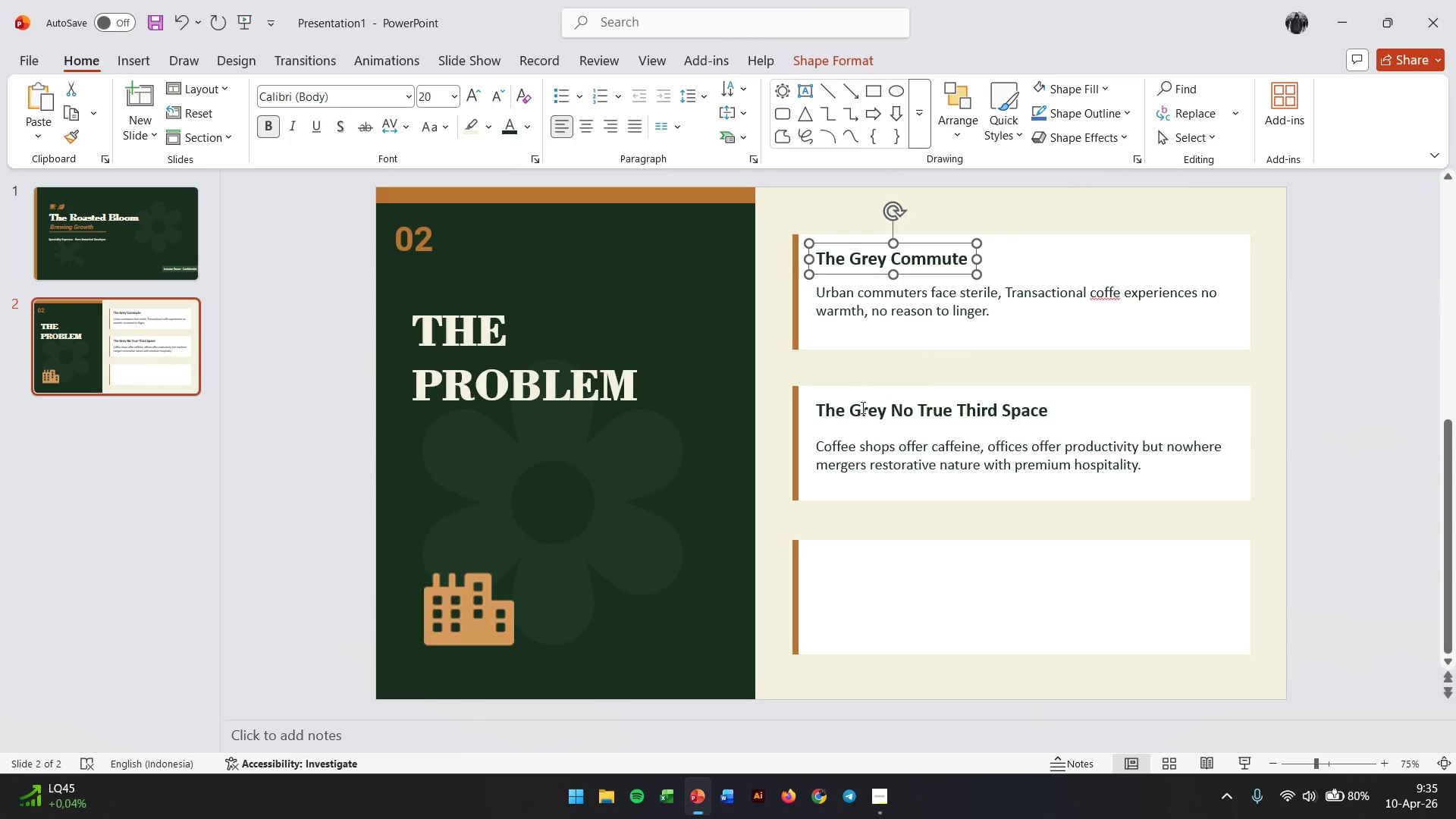 
double_click([861, 410])
 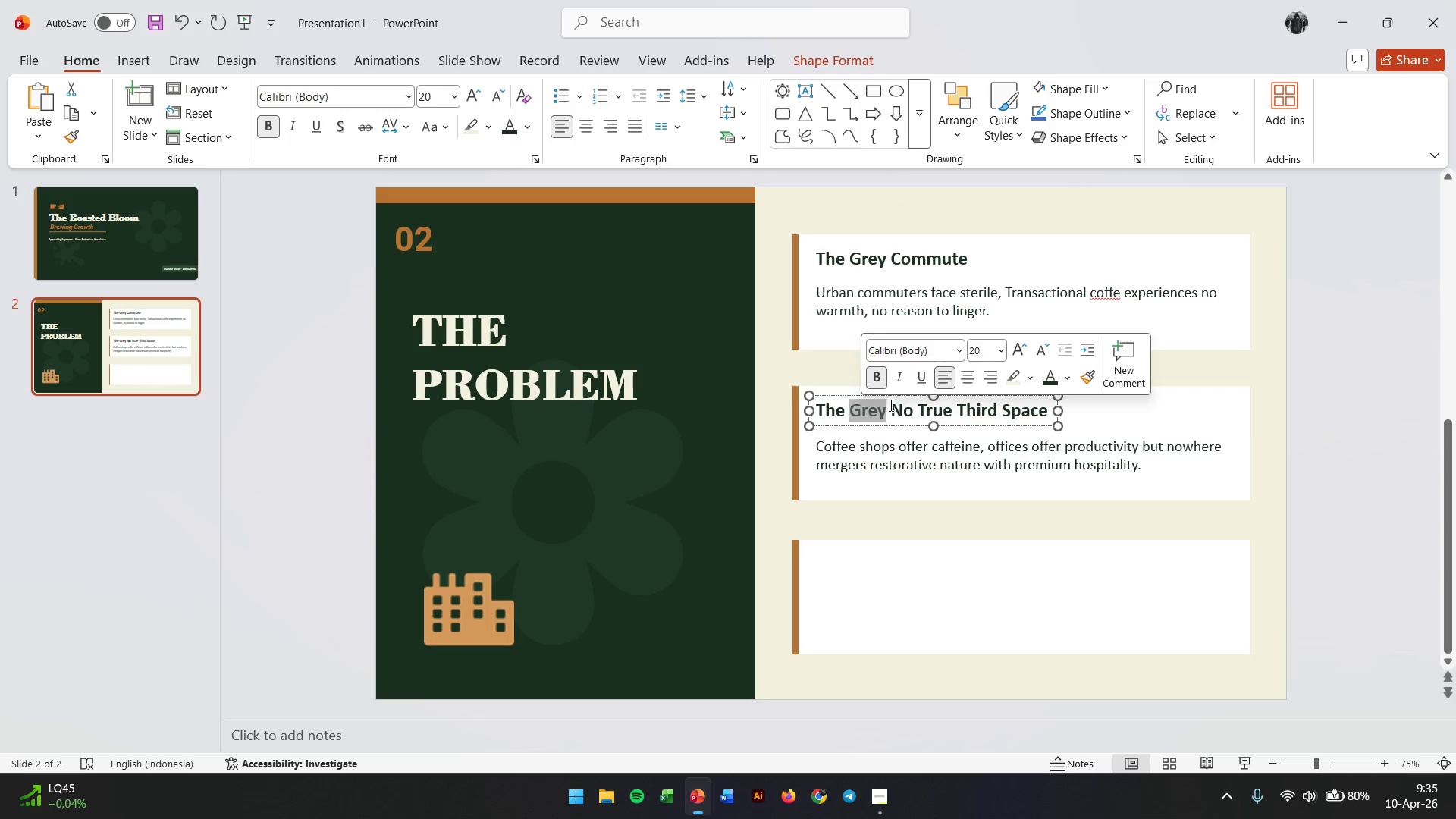 
left_click([890, 405])
 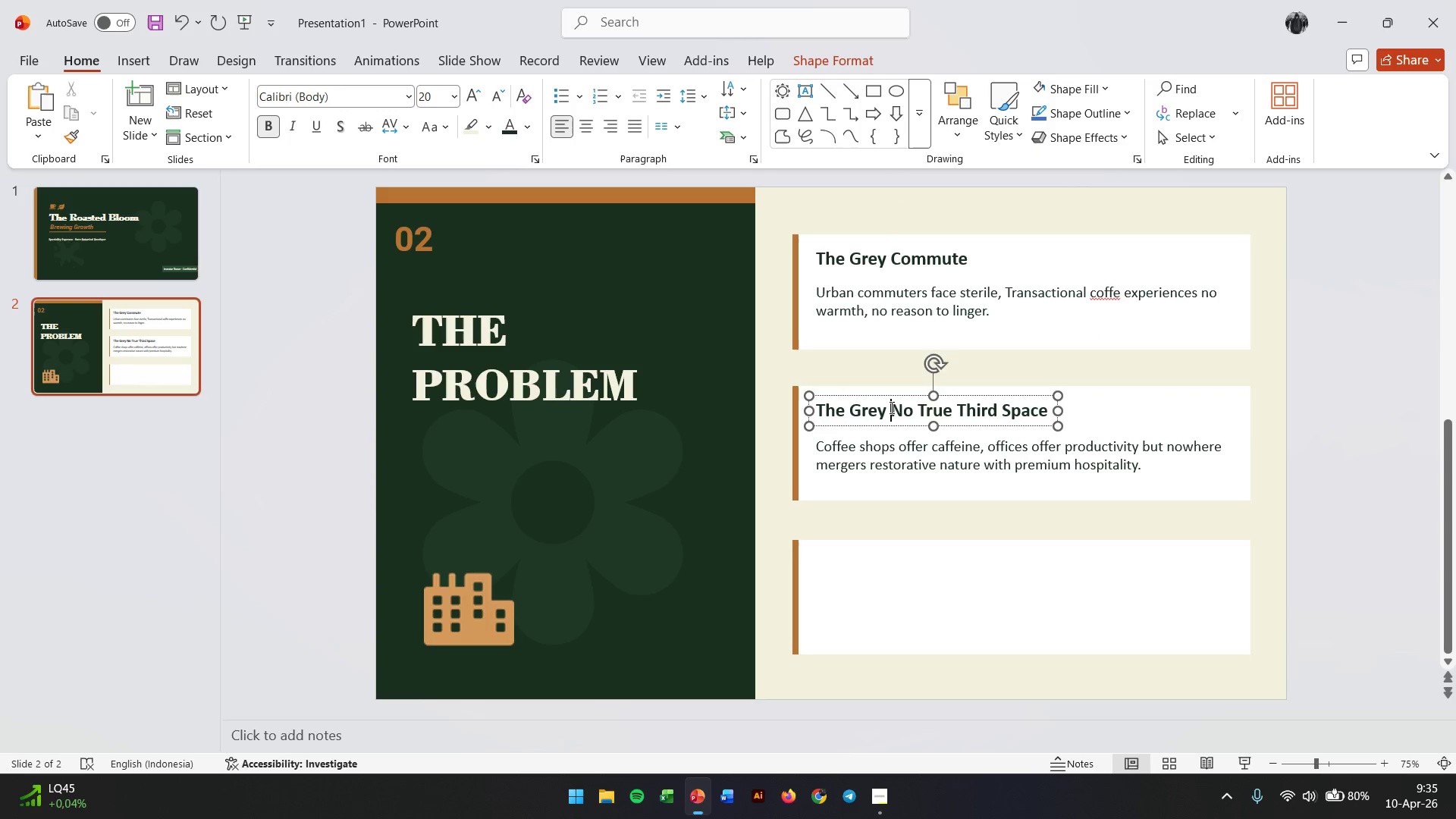 
left_click_drag(start_coordinate=[890, 407], to_coordinate=[813, 409])
 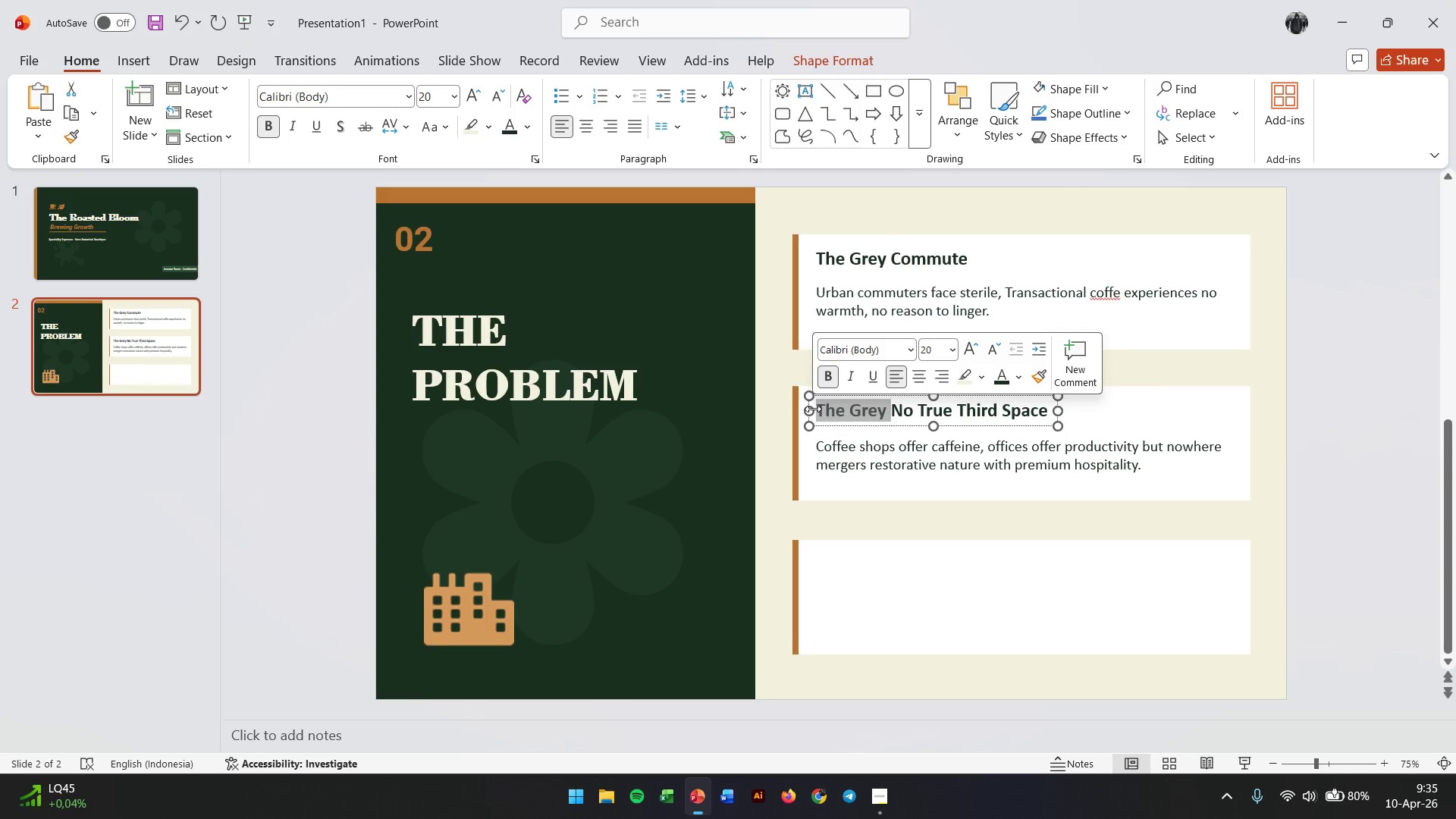 
key(Backspace)
 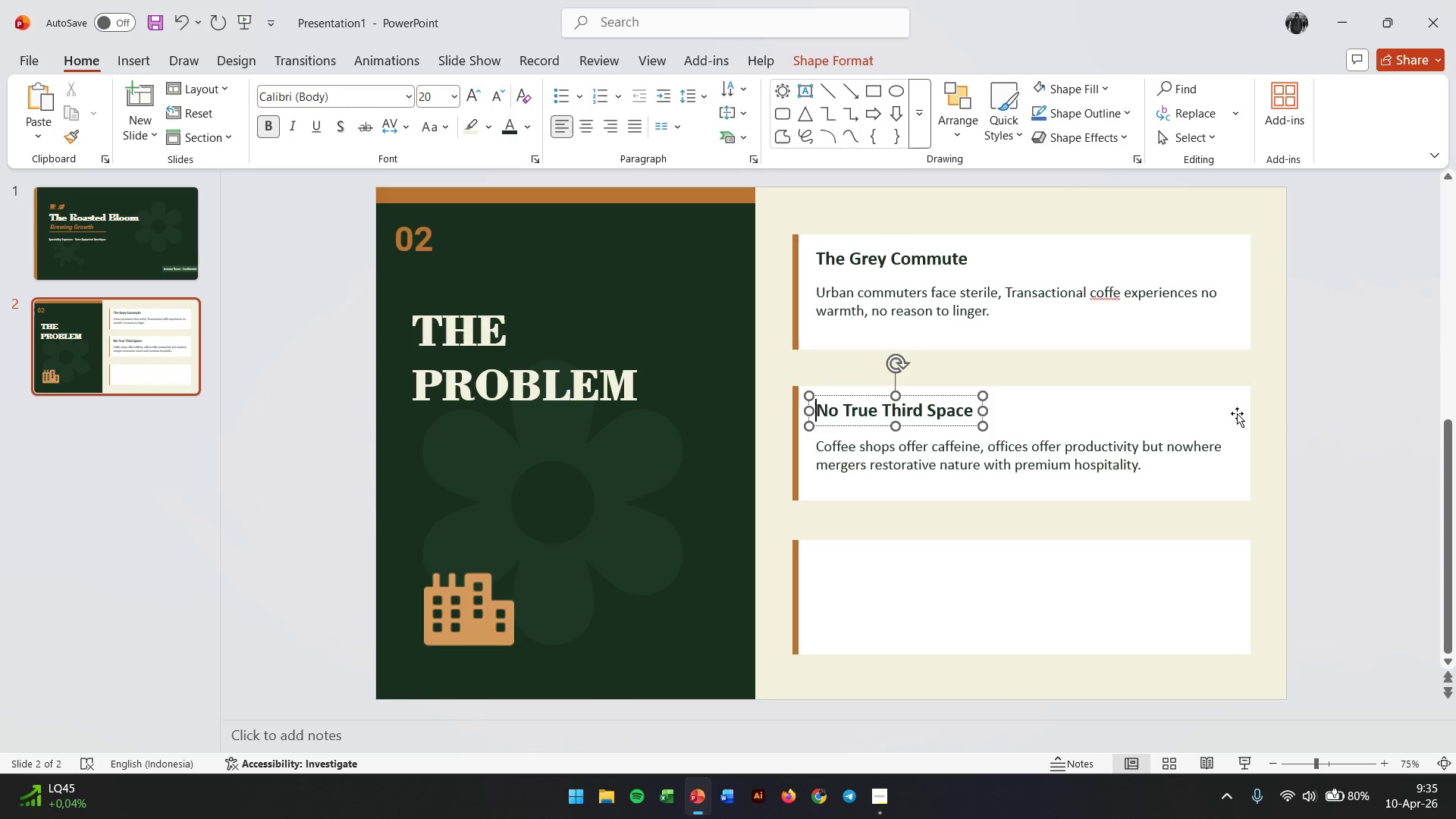 
left_click([1326, 413])
 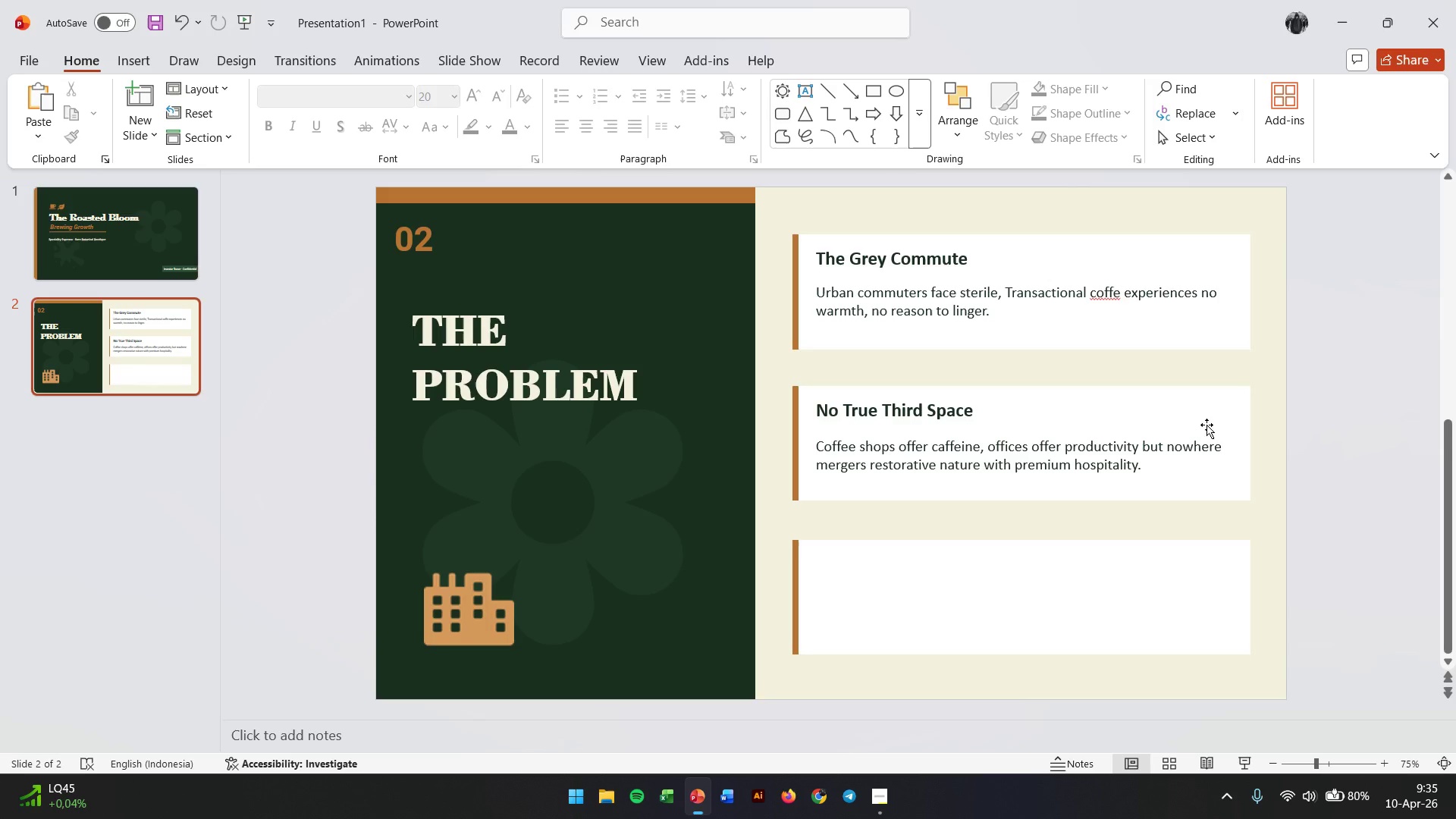 
left_click([954, 411])
 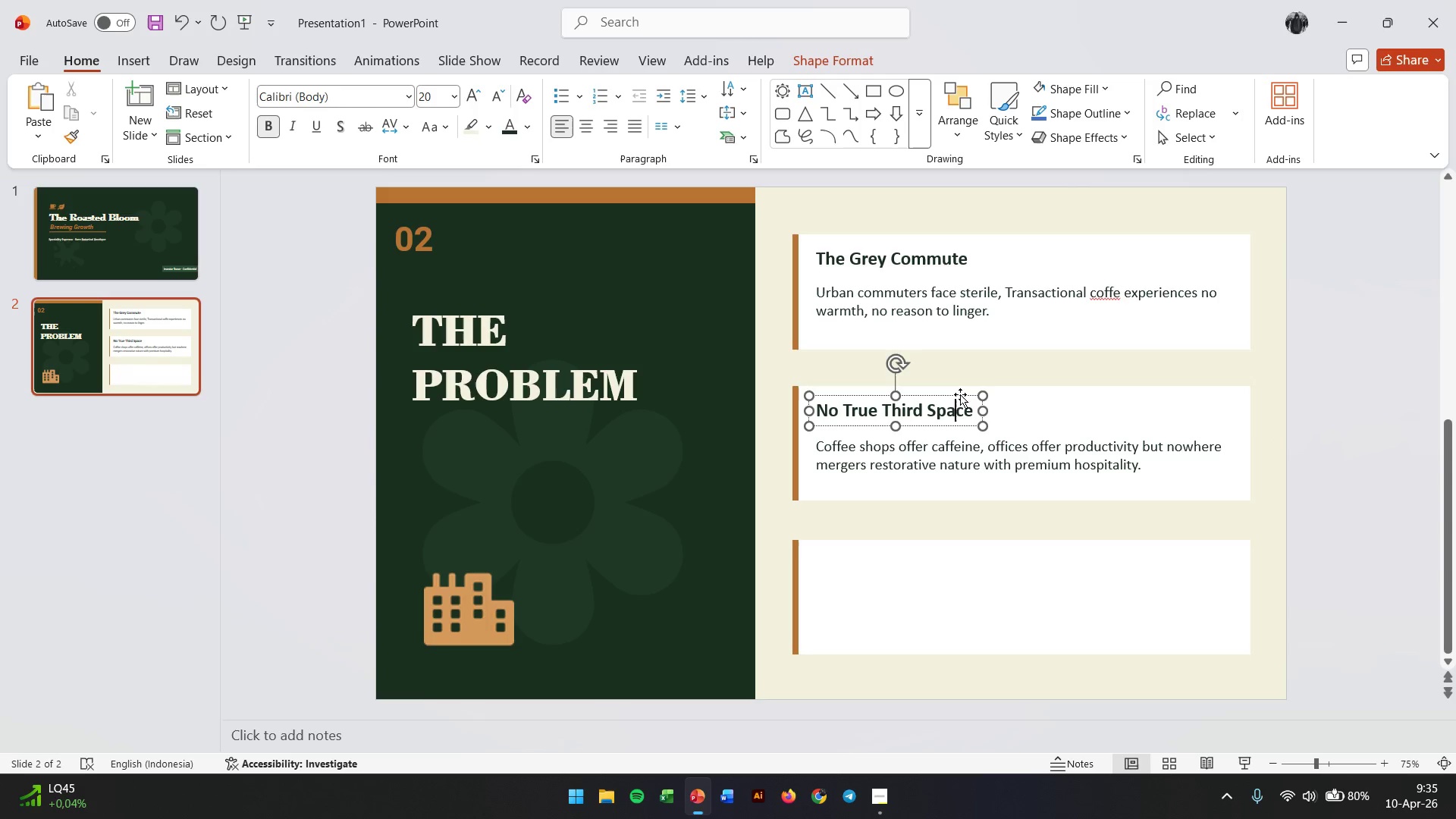 
left_click([960, 394])
 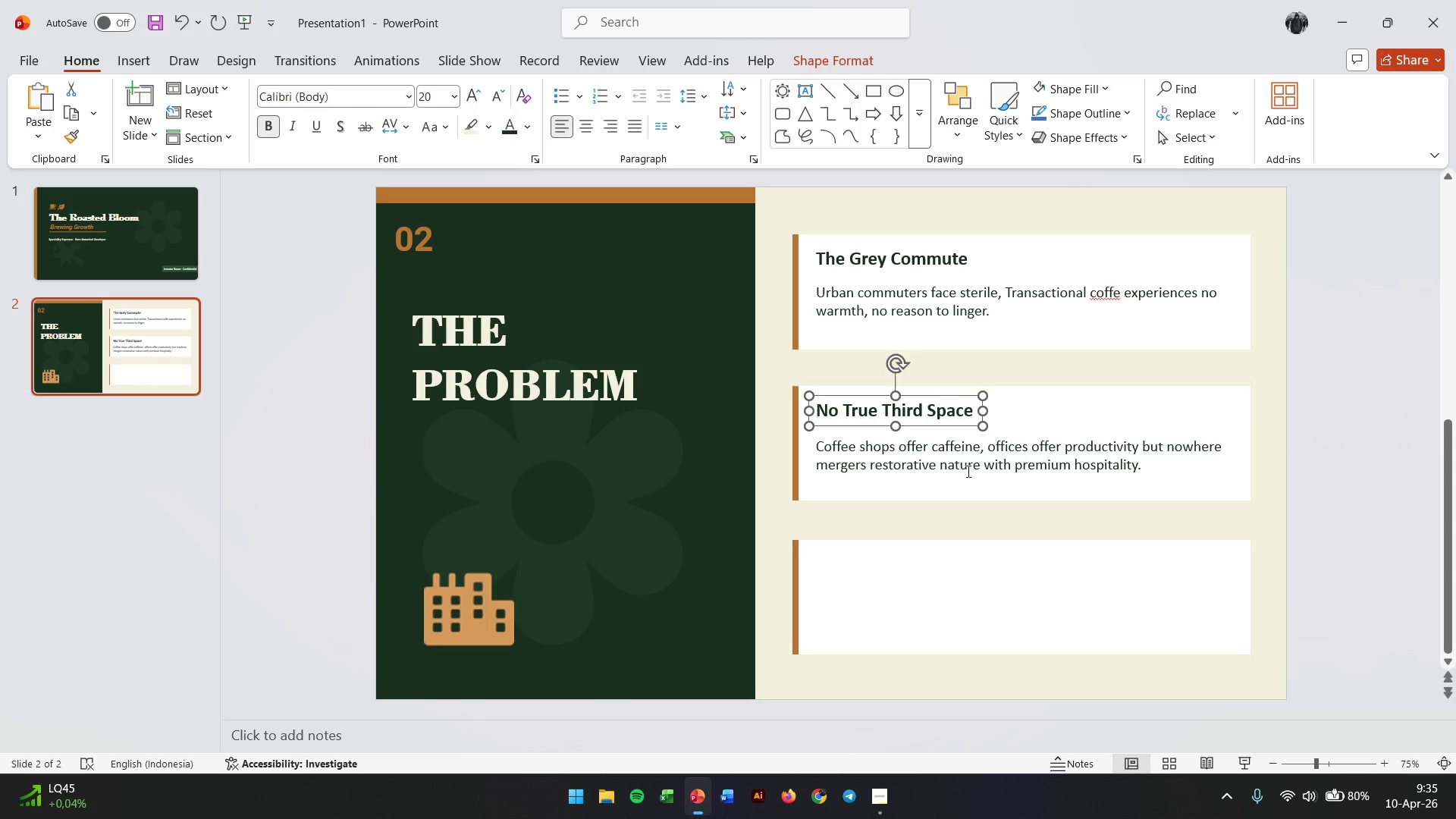 
left_click([968, 463])
 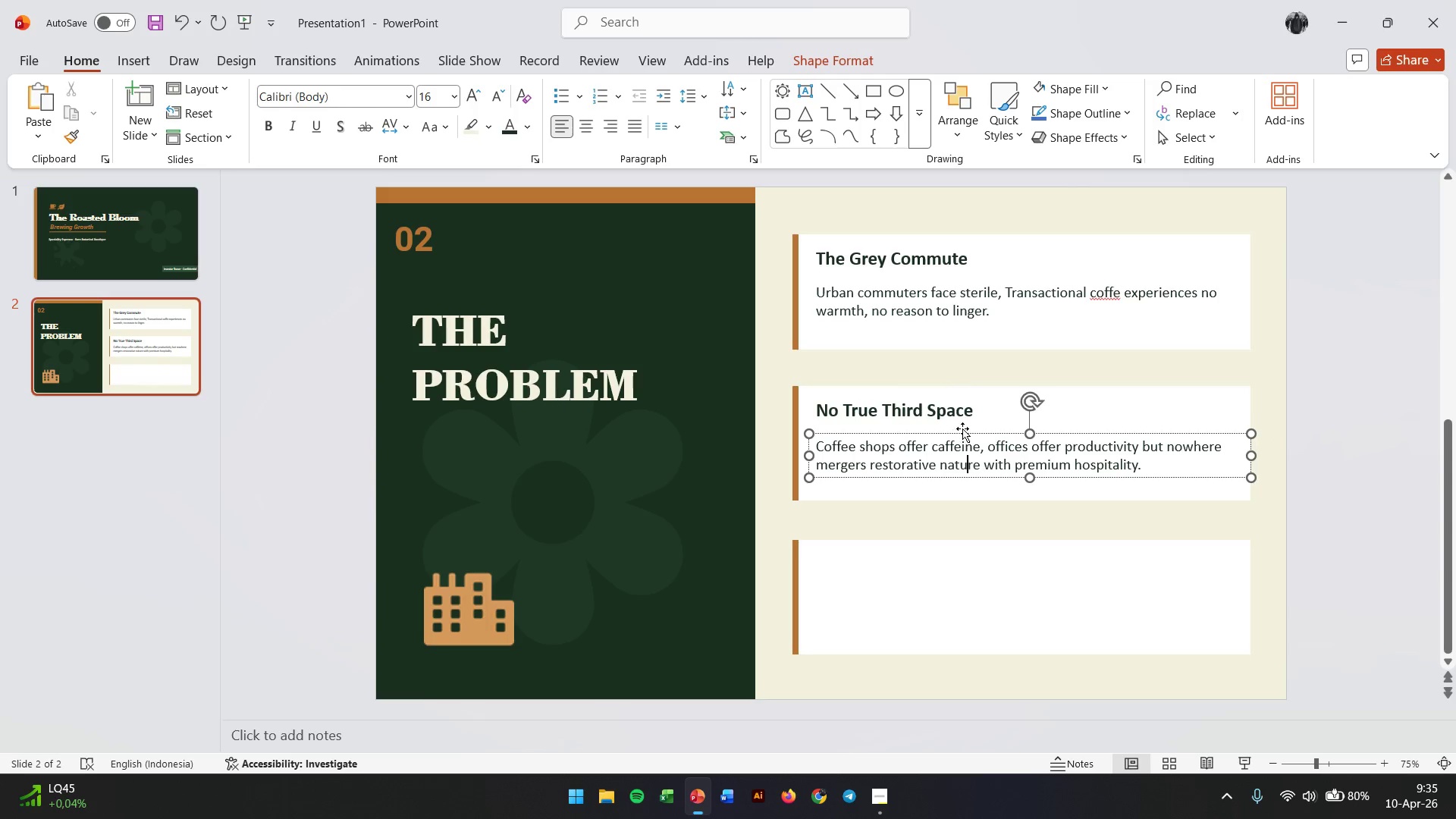 
hold_key(key=ShiftLeft, duration=0.69)
left_click([961, 413])
 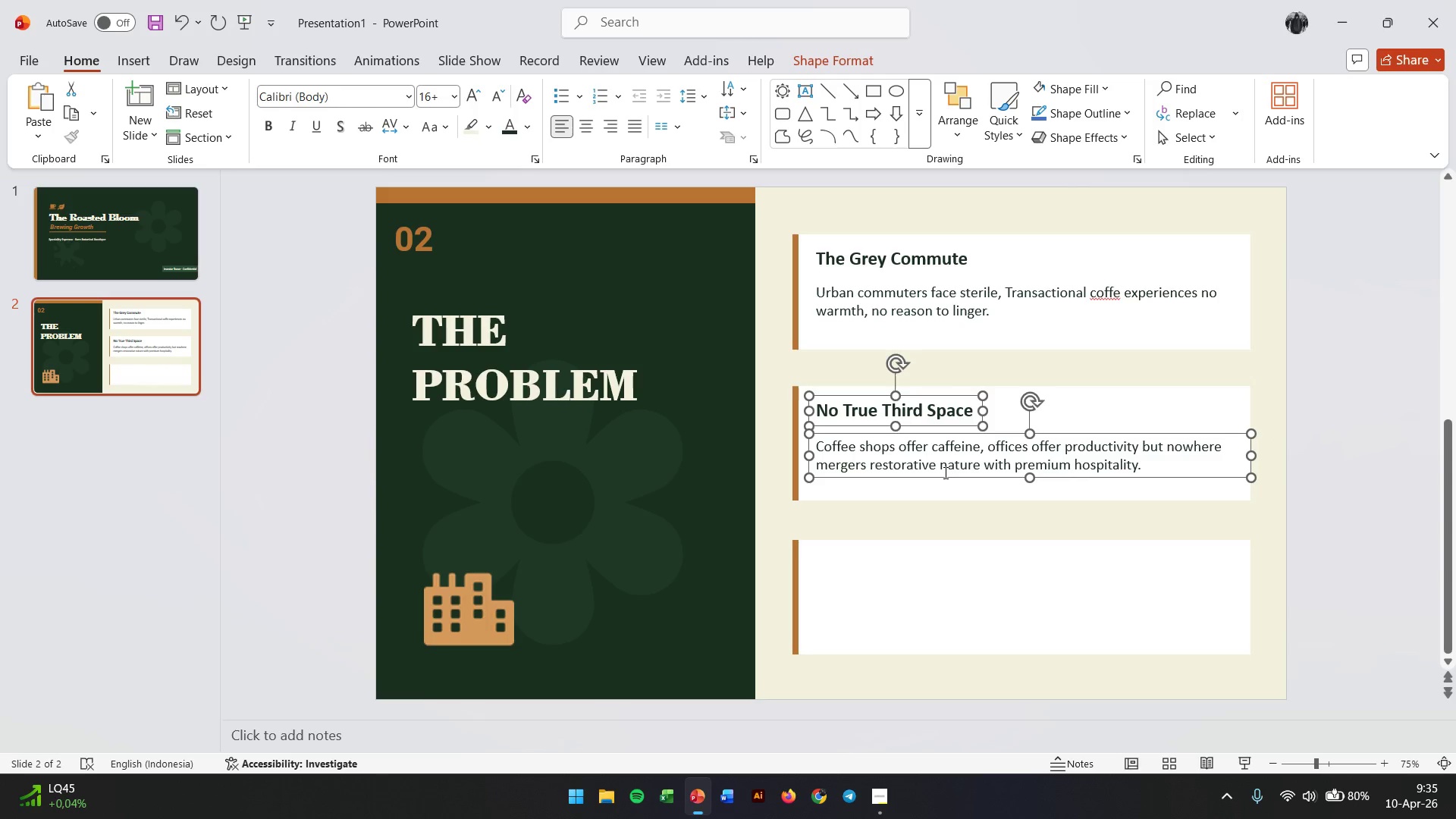 
hold_key(key=ControlLeft, duration=6.05)
left_click_drag(start_coordinate=[943, 477], to_coordinate=[956, 635])
 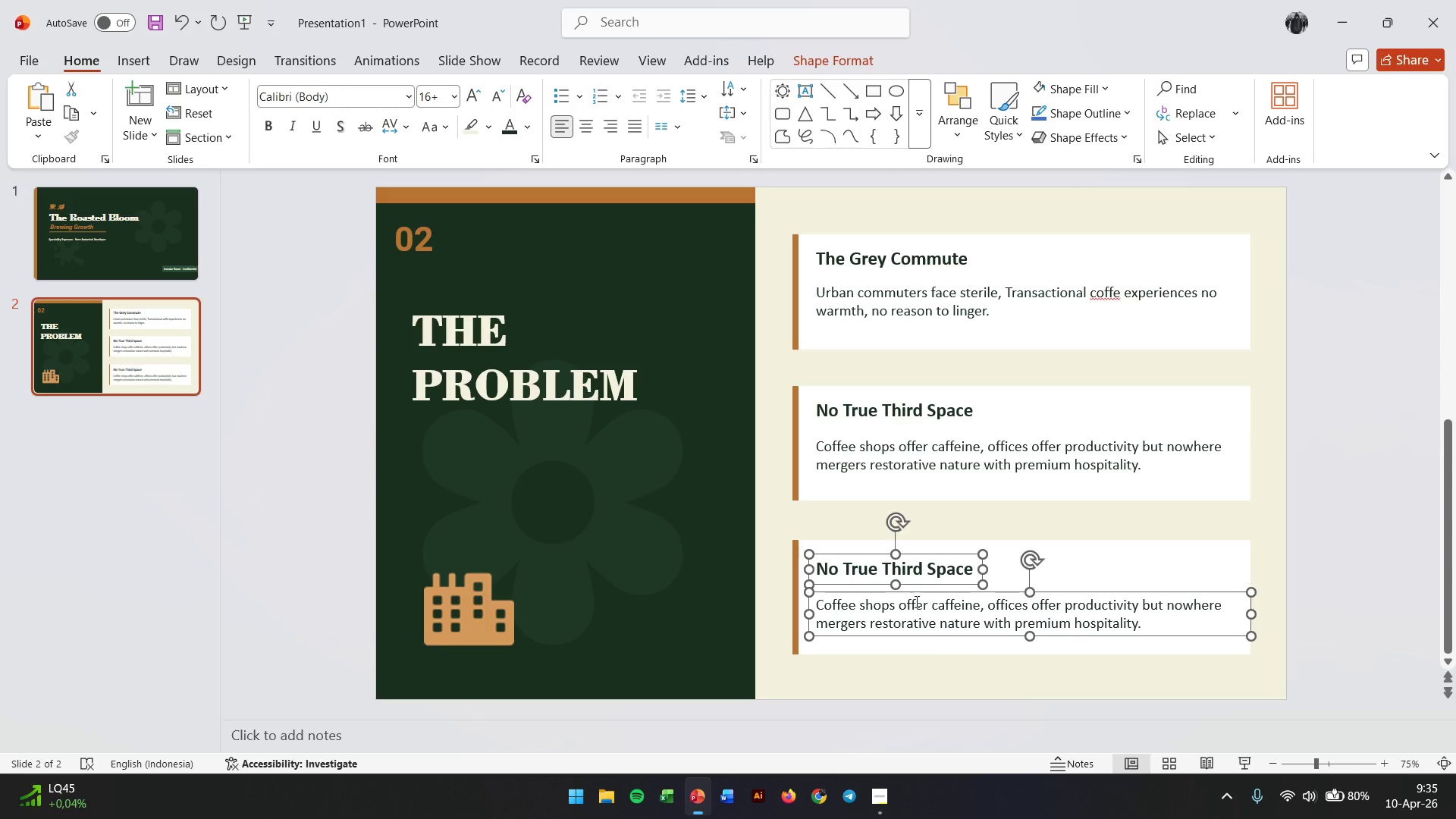 
hold_key(key=ShiftLeft, duration=4.77)
 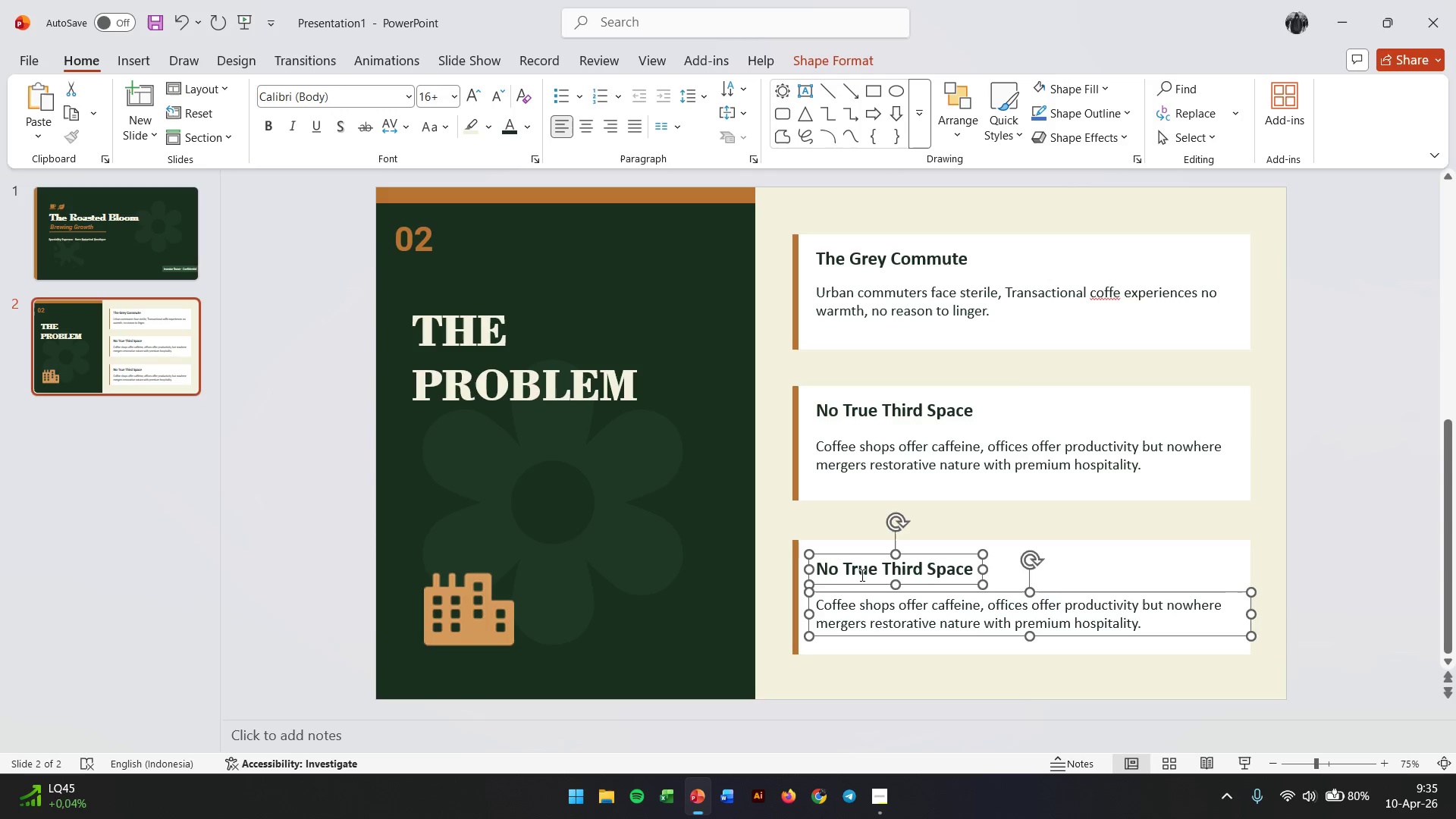 
double_click([861, 575])
 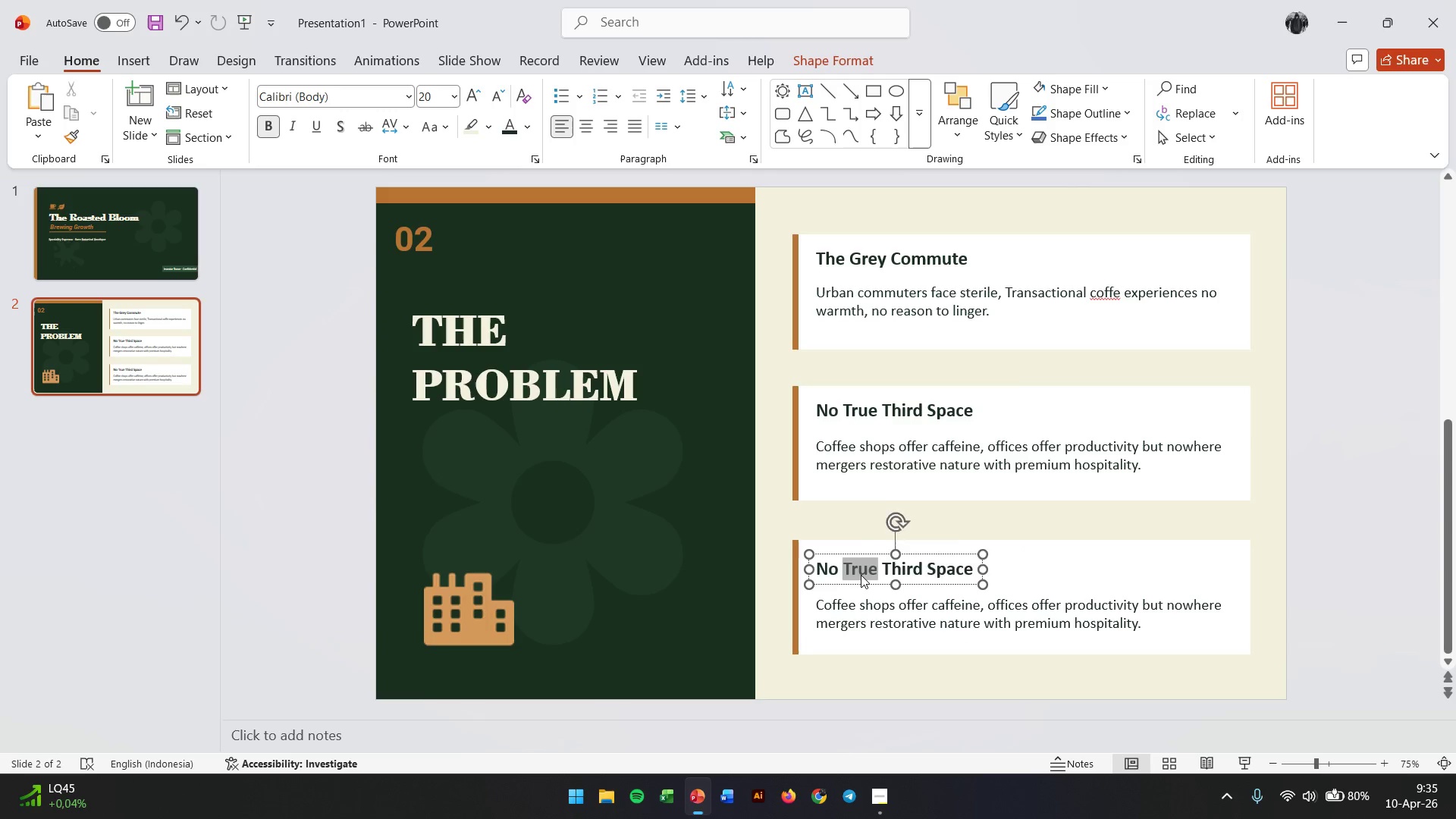 
triple_click([861, 575])
 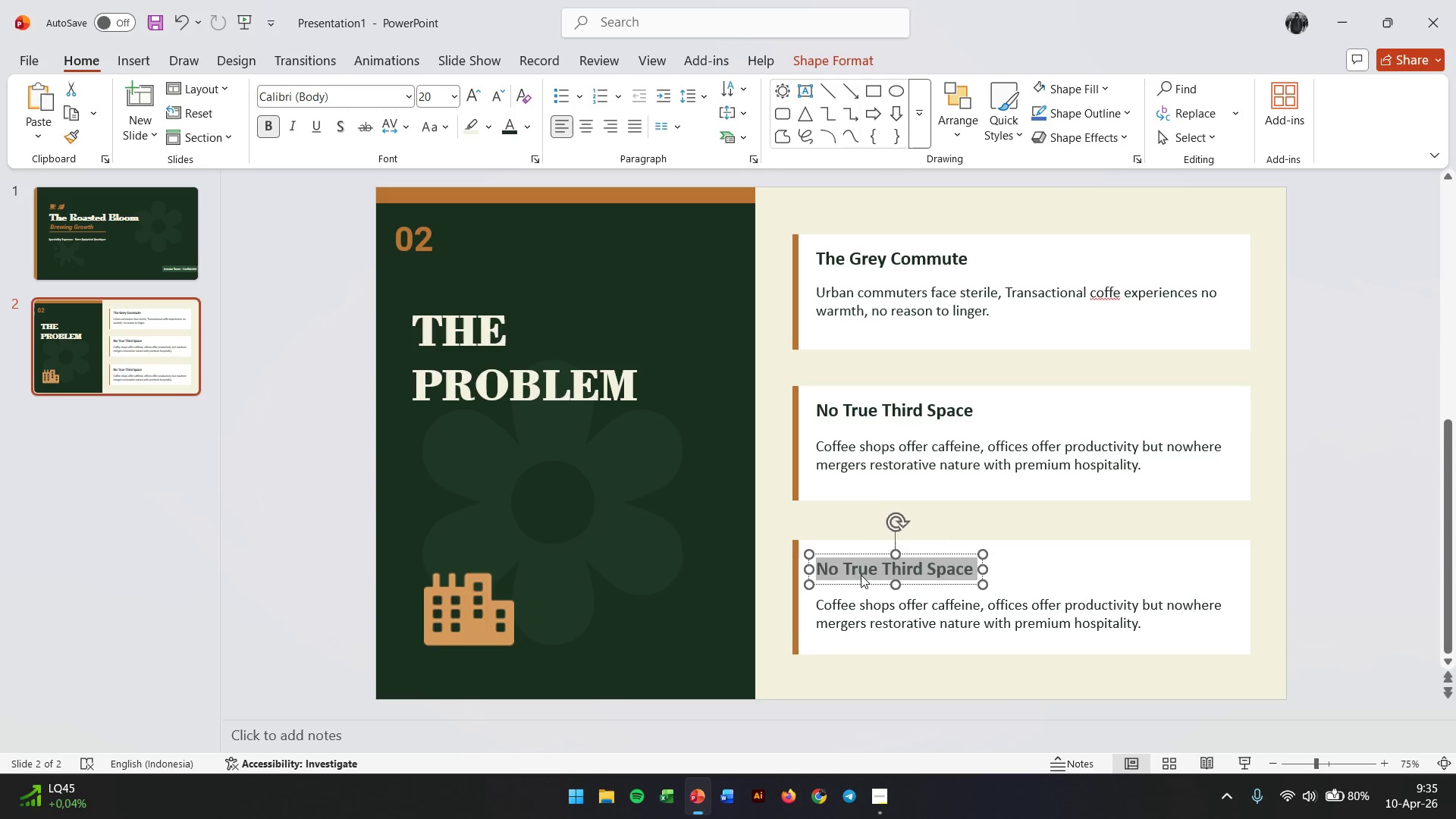 
triple_click([861, 575])
 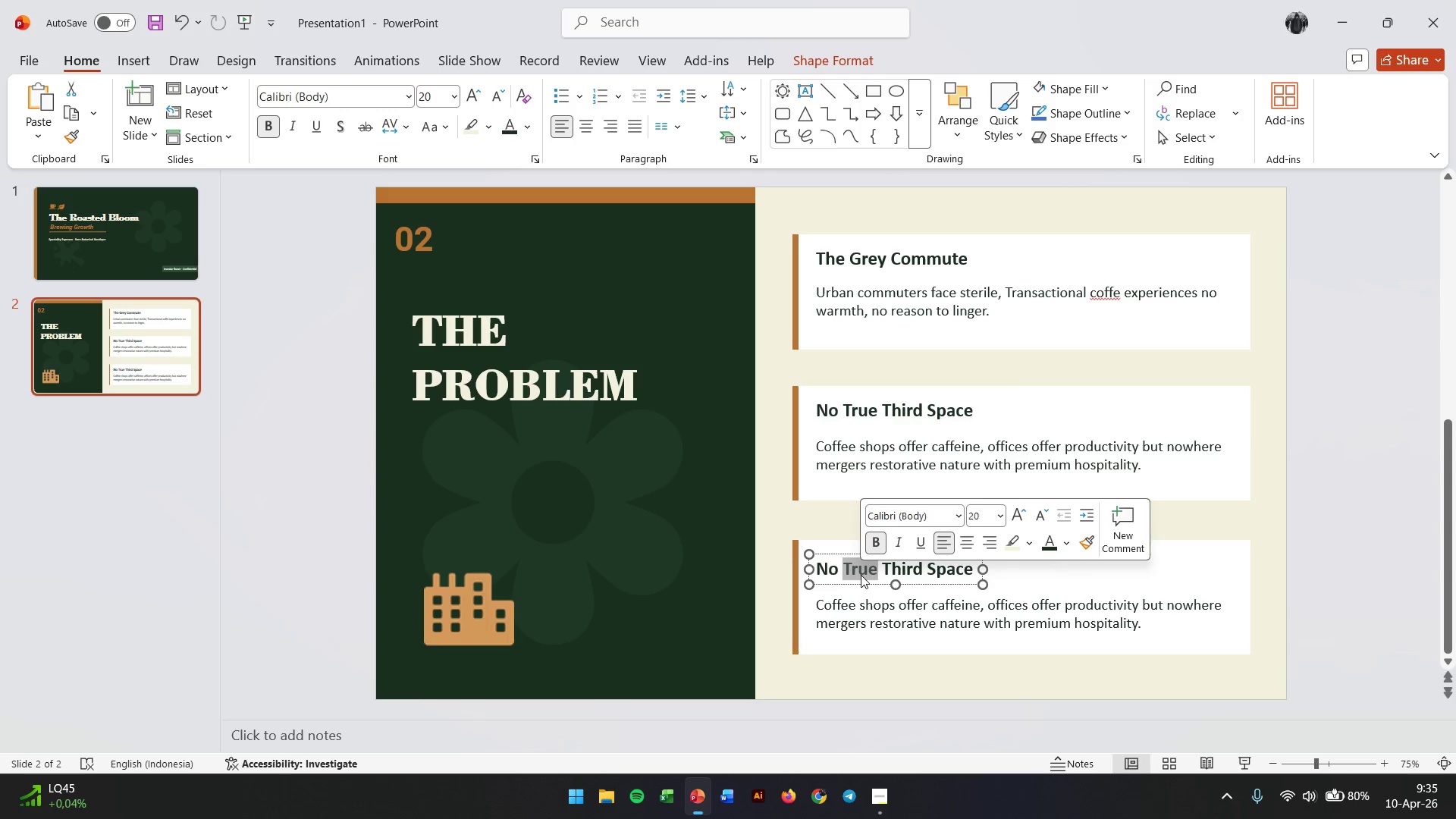 
triple_click([861, 575])
 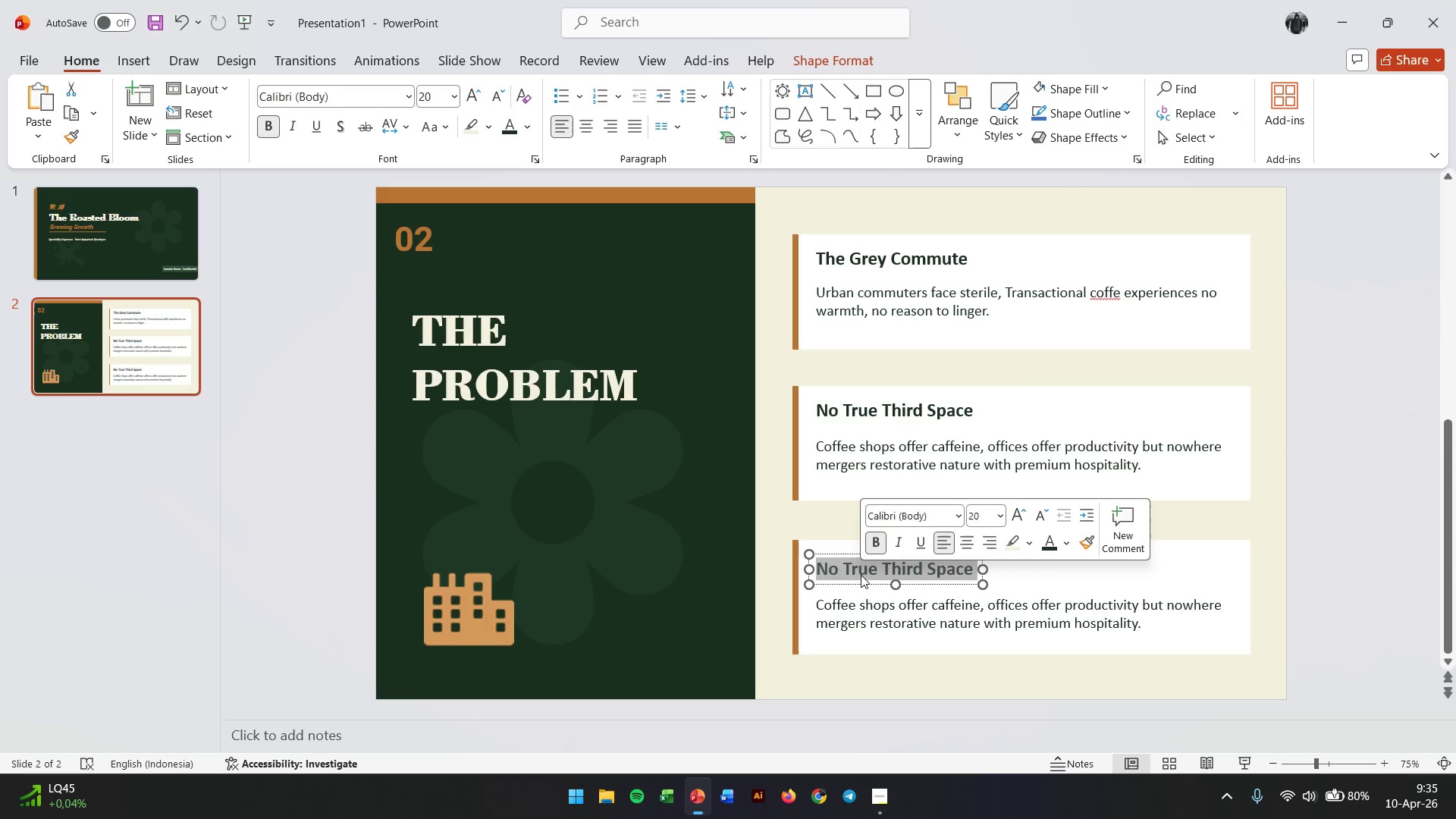 
type(Retail Plants, X)
key(Backspace)
type(Zero Experience)
 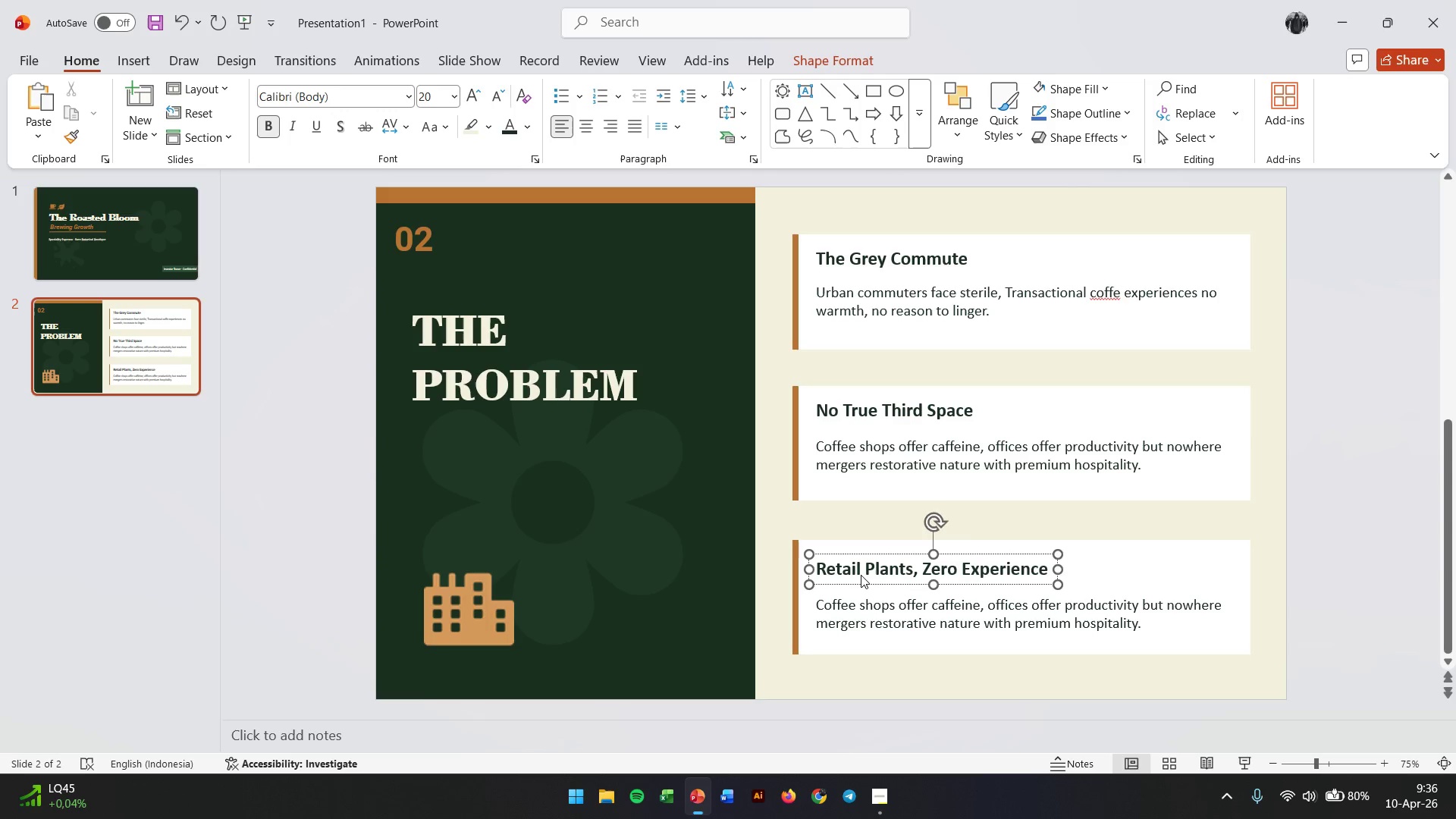 
double_click([831, 610])
 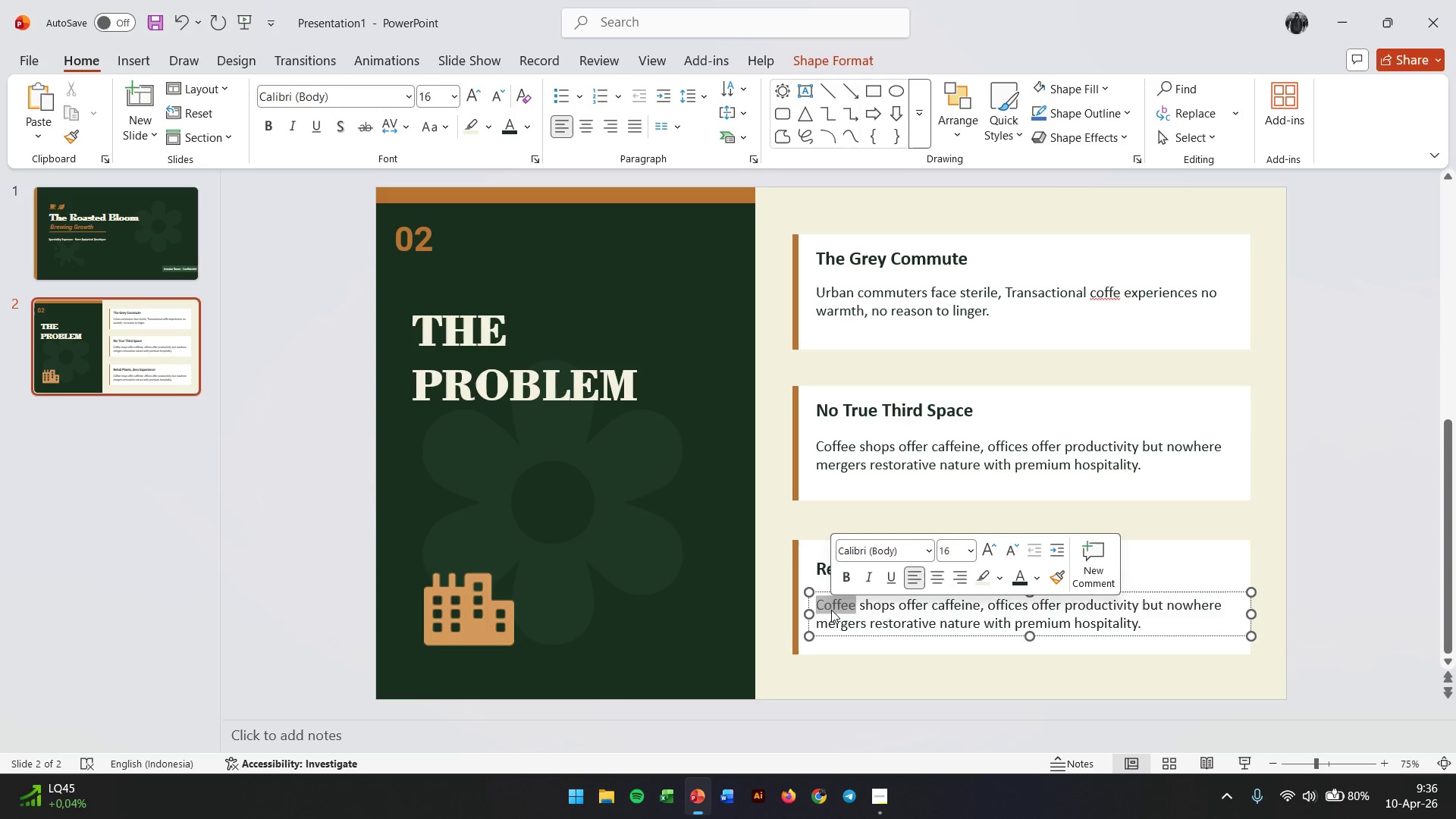 
triple_click([831, 610])
 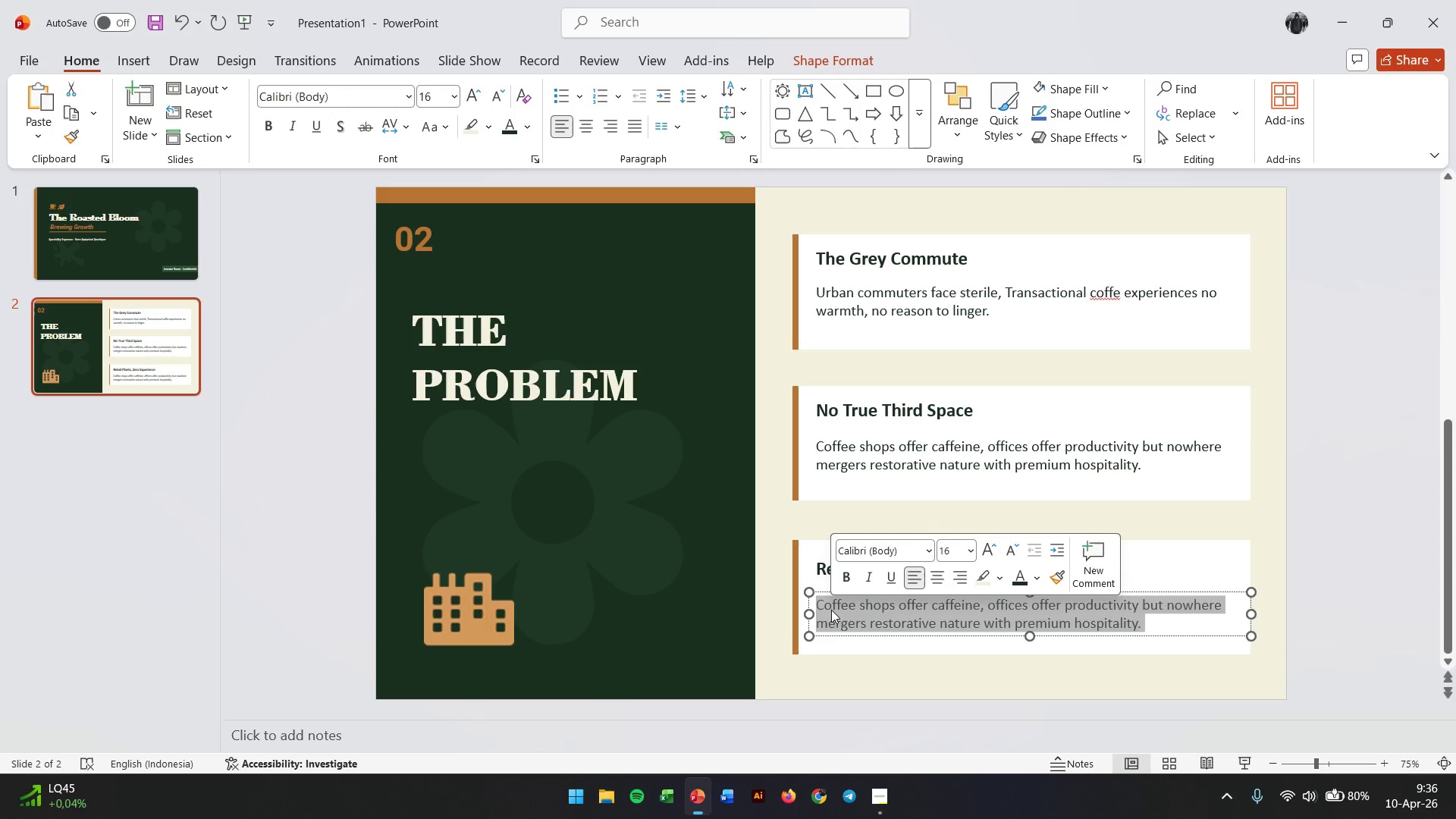 
type(Plant retail is fragmented, often relegated to big box stores lacking the curation of ambiance that modern consumers demand.)
 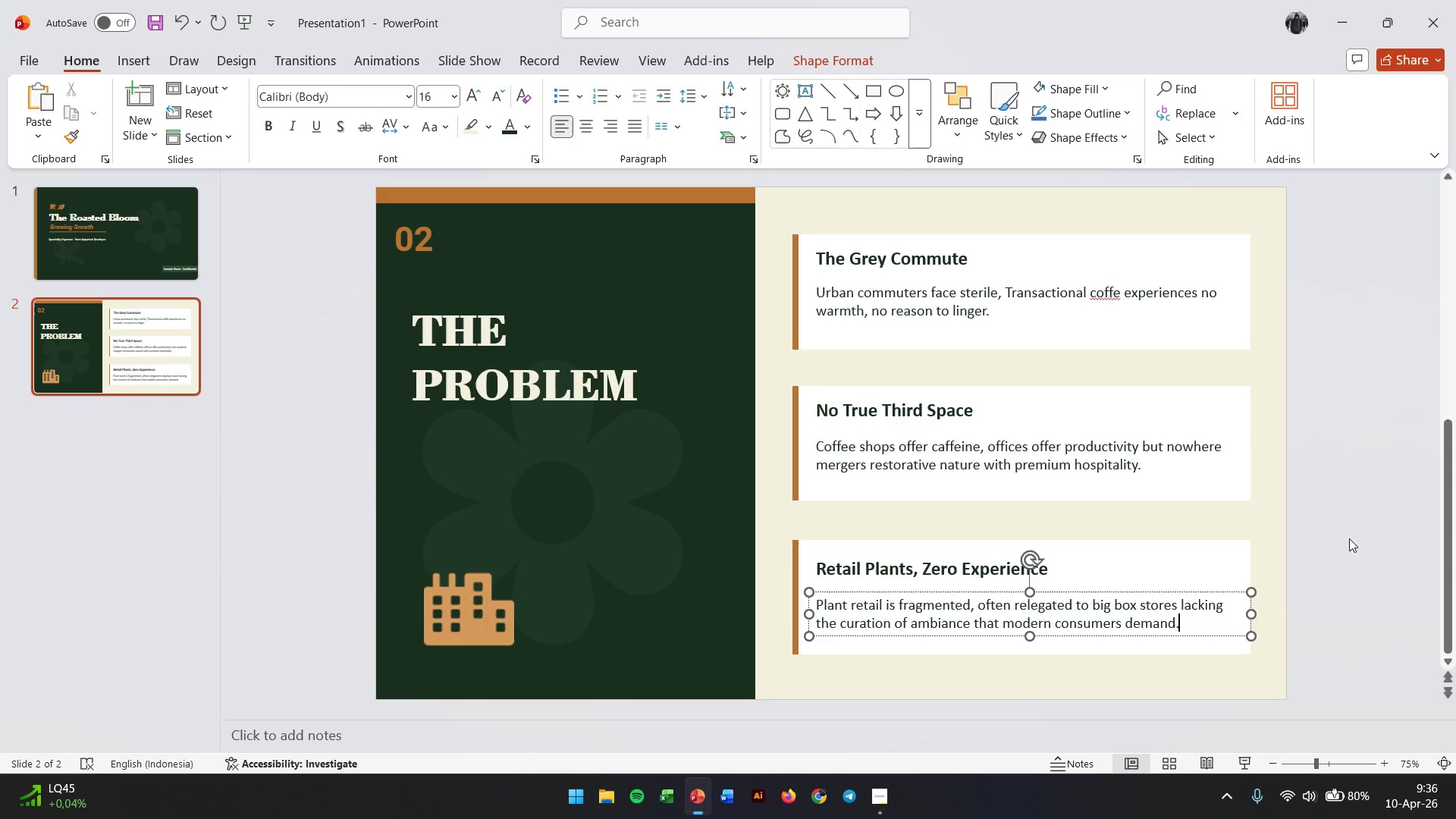 
left_click([1345, 545])
 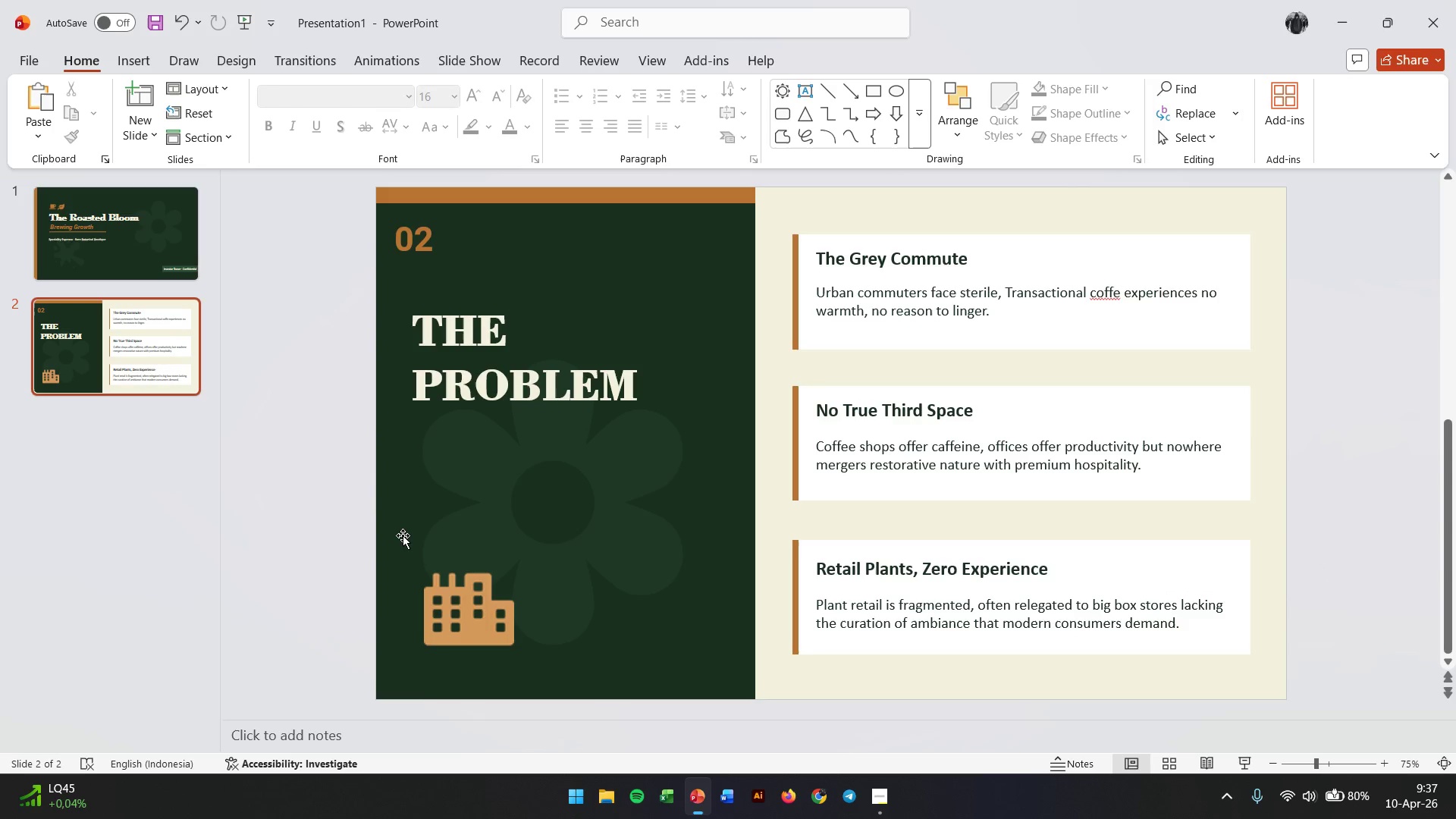 
left_click([144, 490])
 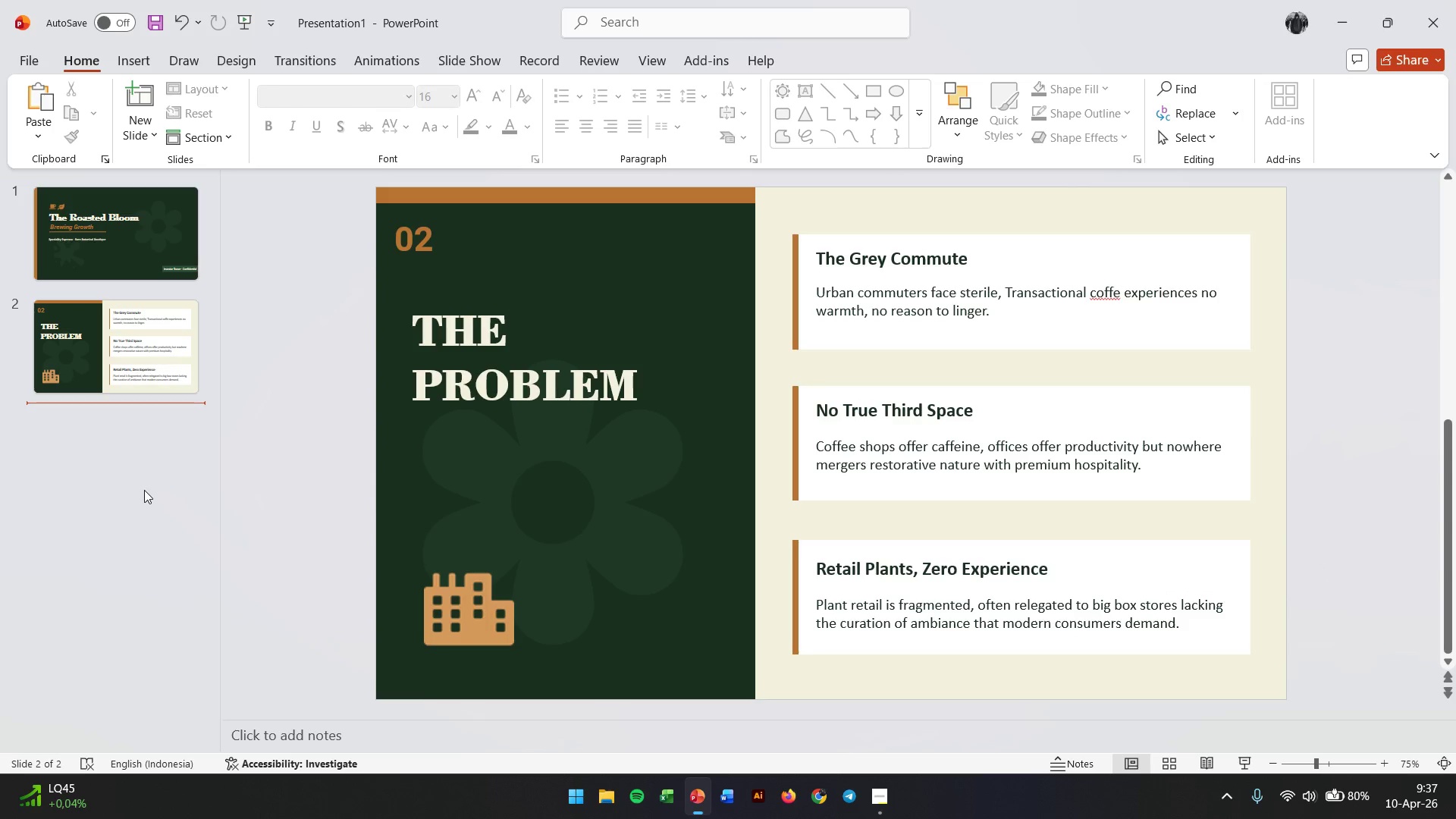 
right_click([144, 490])
 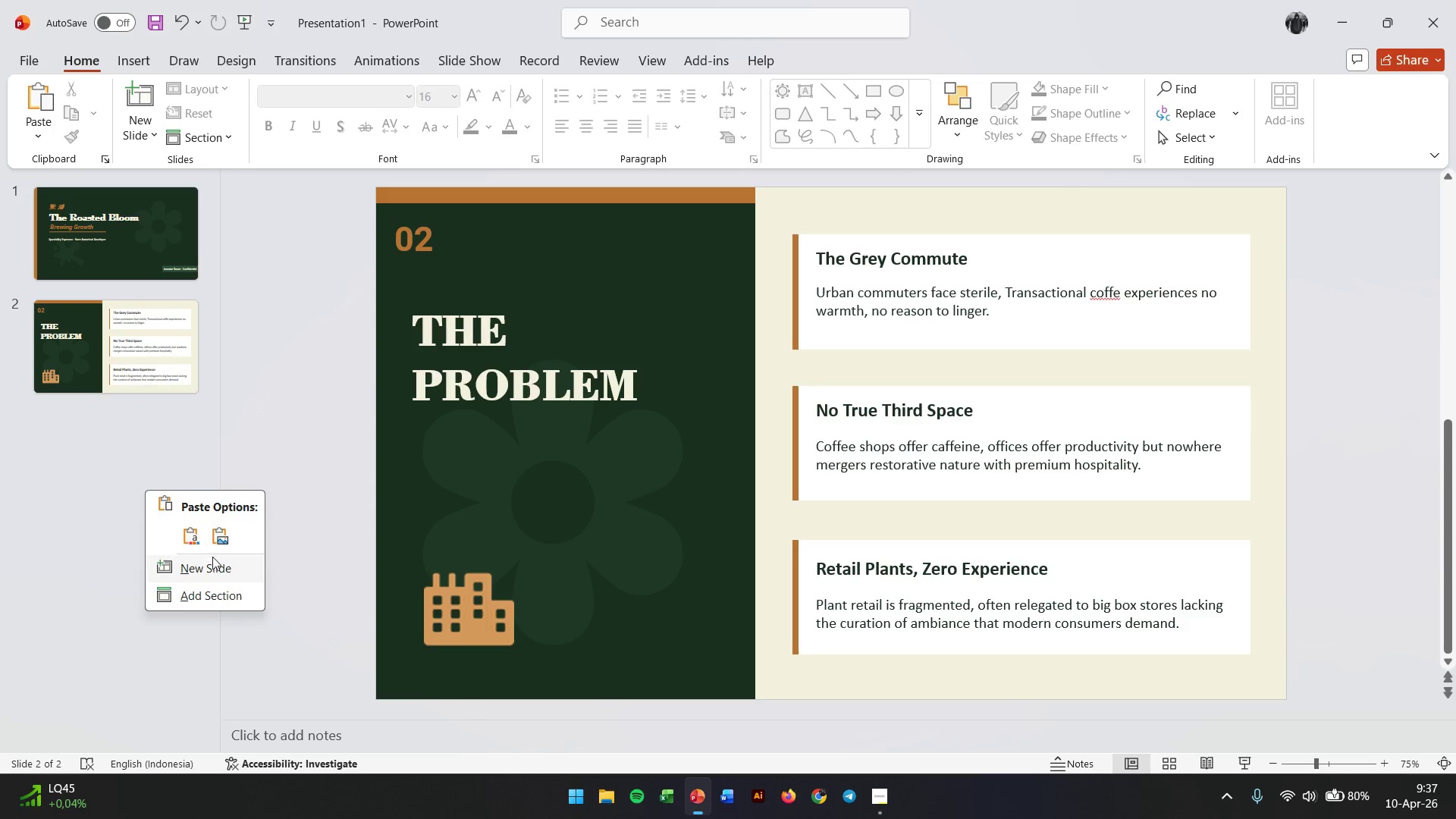 
left_click([212, 562])
 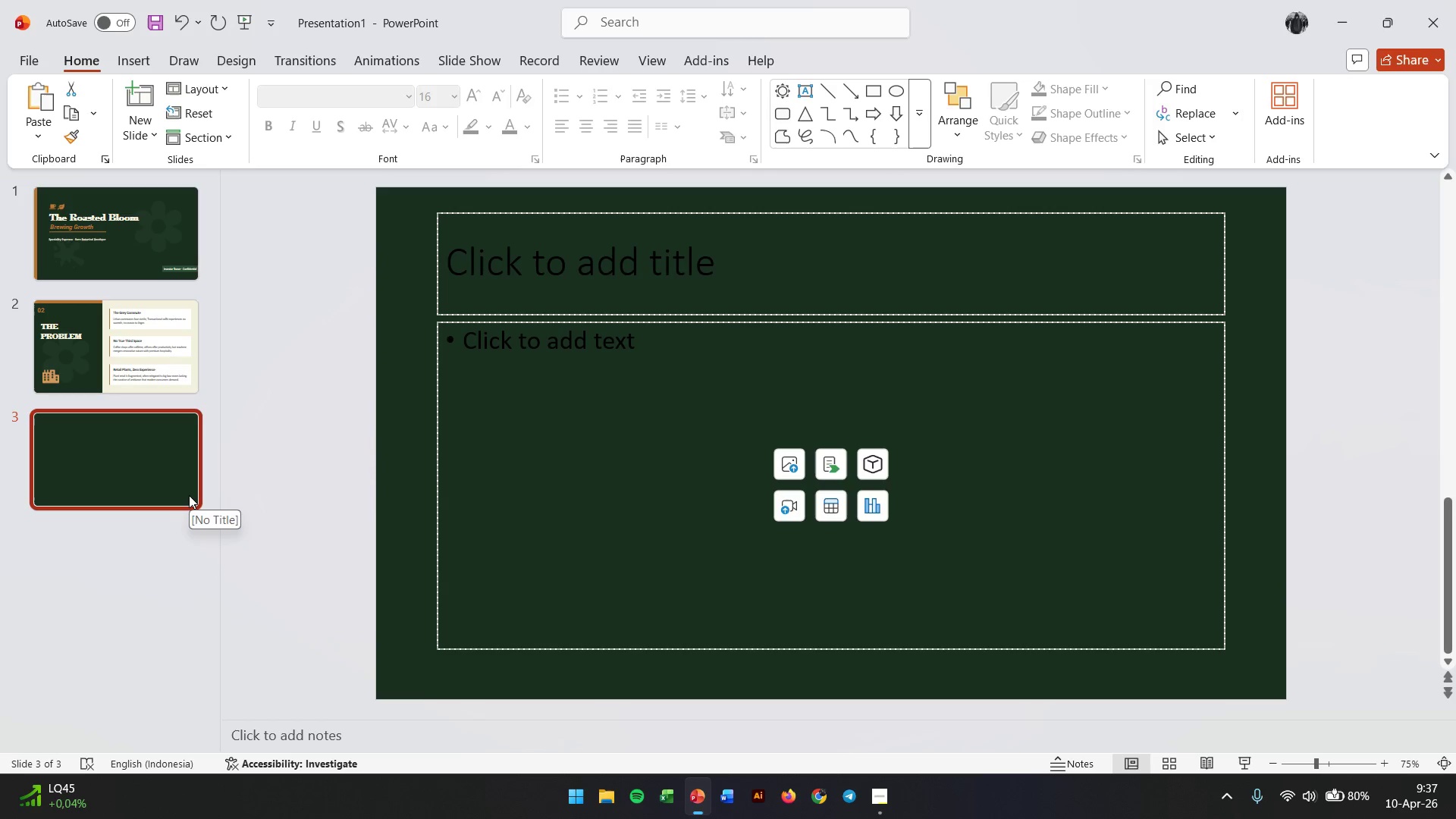 
wait(8.19)
 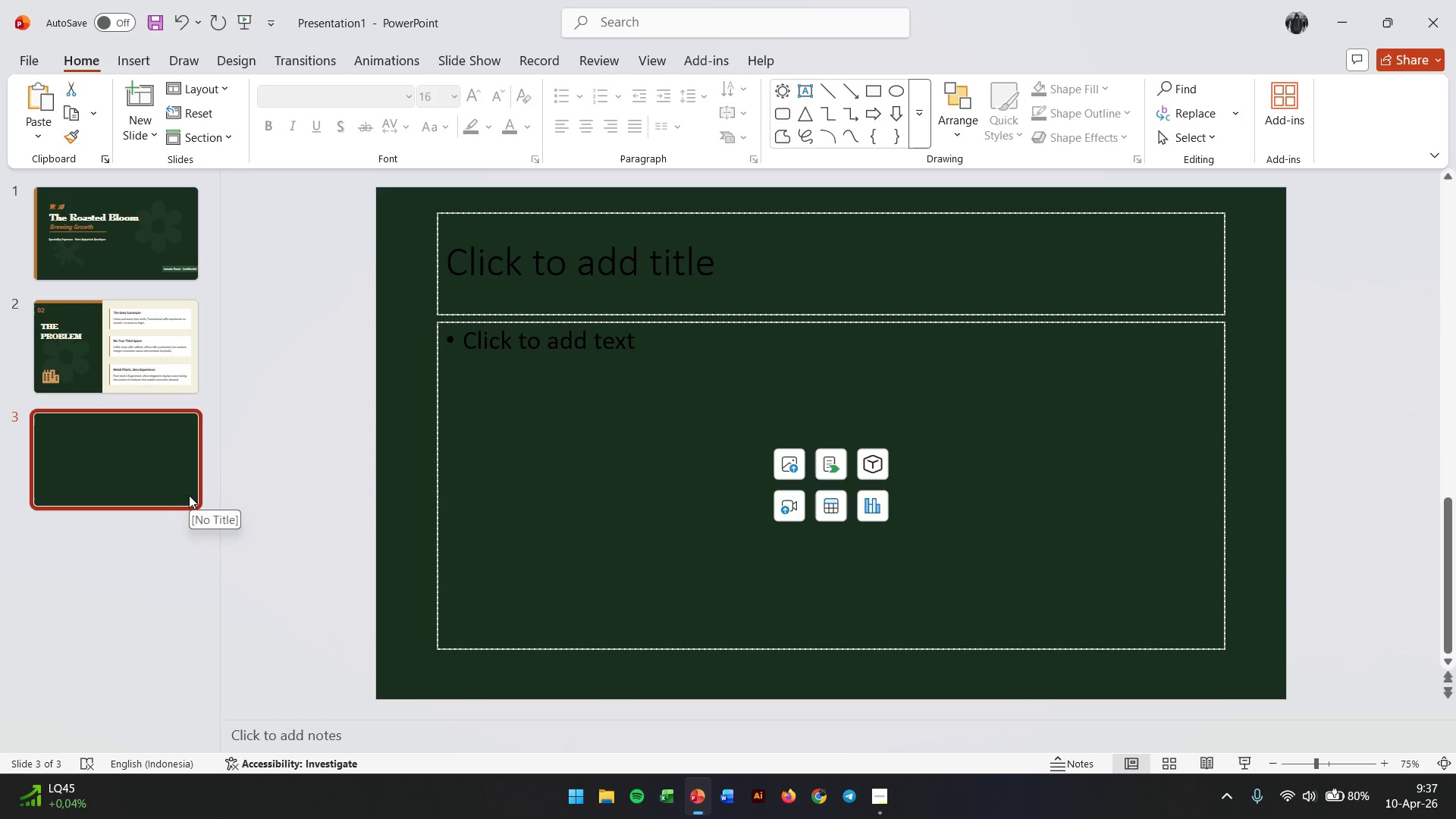 
left_click([607, 212])
 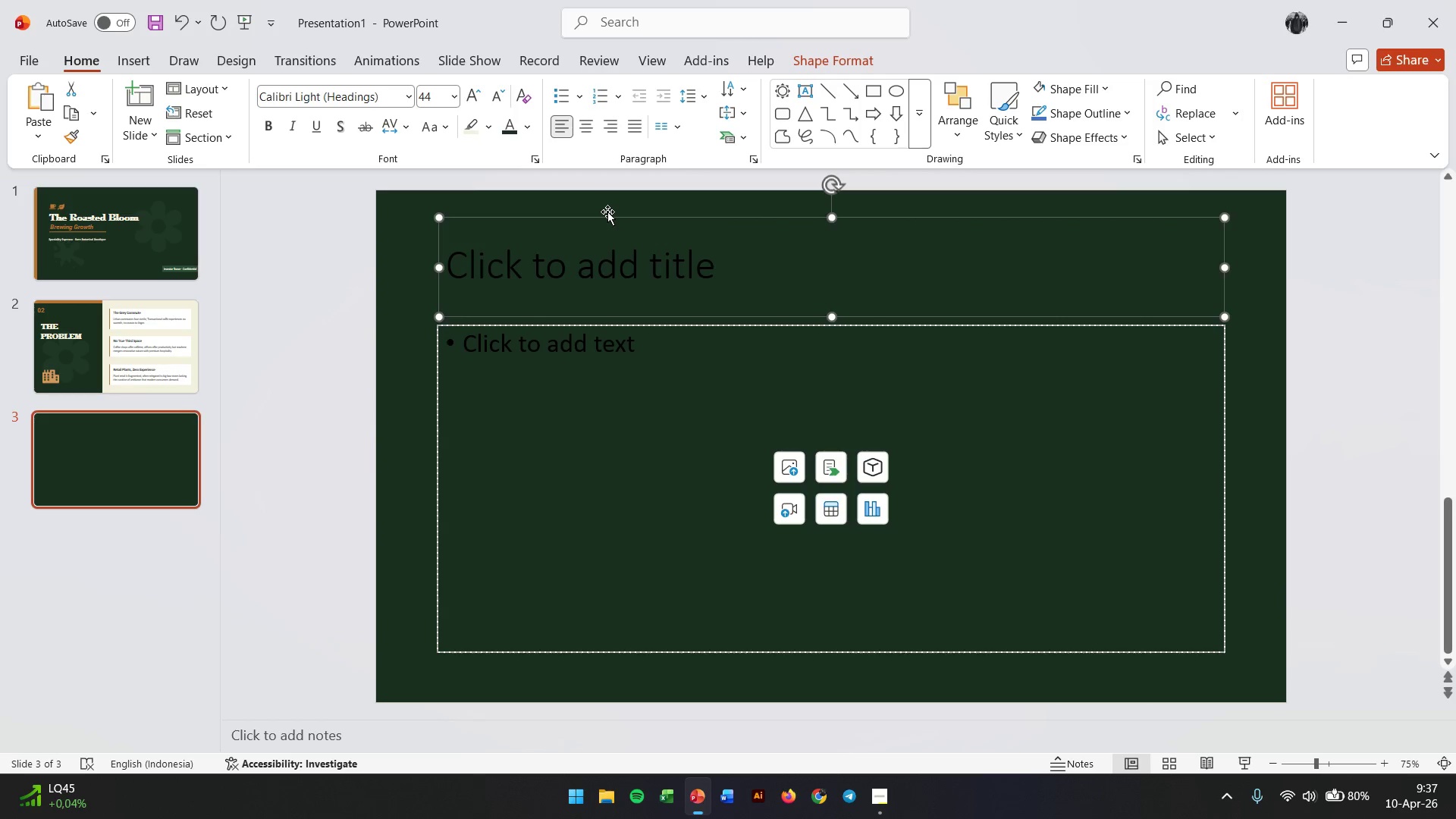 
key(Backspace)
 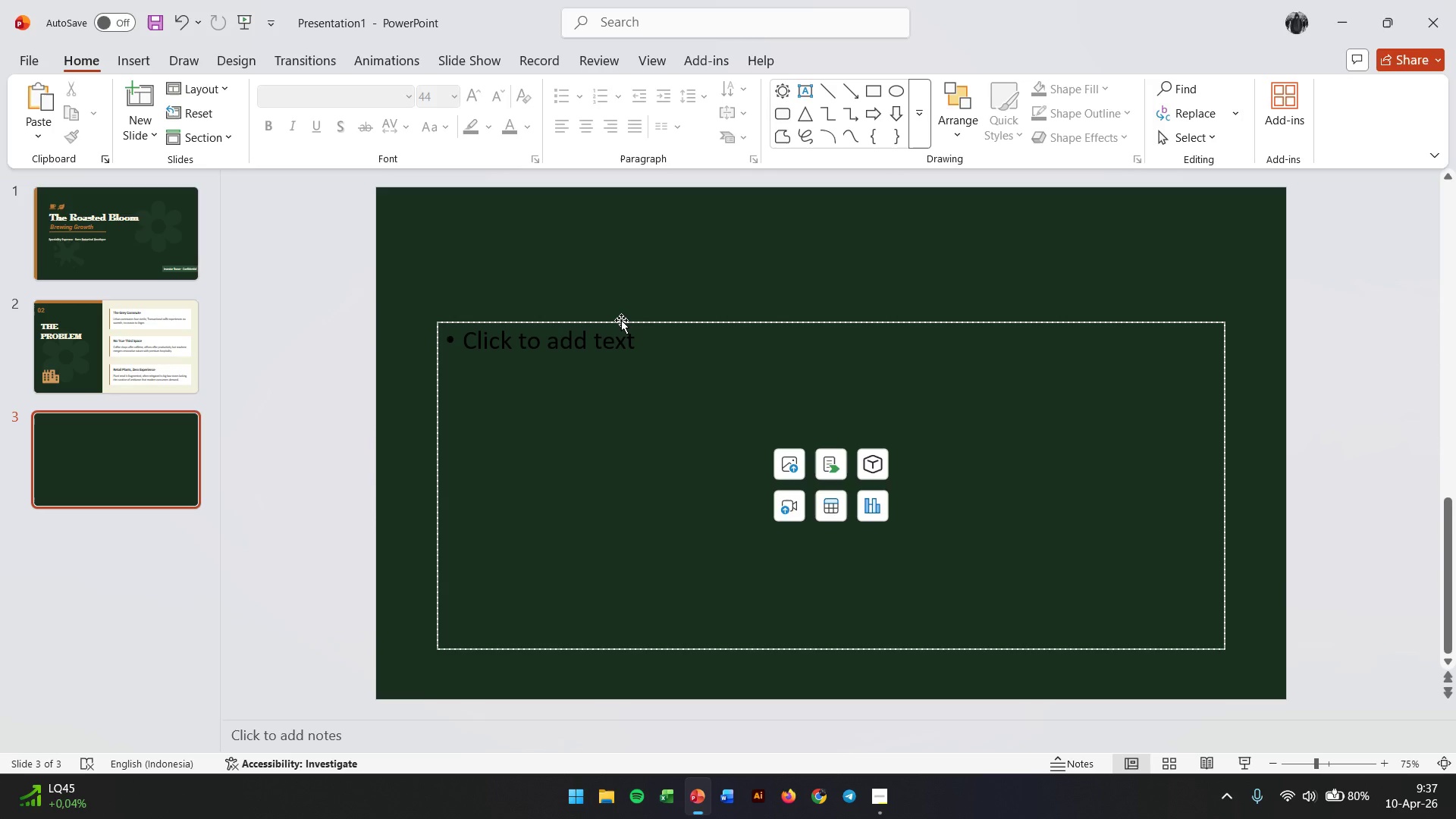 
left_click([621, 320])
 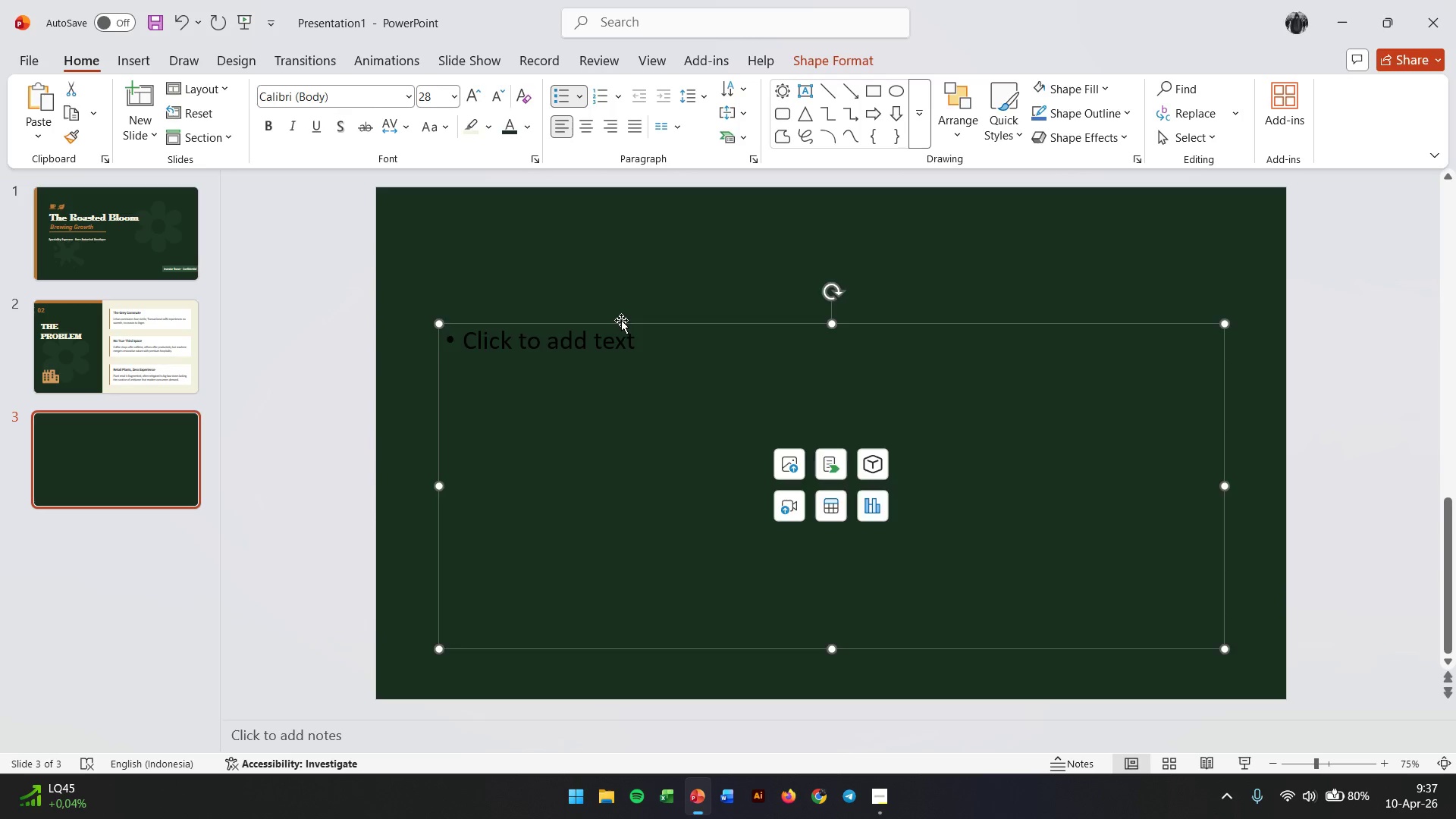 
key(Backspace)
 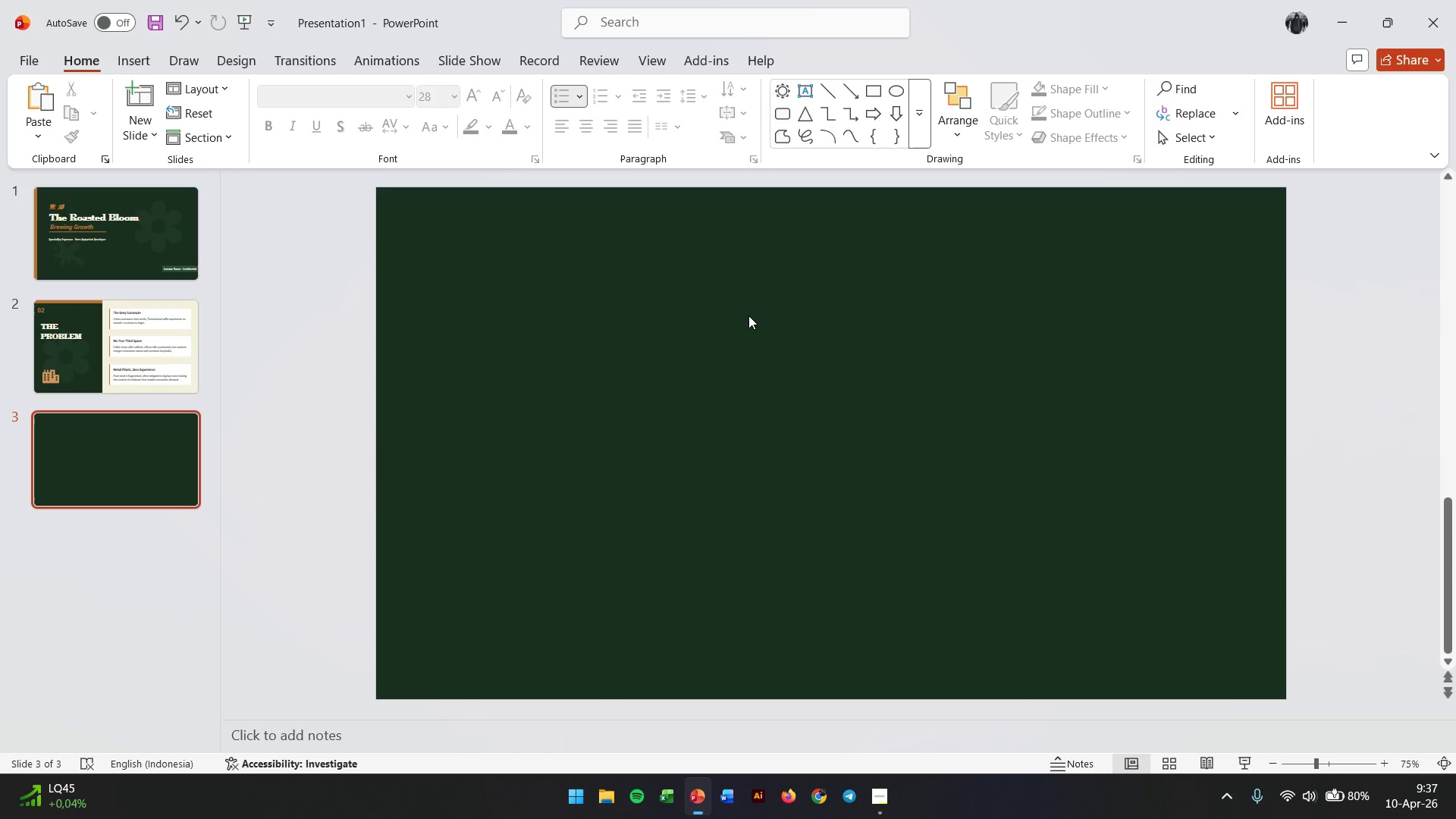 
left_click([748, 315])
 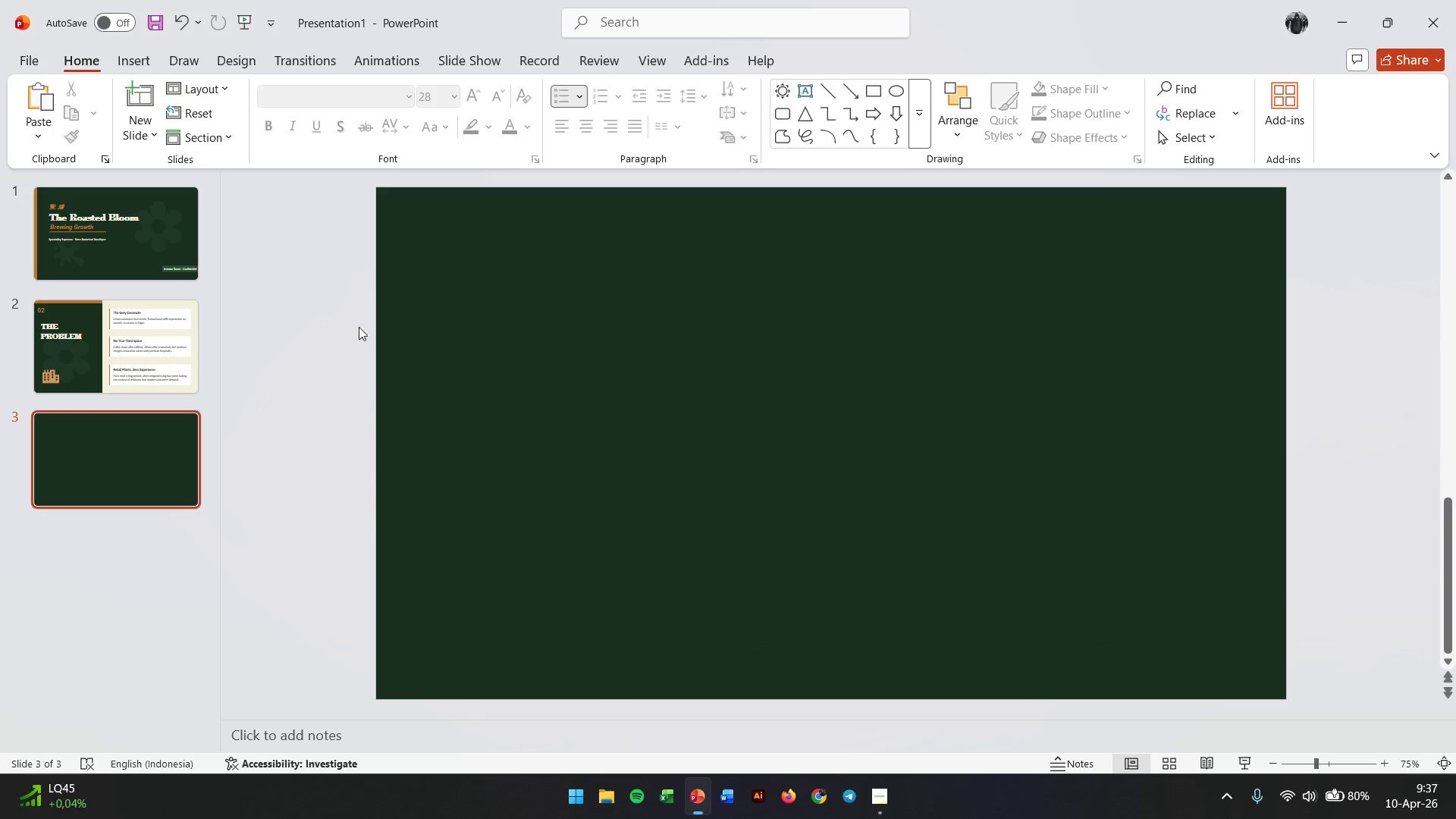 
left_click([84, 323])
 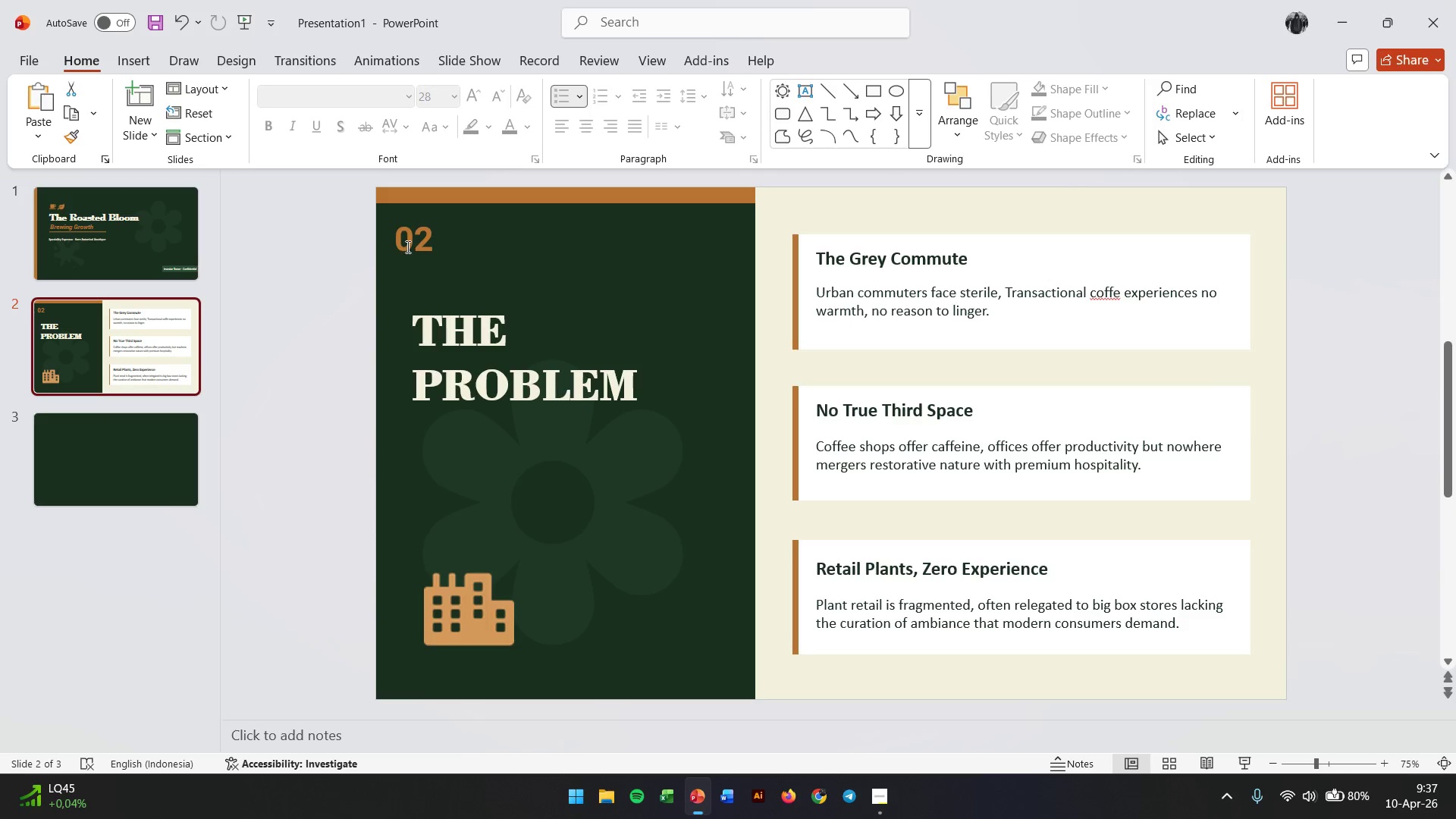 
left_click([423, 247])
 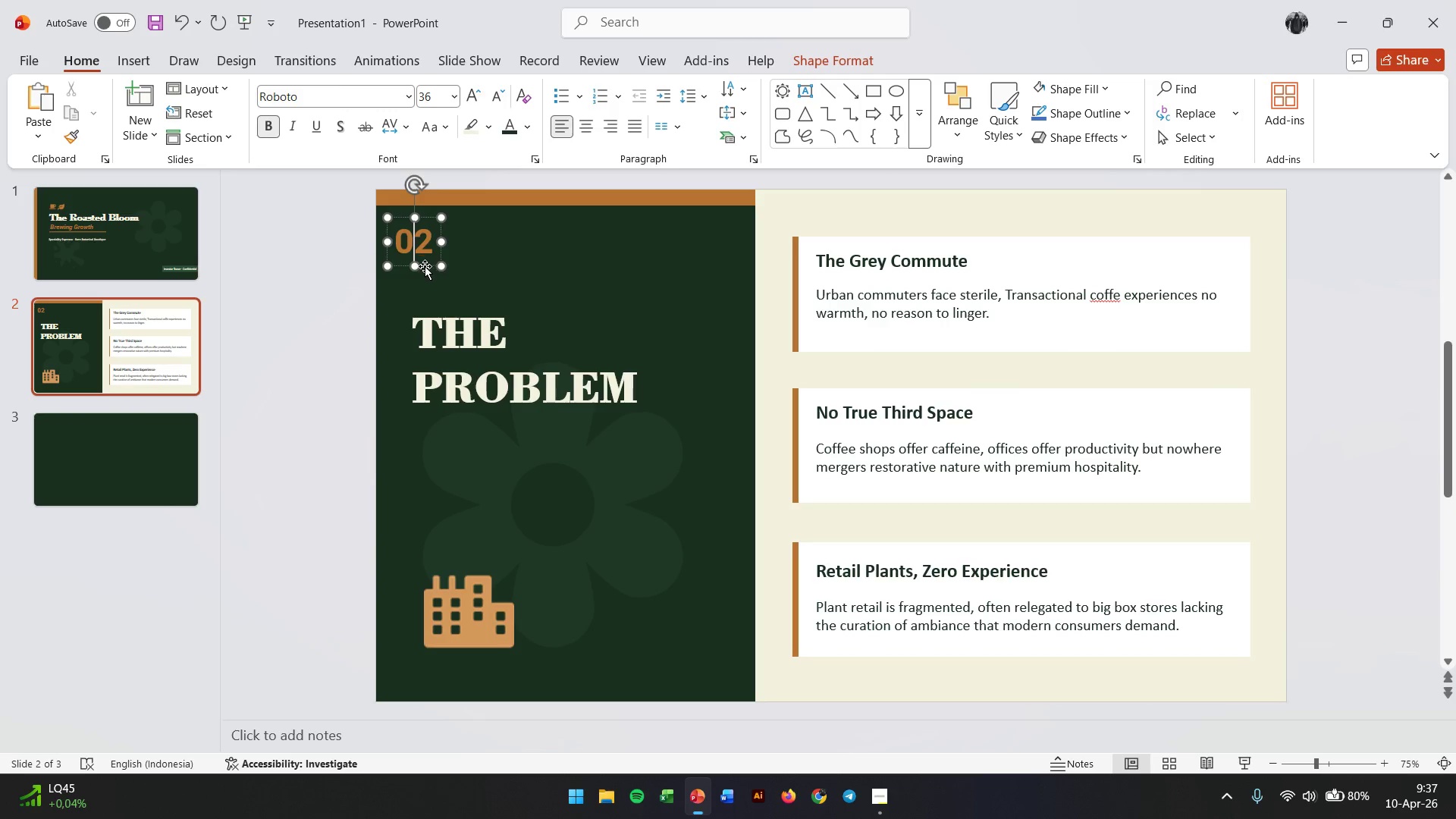 
left_click([425, 266])
 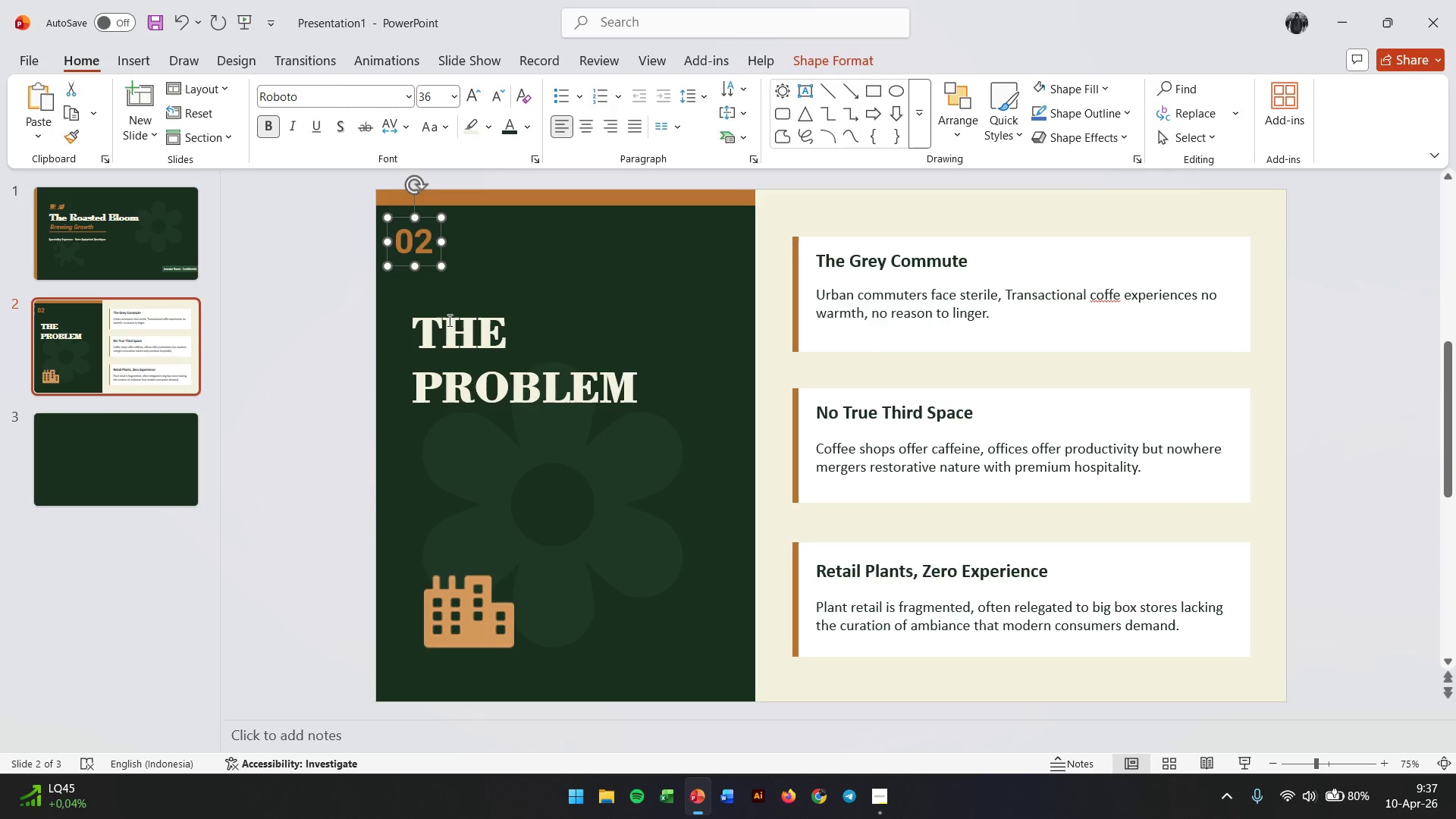 
hold_key(key=ShiftLeft, duration=3.48)
left_click([491, 344])
 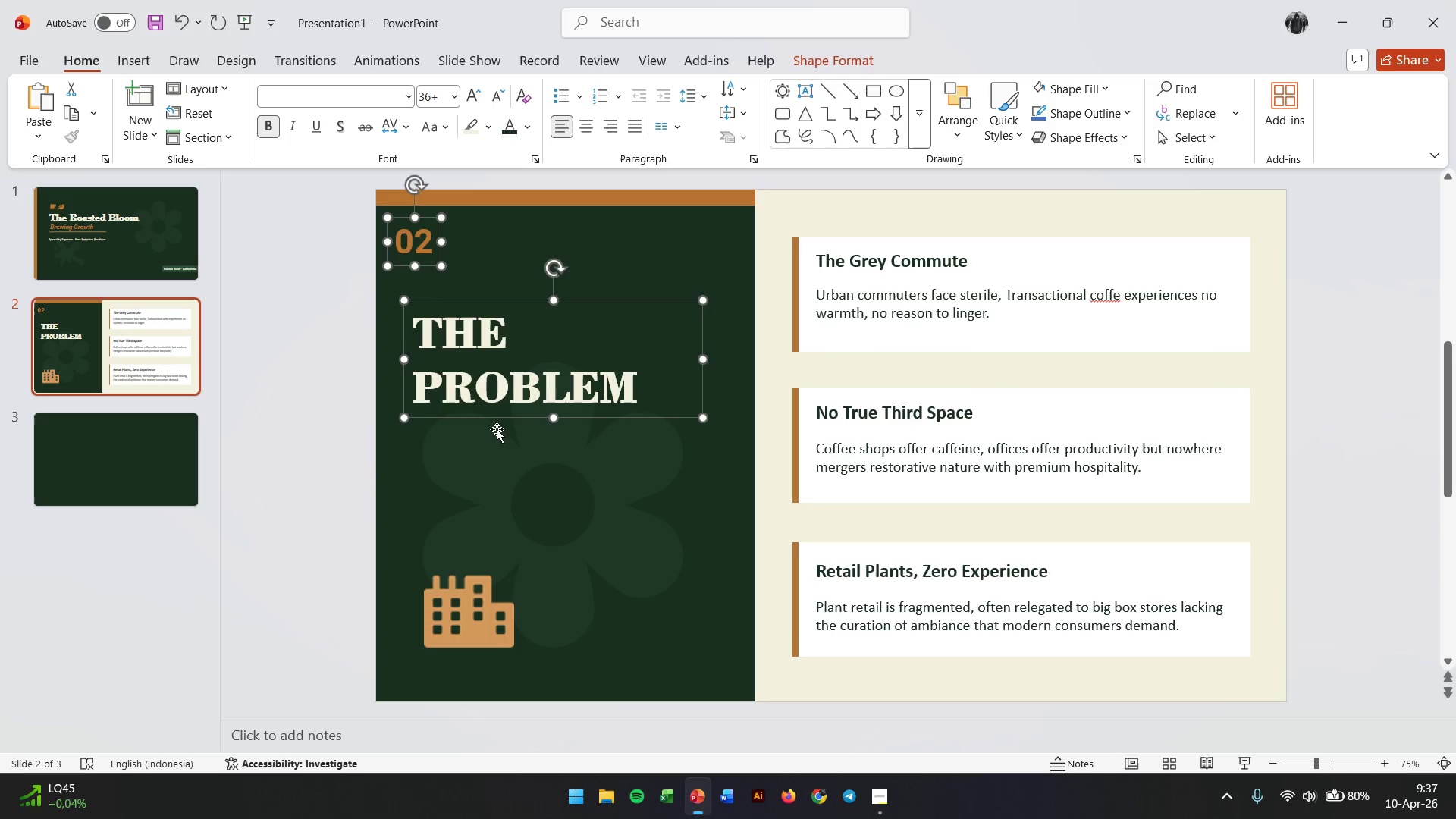 
key(Control+C)
 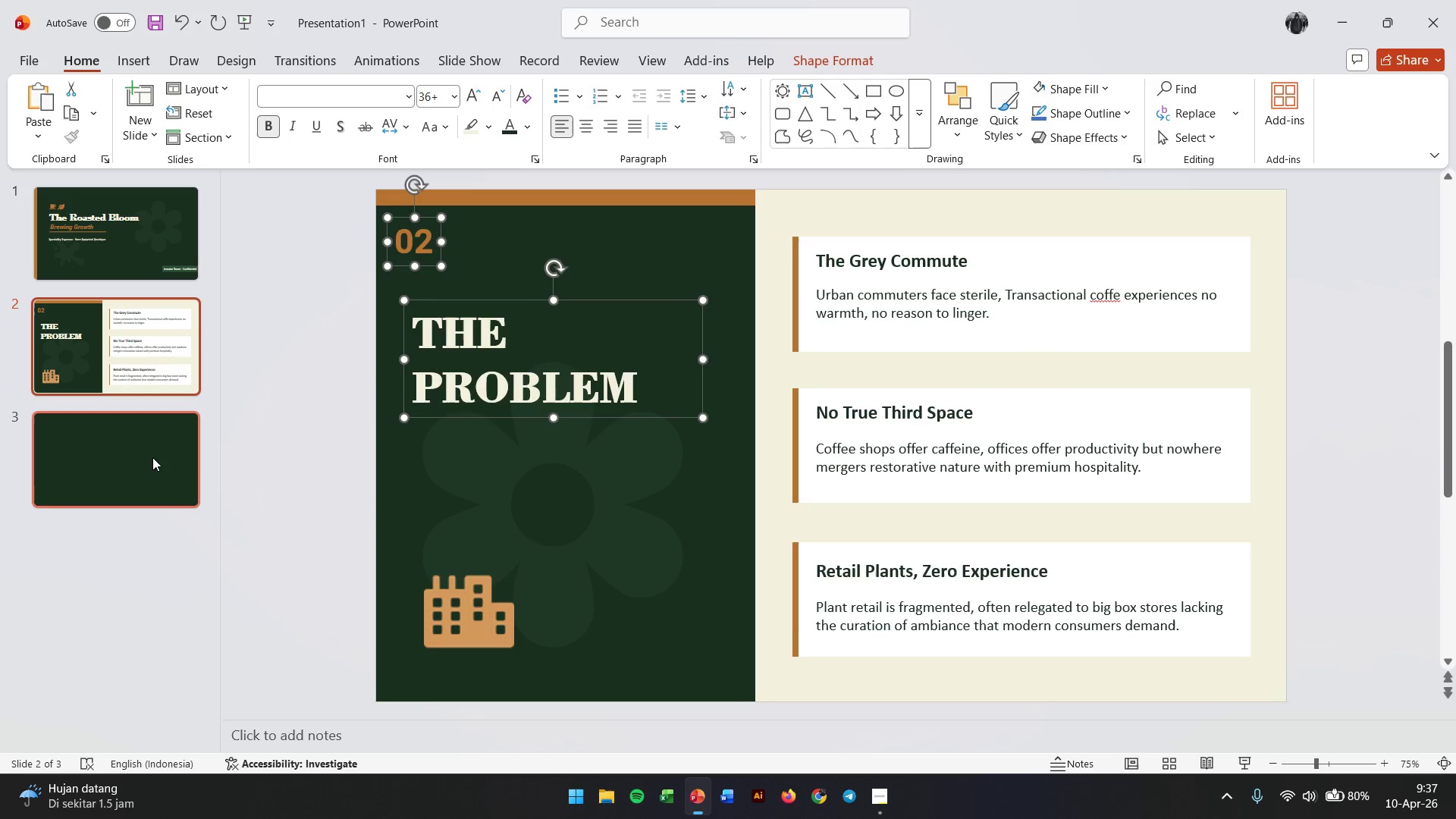 
left_click([152, 457])
 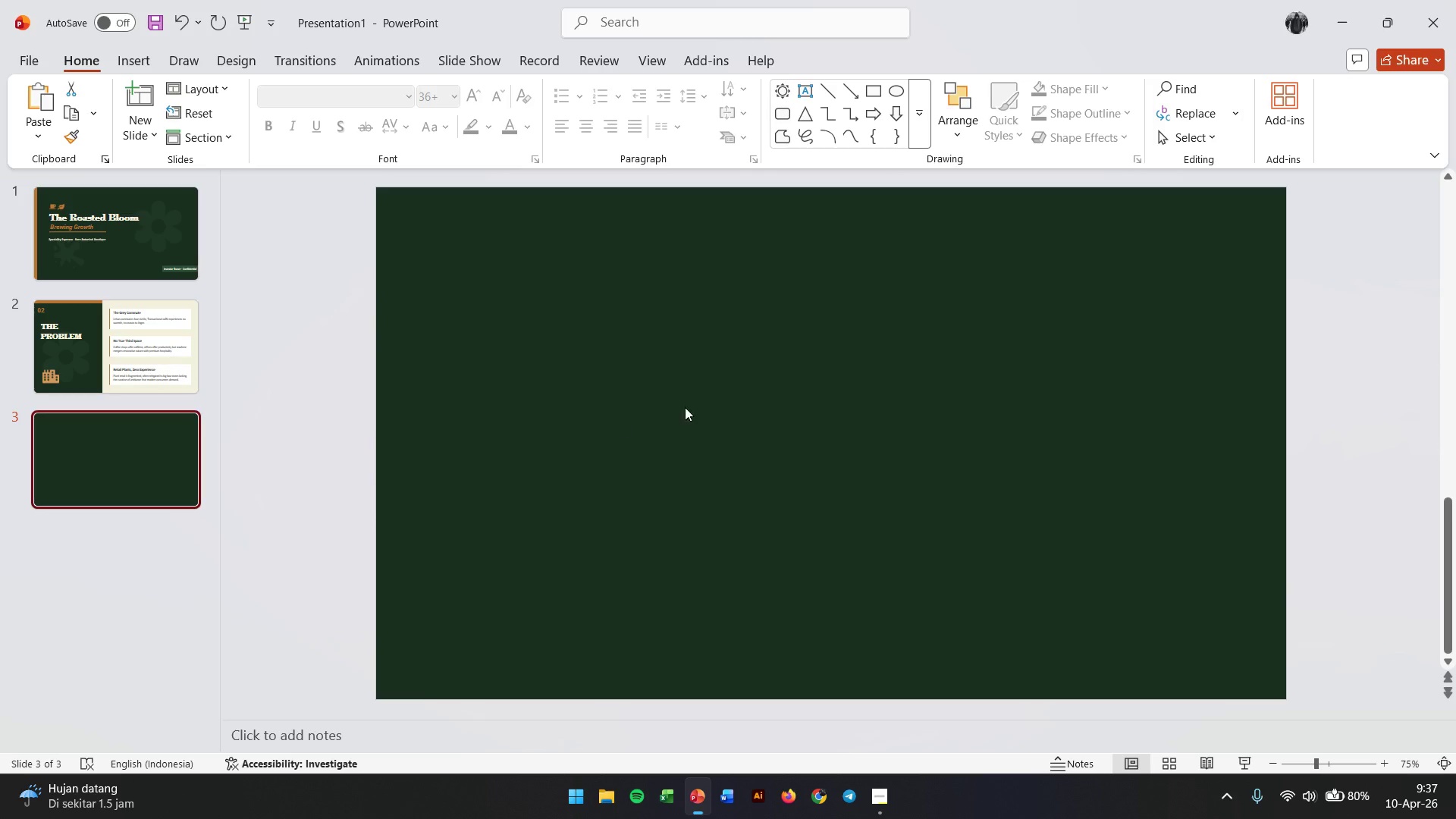 
left_click([717, 397])
 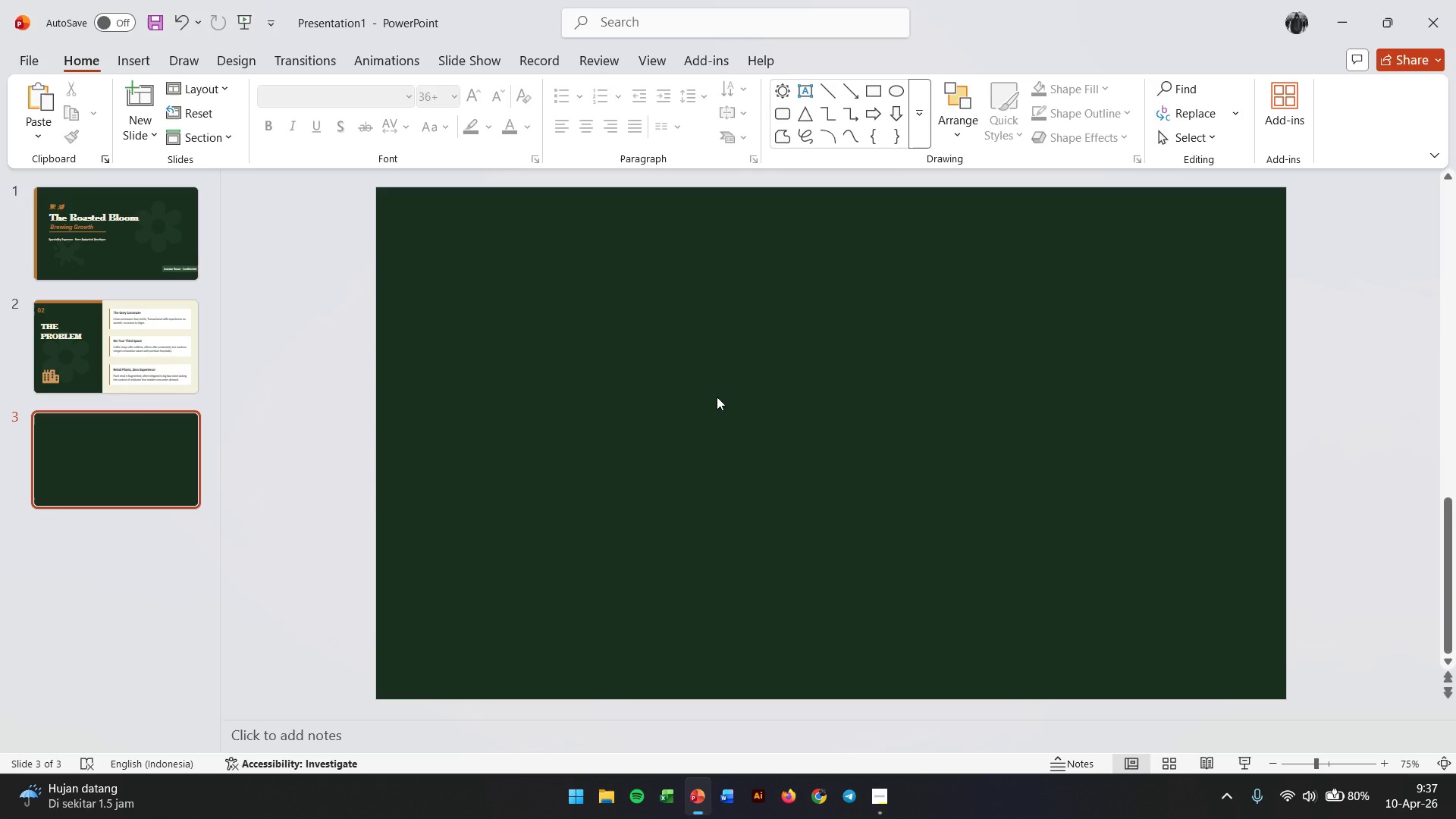 
key(Control+V)
 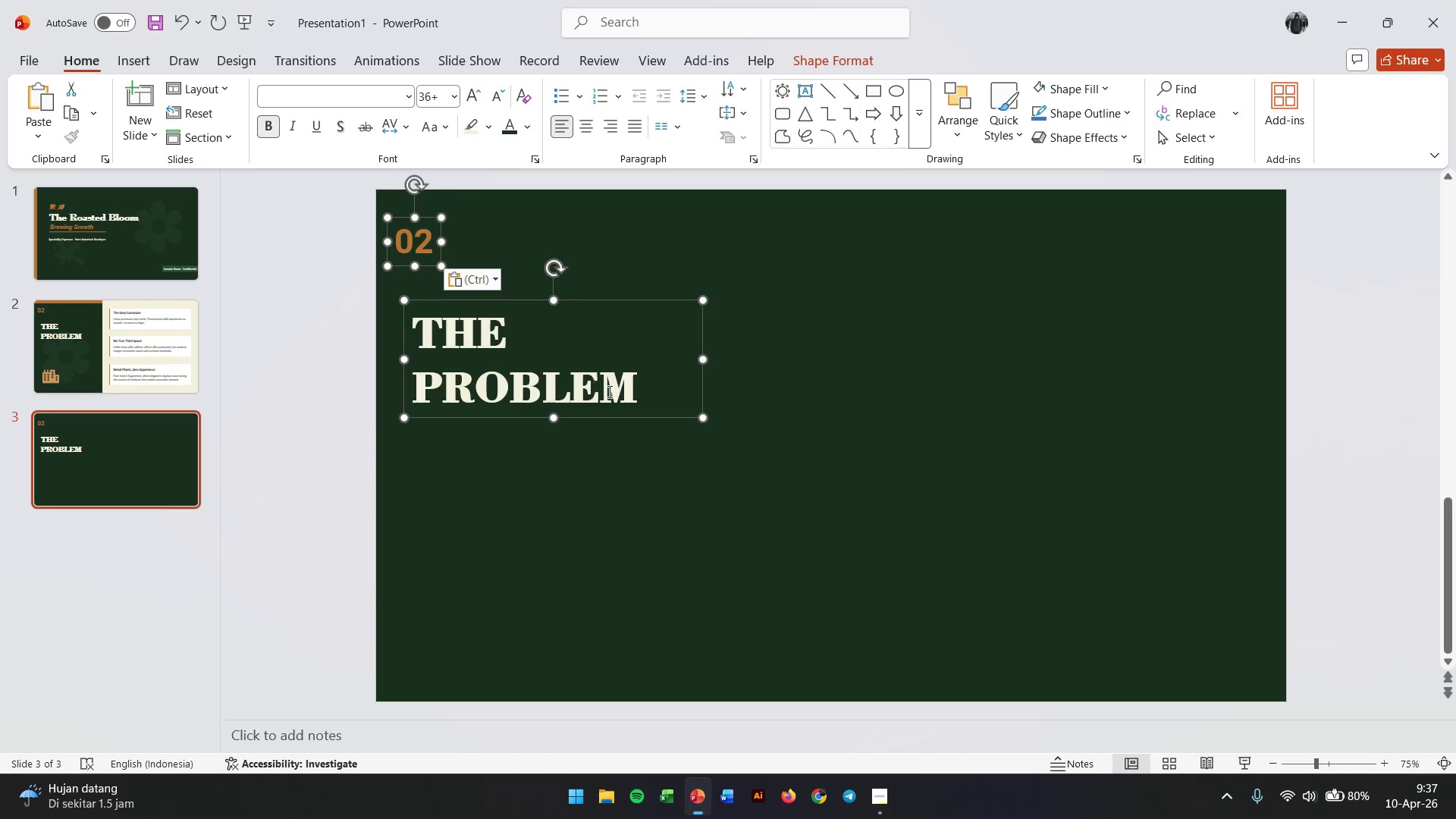 
left_click_drag(start_coordinate=[706, 360], to_coordinate=[808, 356])
 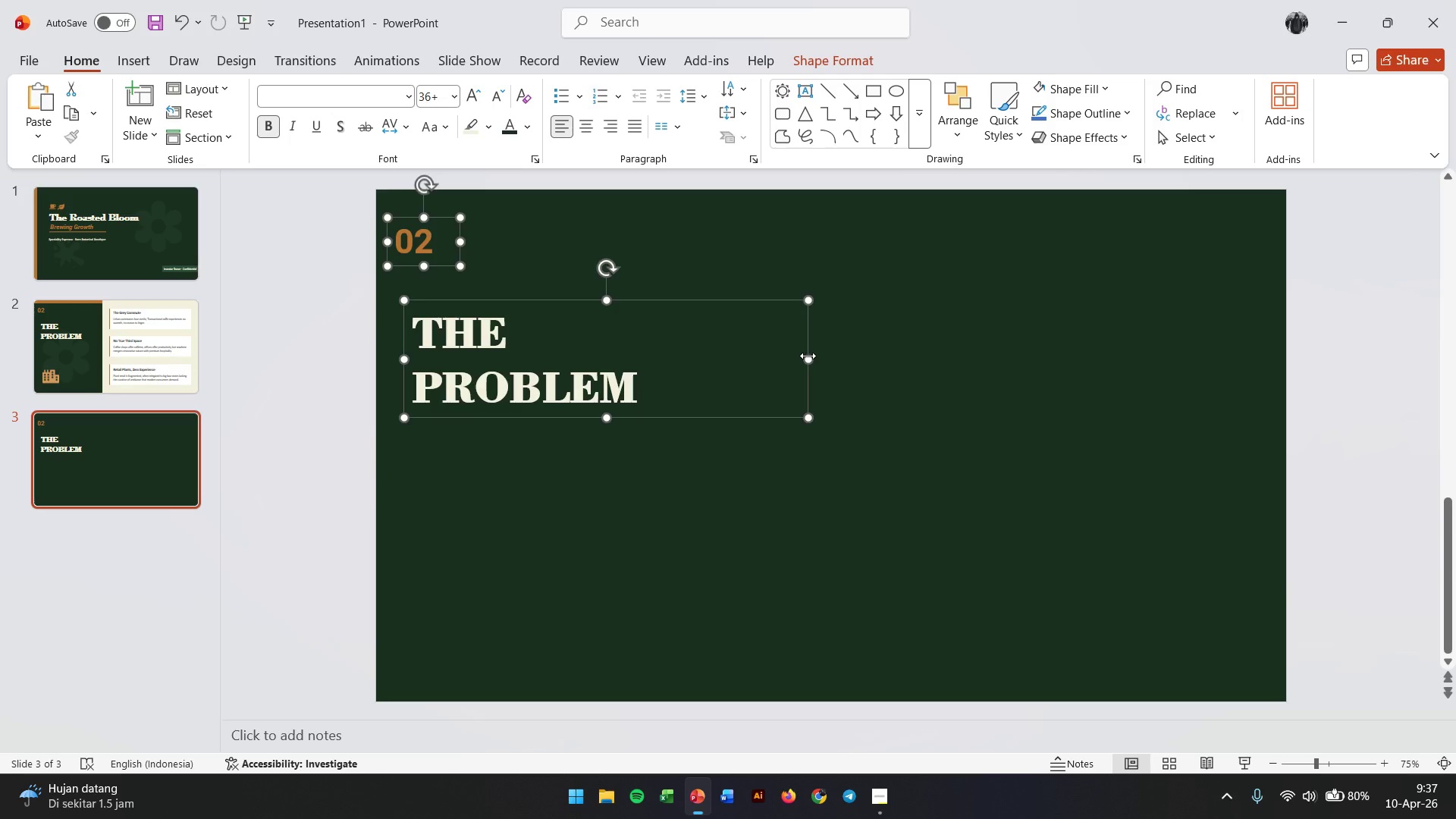 
key(Control+Z)
 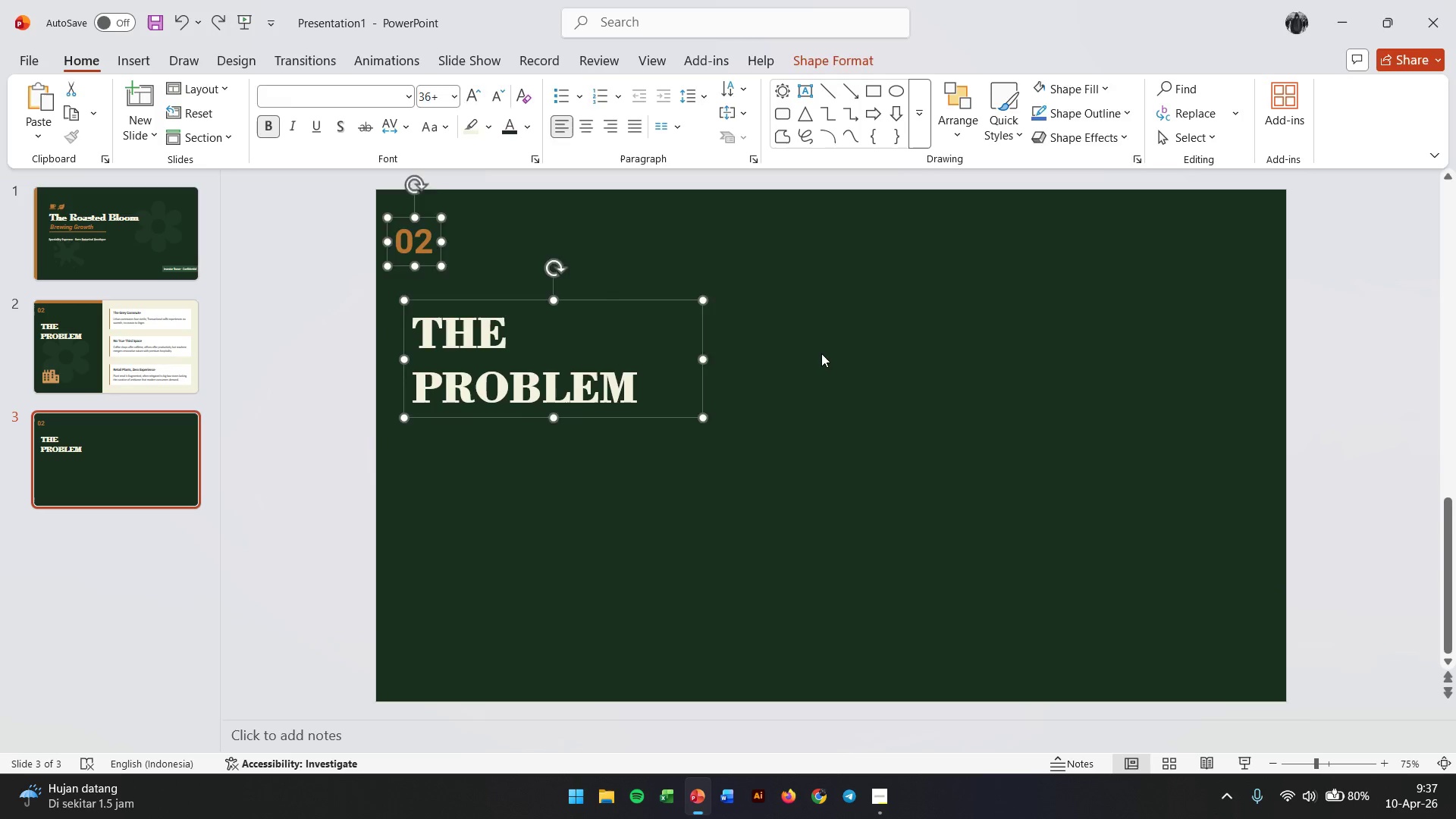 
left_click([821, 353])
 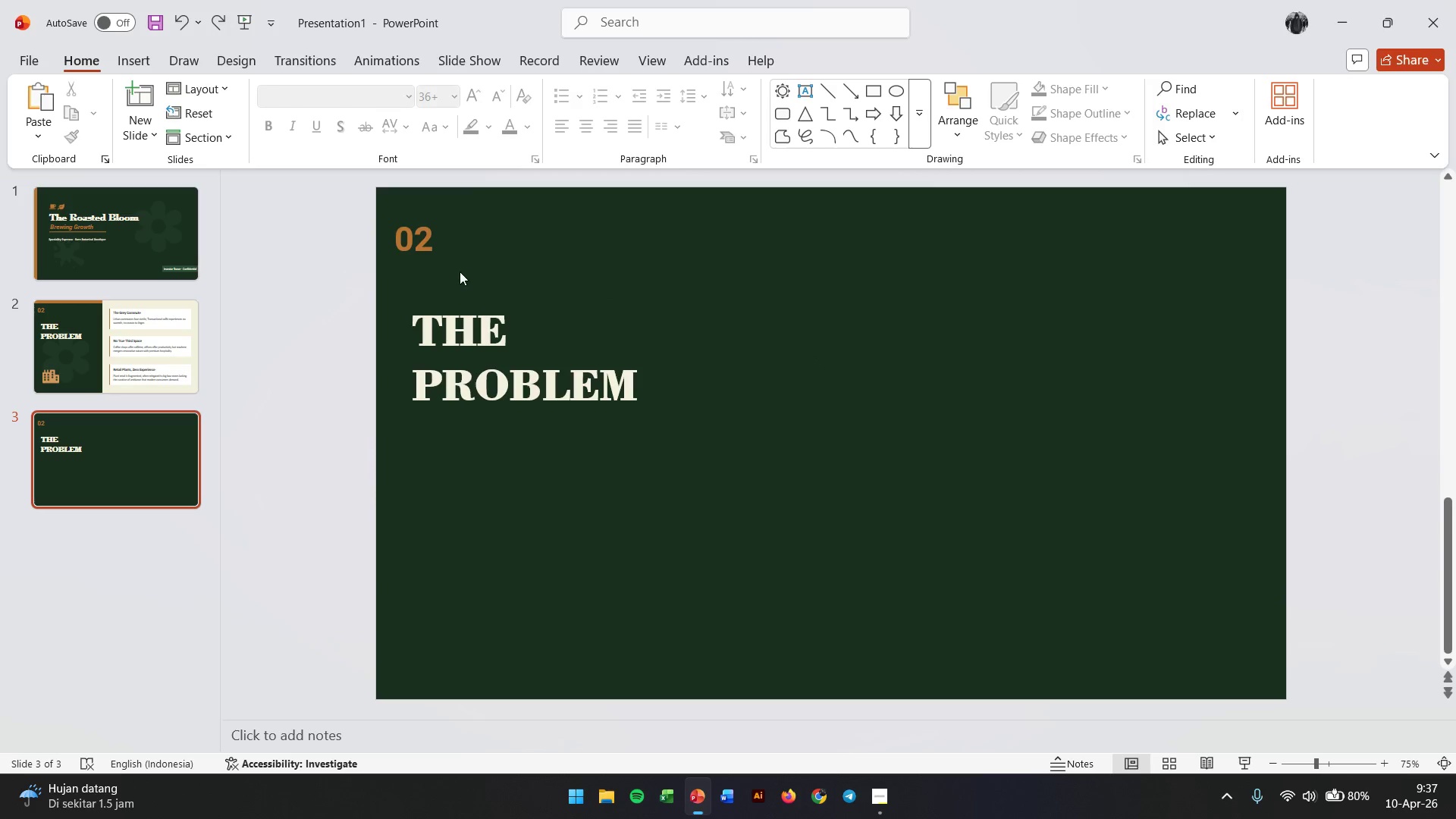 
left_click([419, 241])
 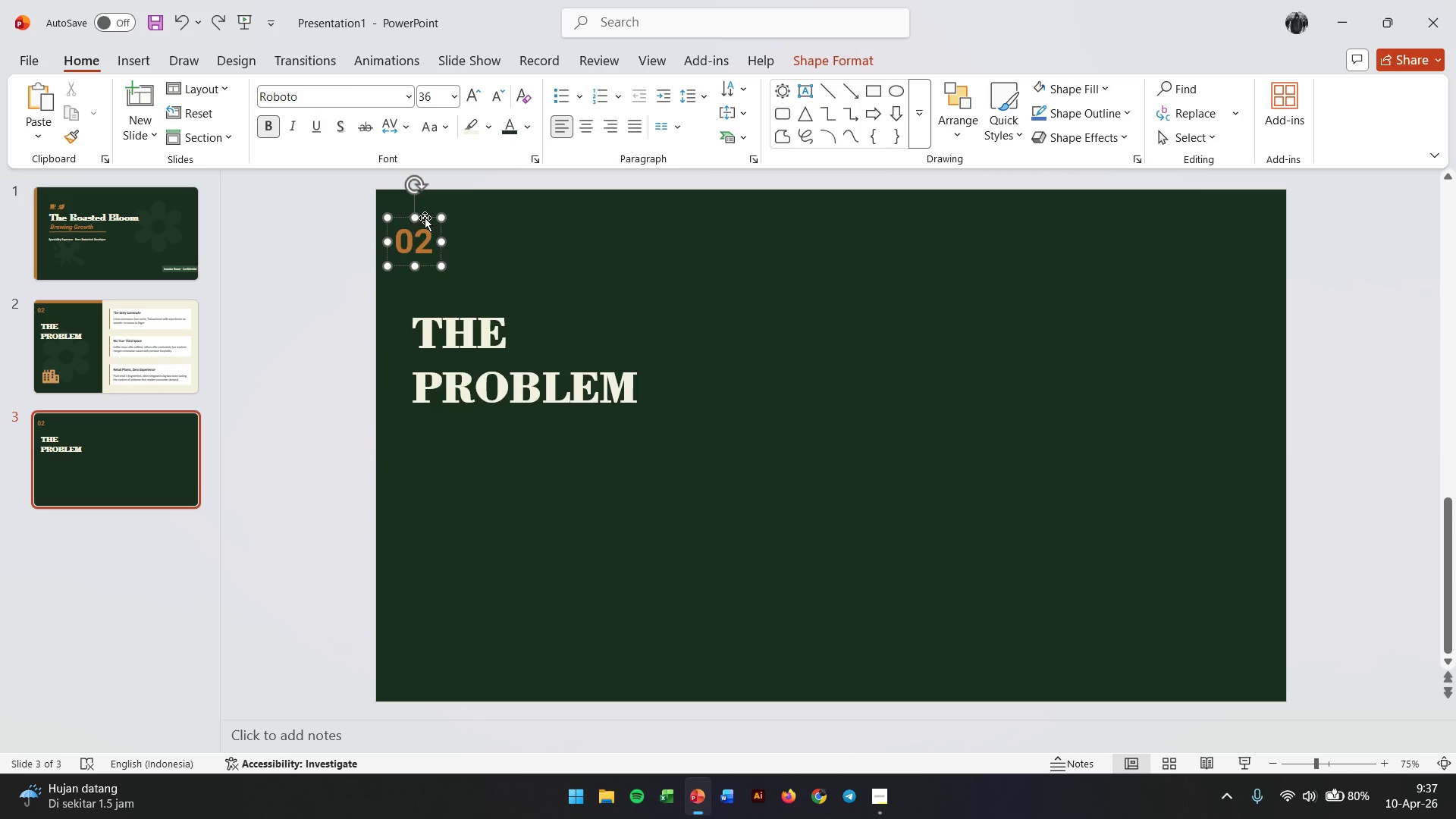 
left_click_drag(start_coordinate=[425, 218], to_coordinate=[446, 205])
 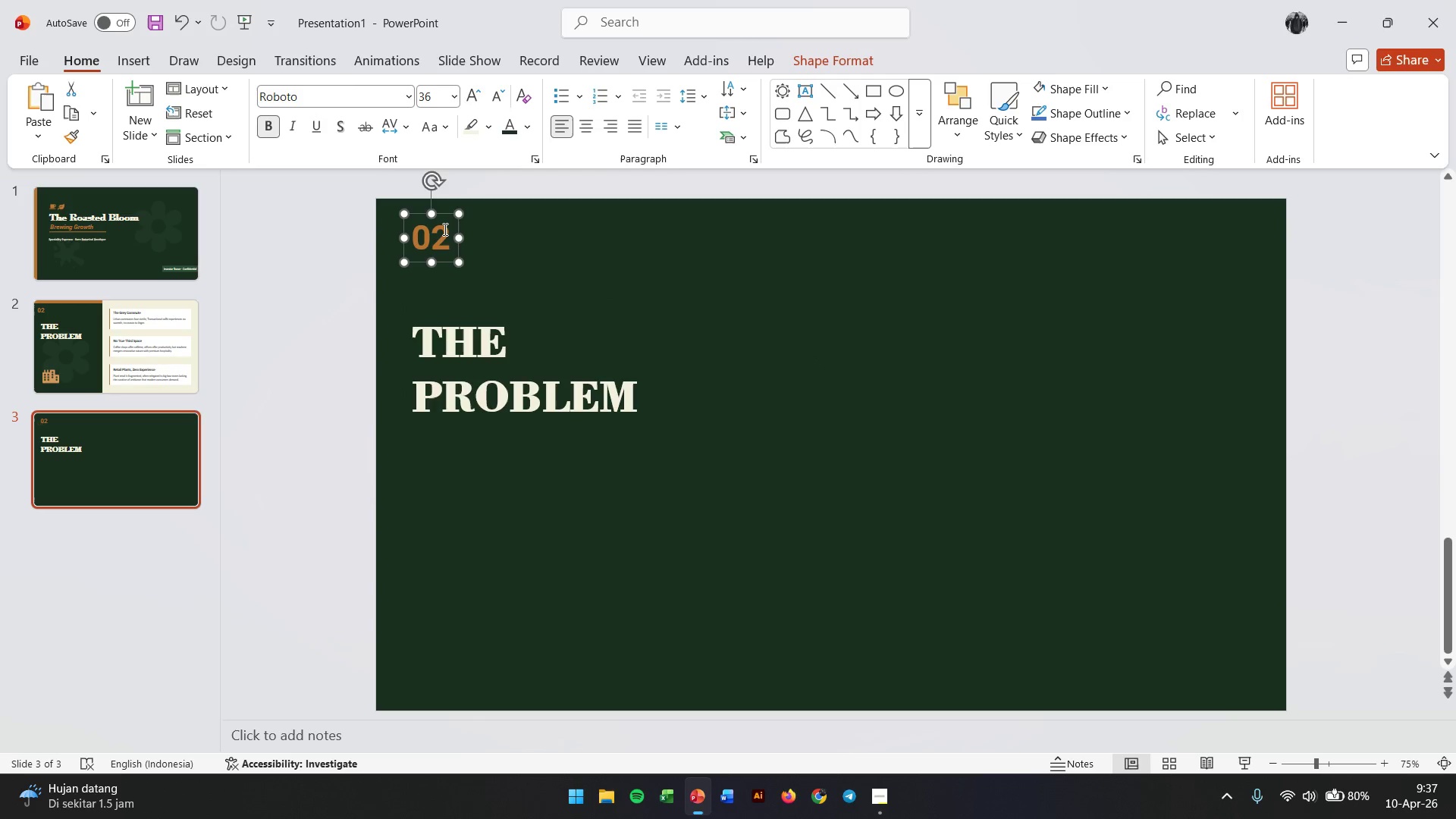 
double_click([444, 229])
 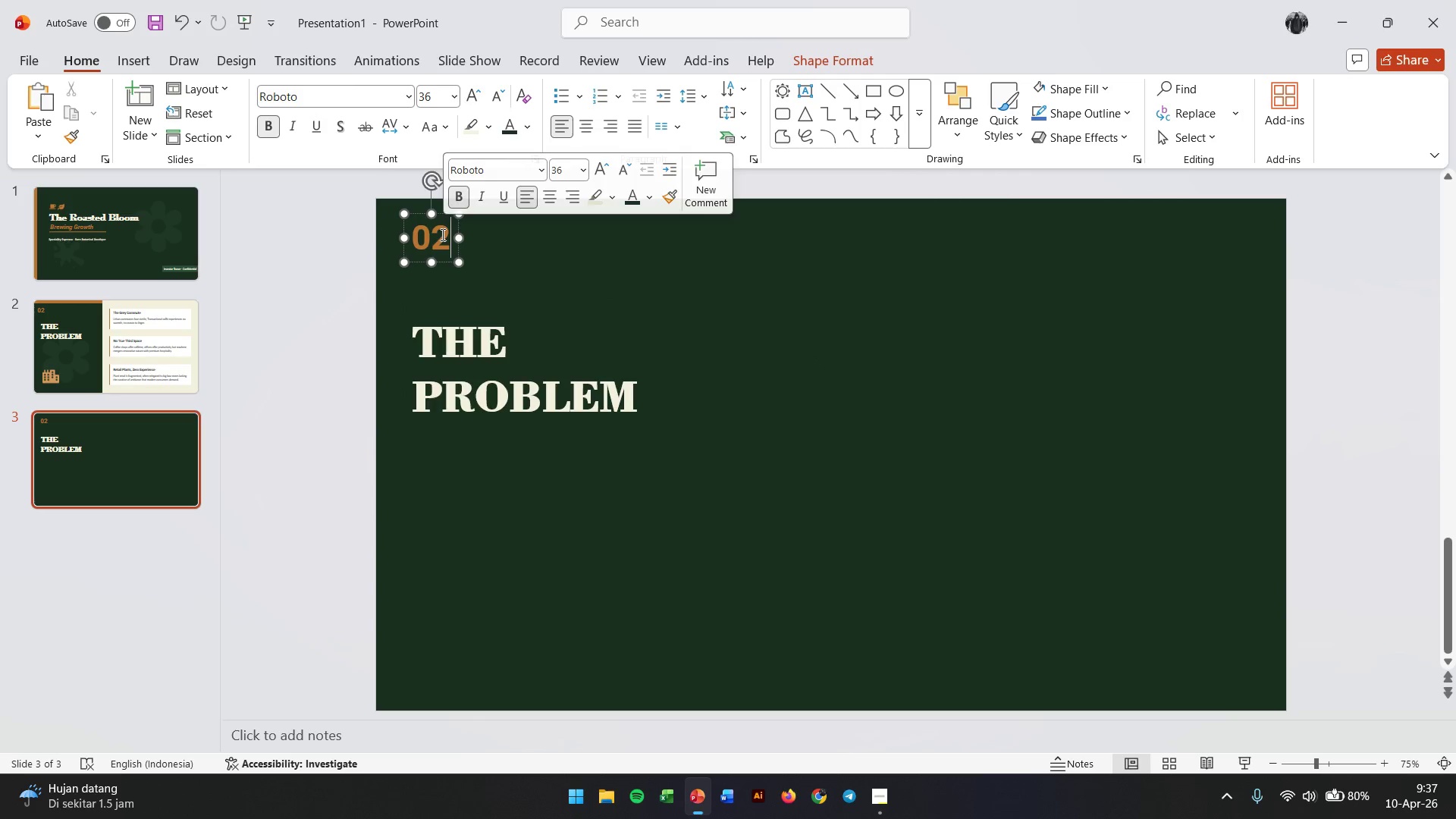 
double_click([441, 234])
 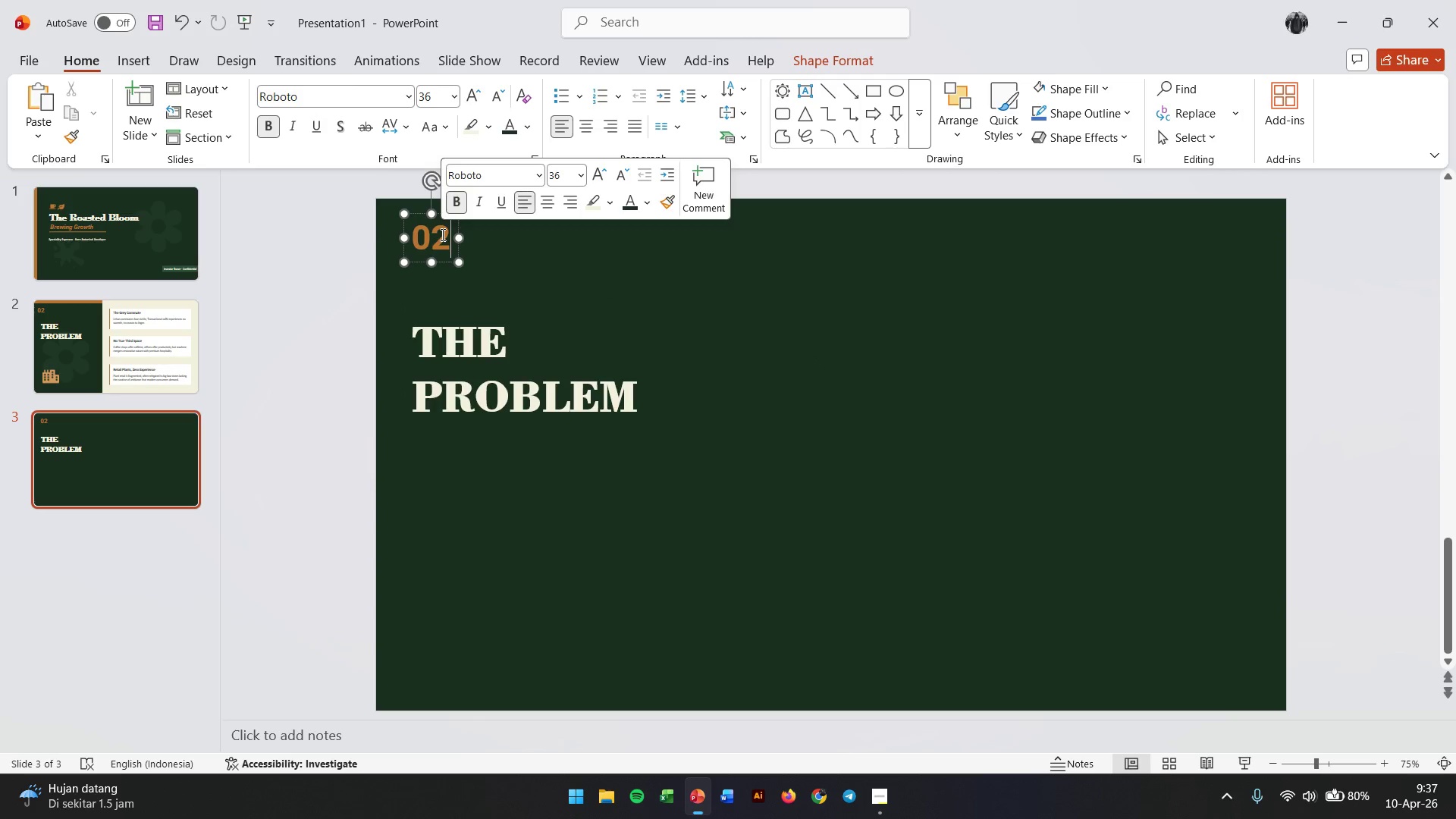 
triple_click([441, 234])
 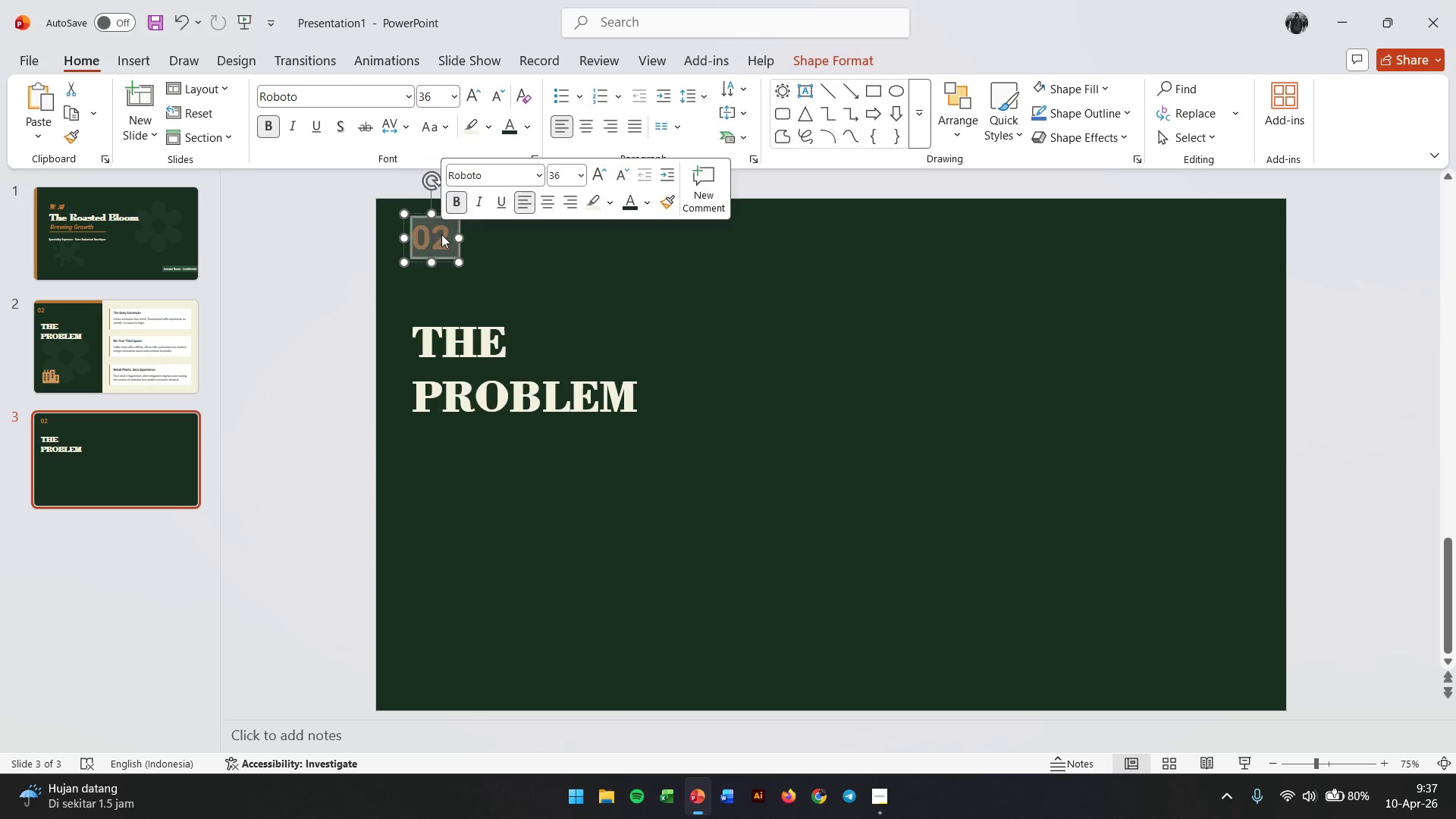 
triple_click([441, 234])
 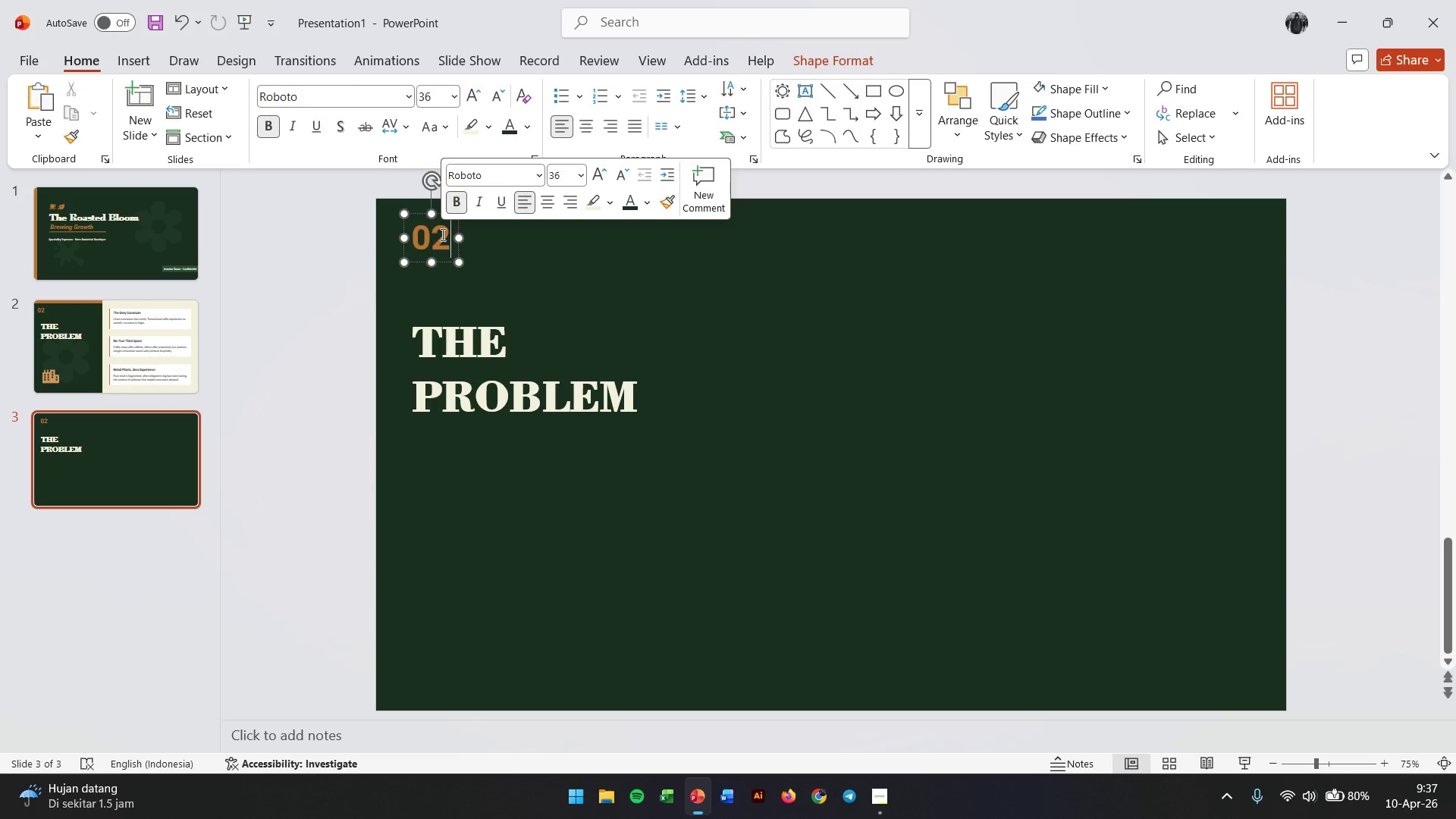 
triple_click([441, 234])
 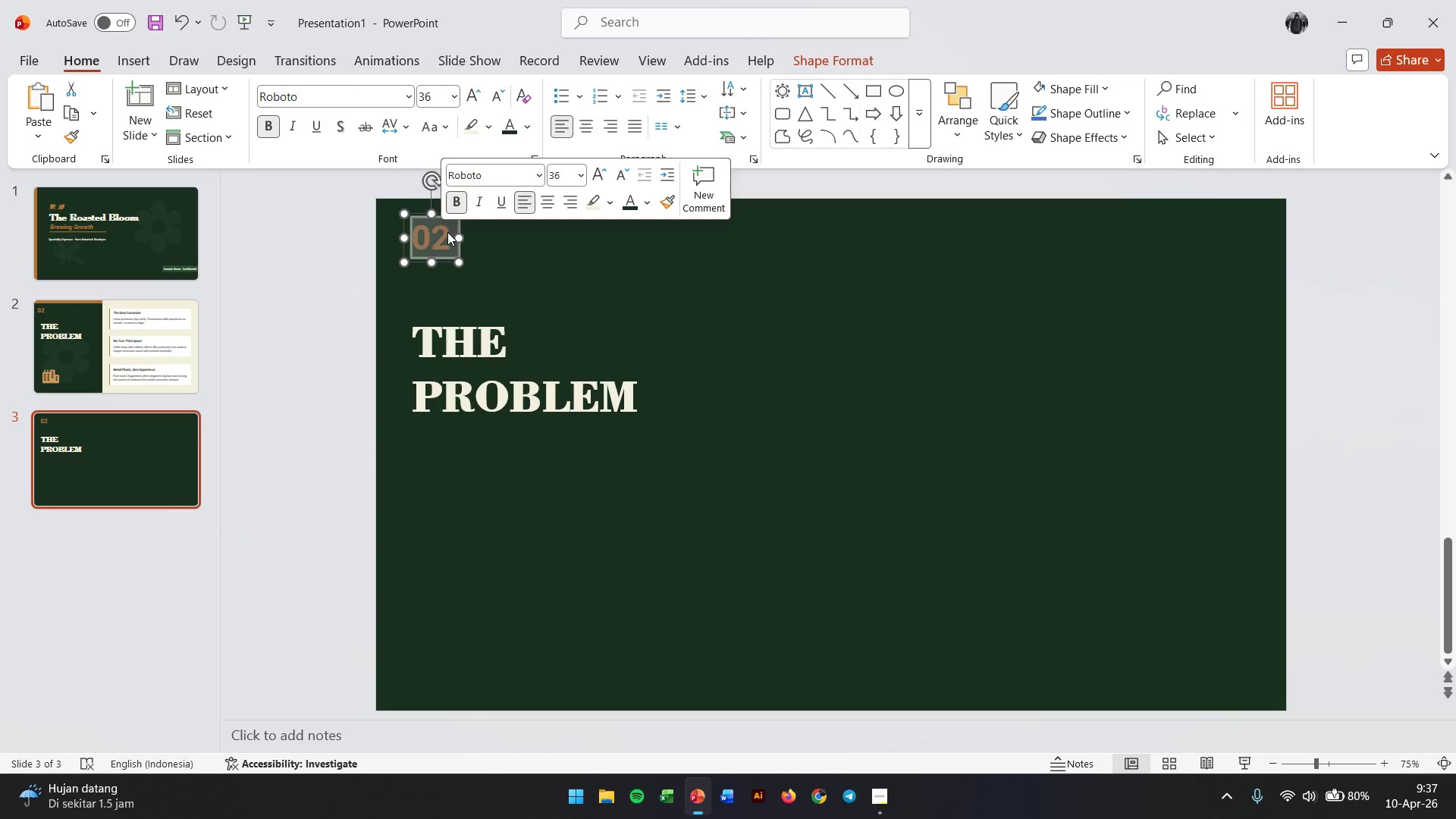 
key(Numpad0)
 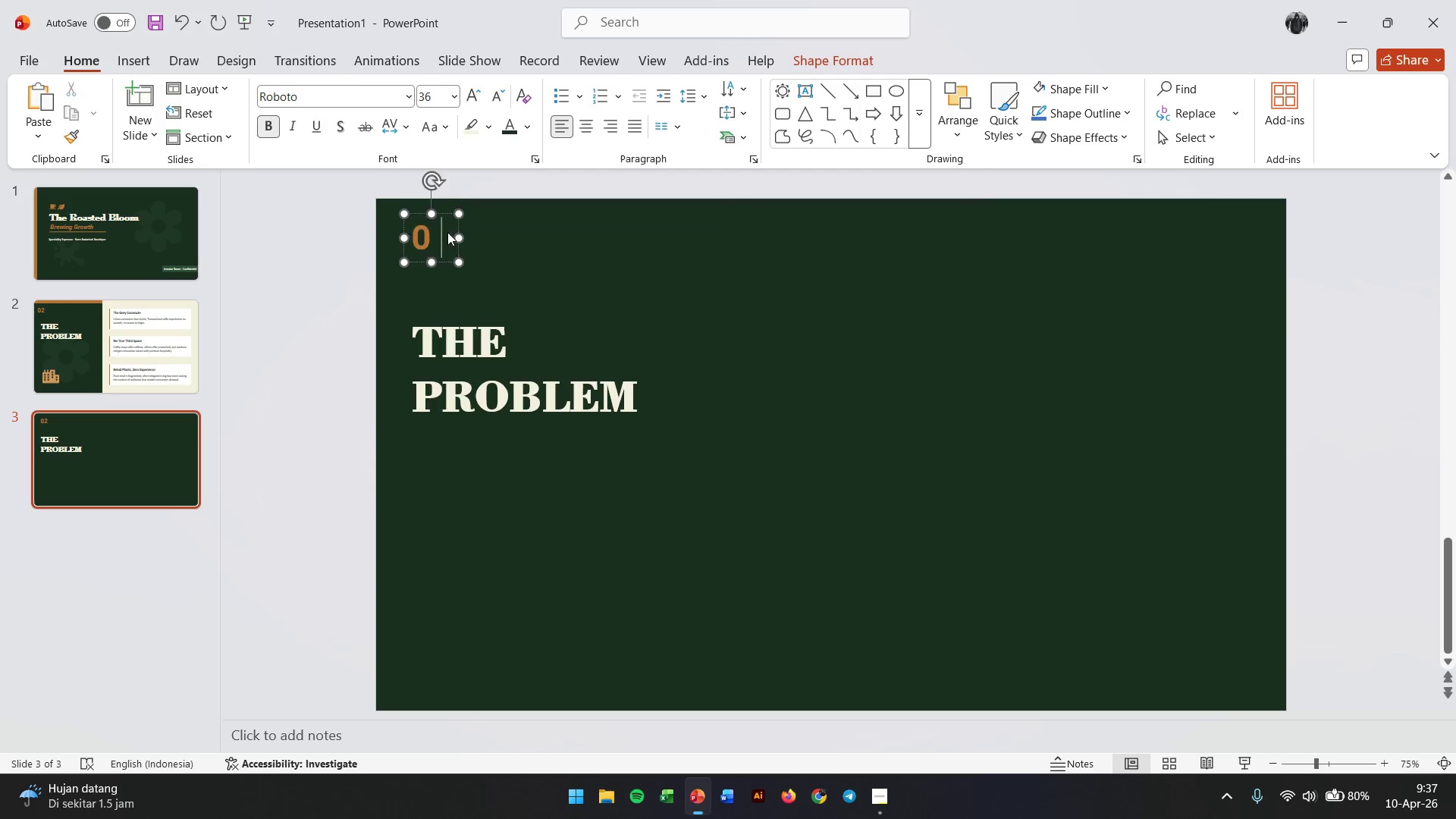 
key(Numpad3)
 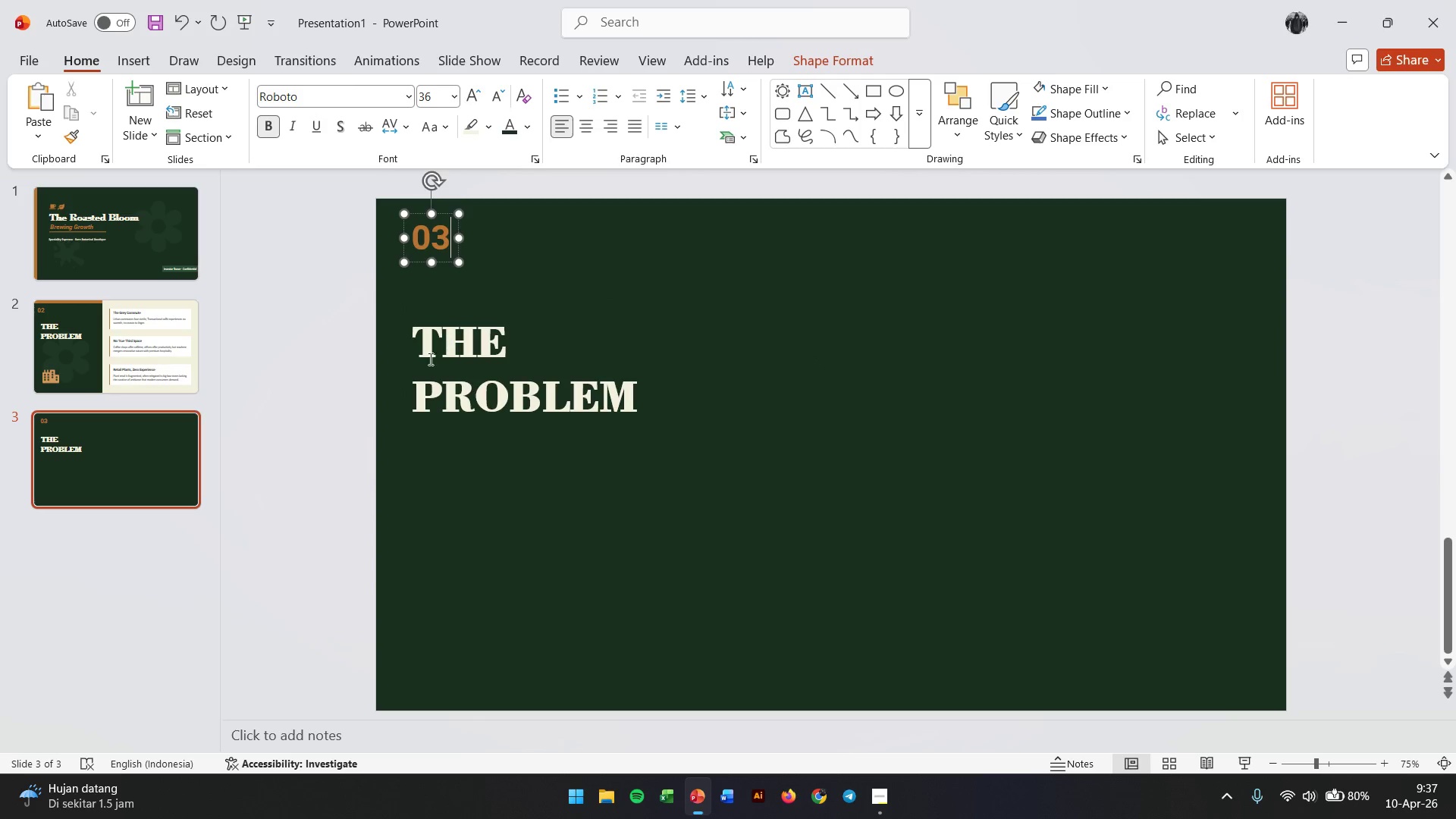 
left_click([417, 387])
 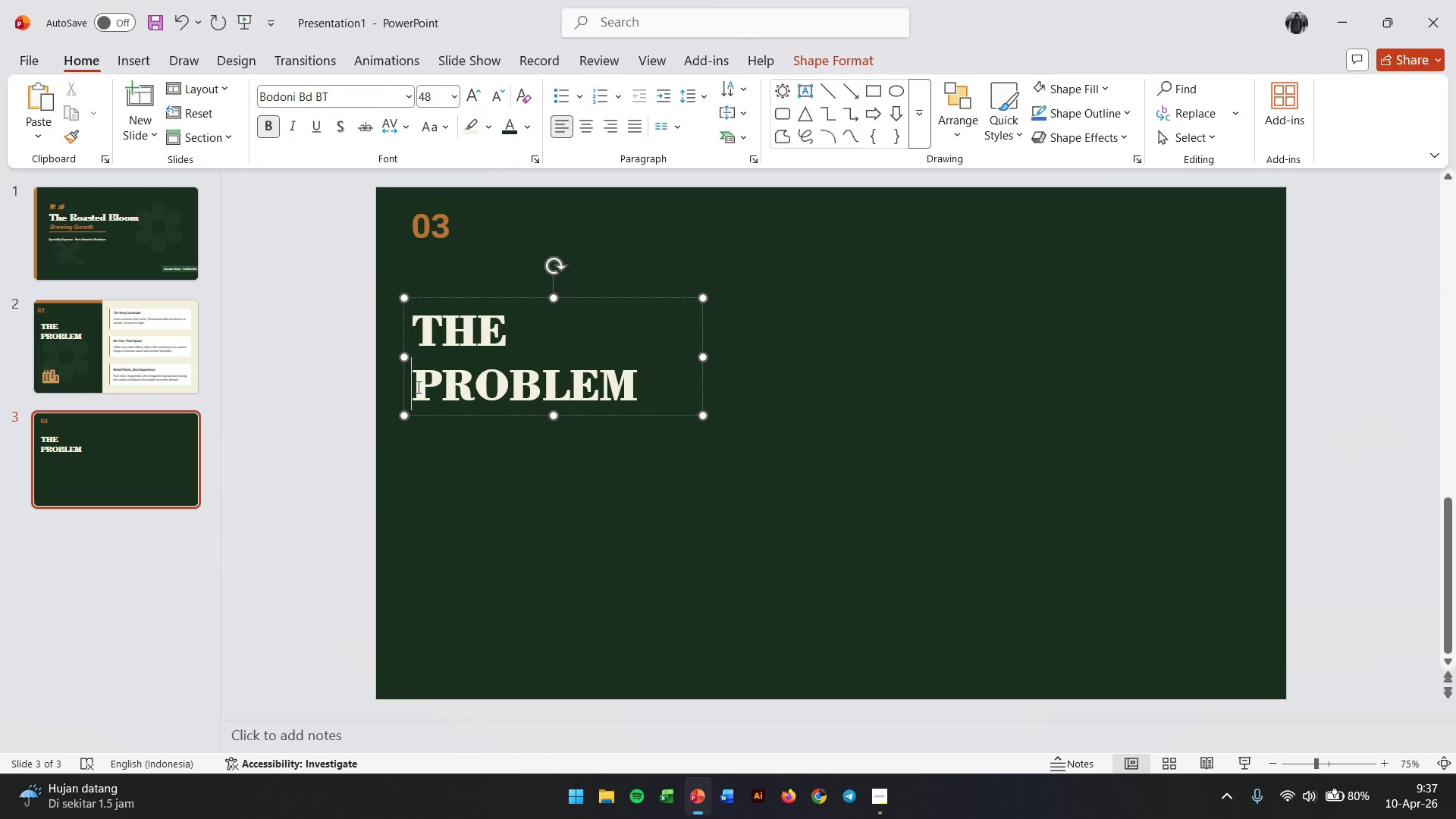 
key(Backspace)
 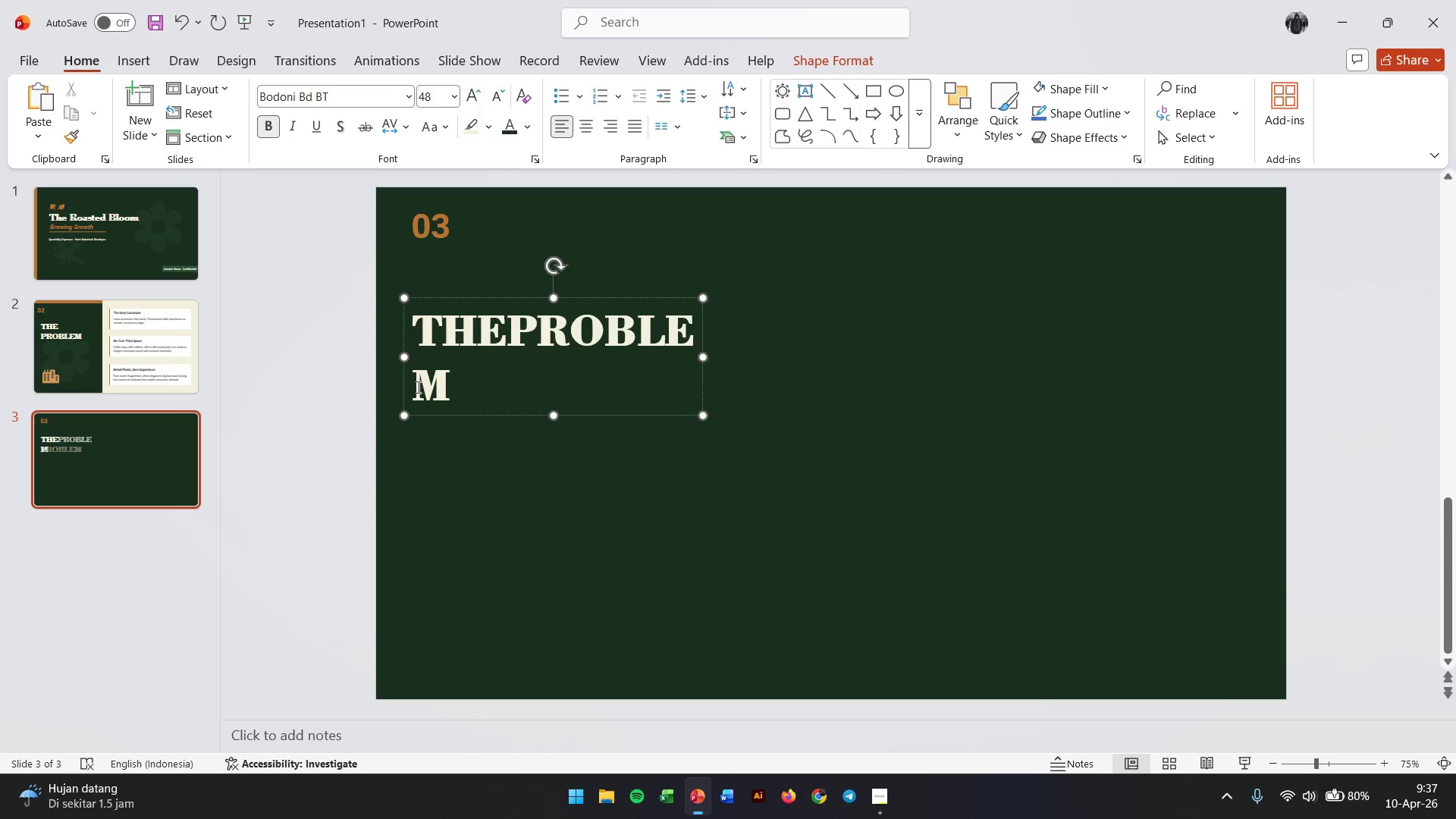 
key(Space)
 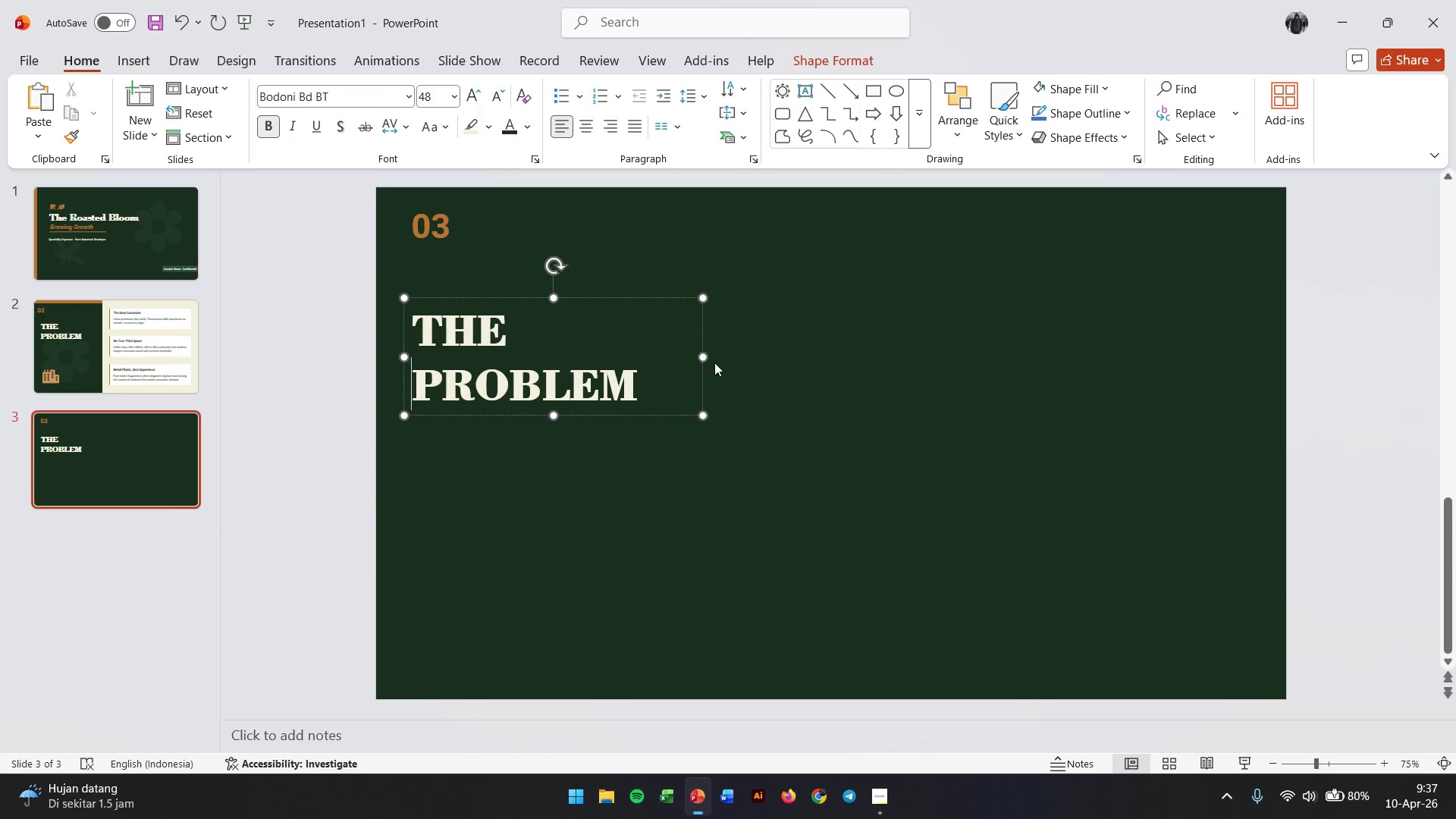 
left_click_drag(start_coordinate=[705, 357], to_coordinate=[754, 360])
 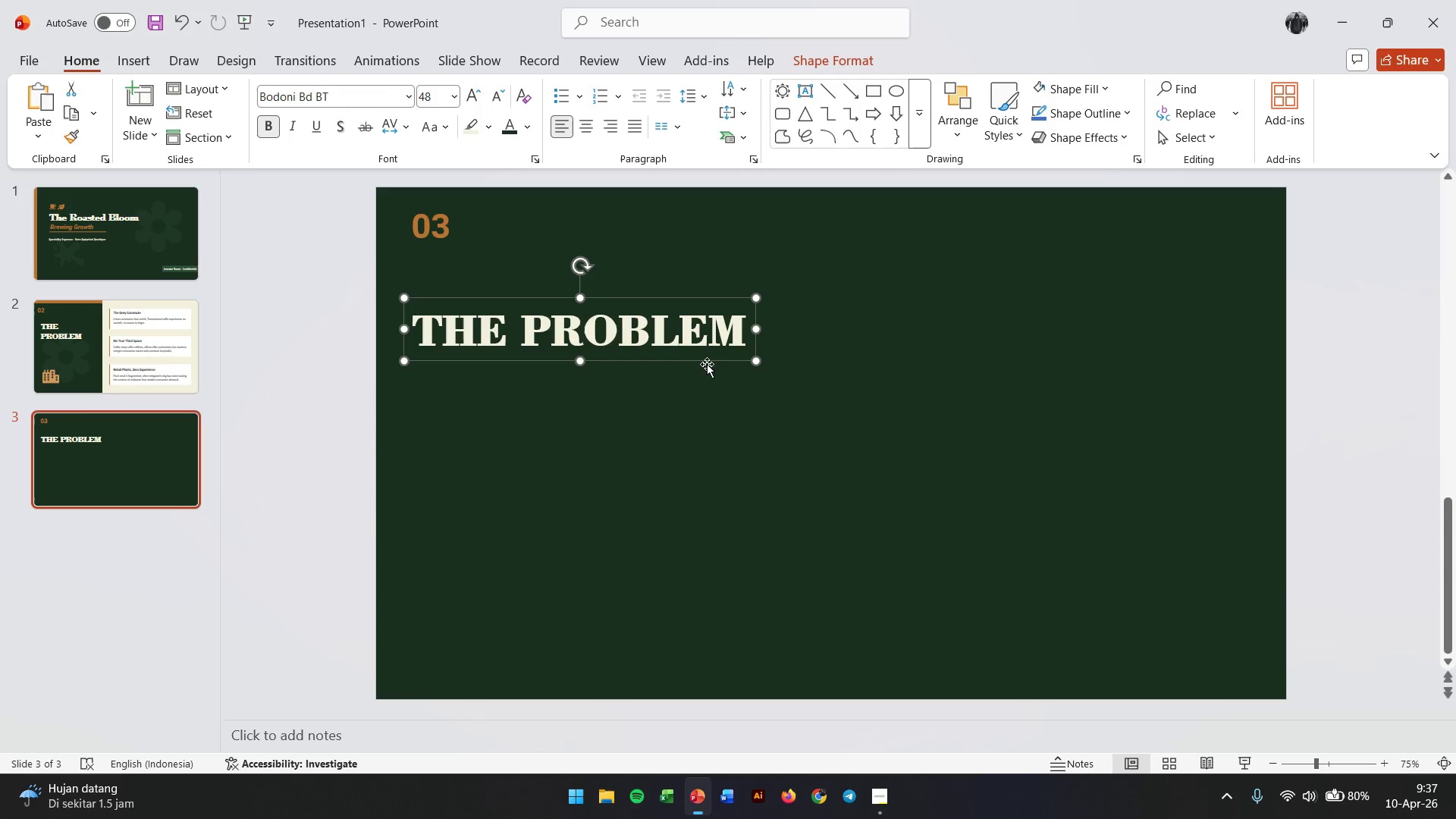 
left_click([847, 366])
 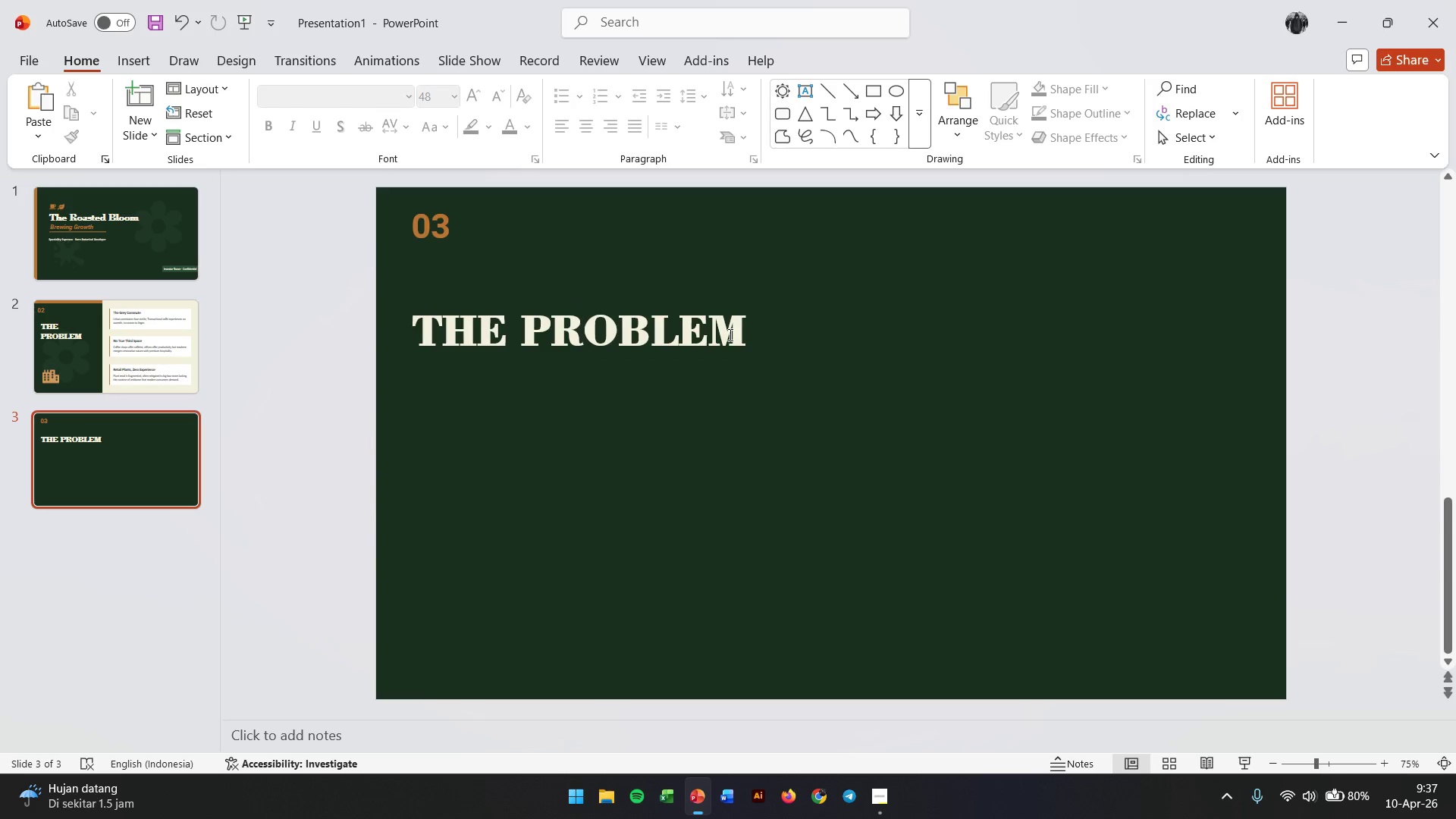 
left_click([667, 326])
 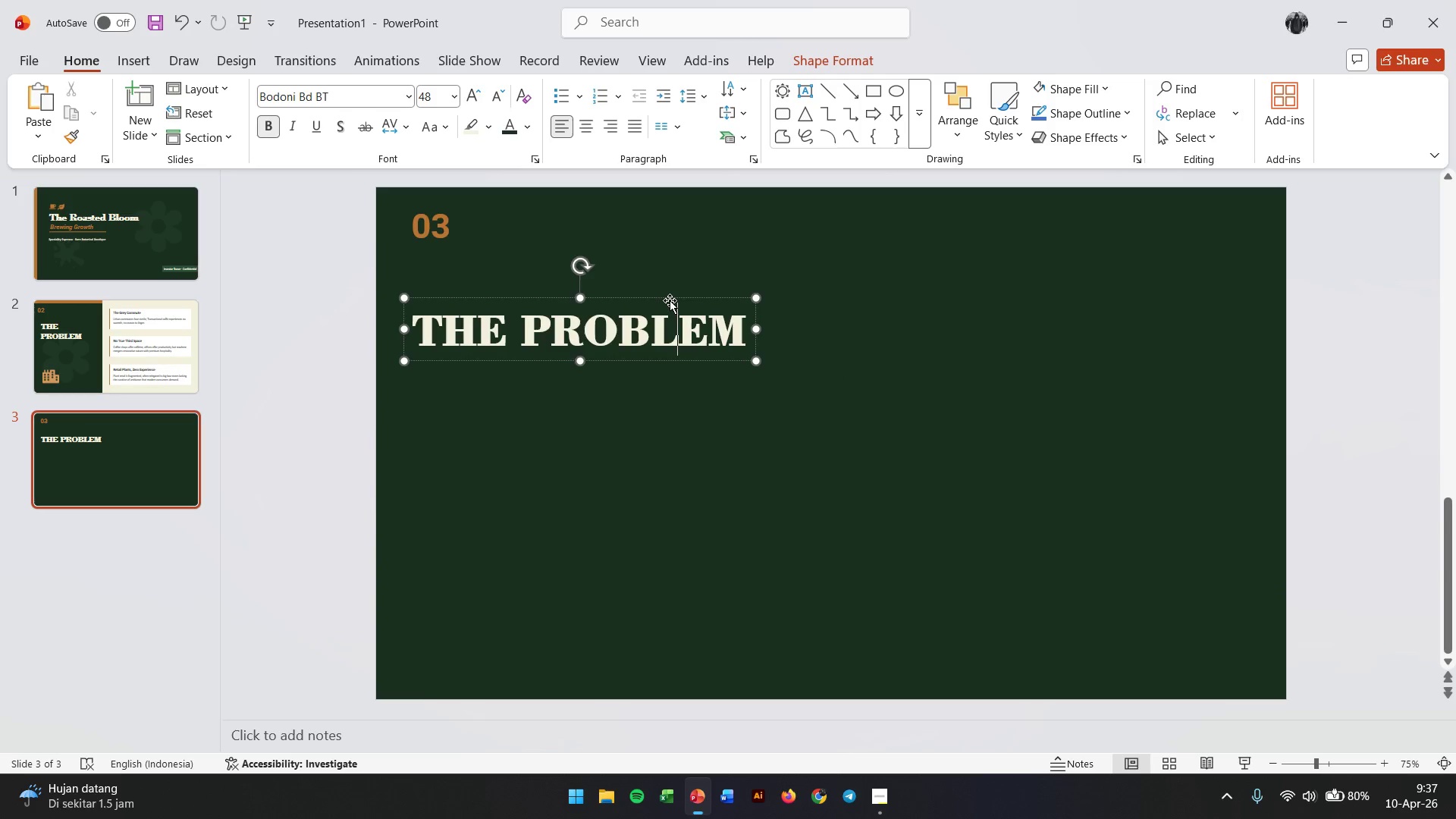 
left_click_drag(start_coordinate=[670, 300], to_coordinate=[673, 259])
 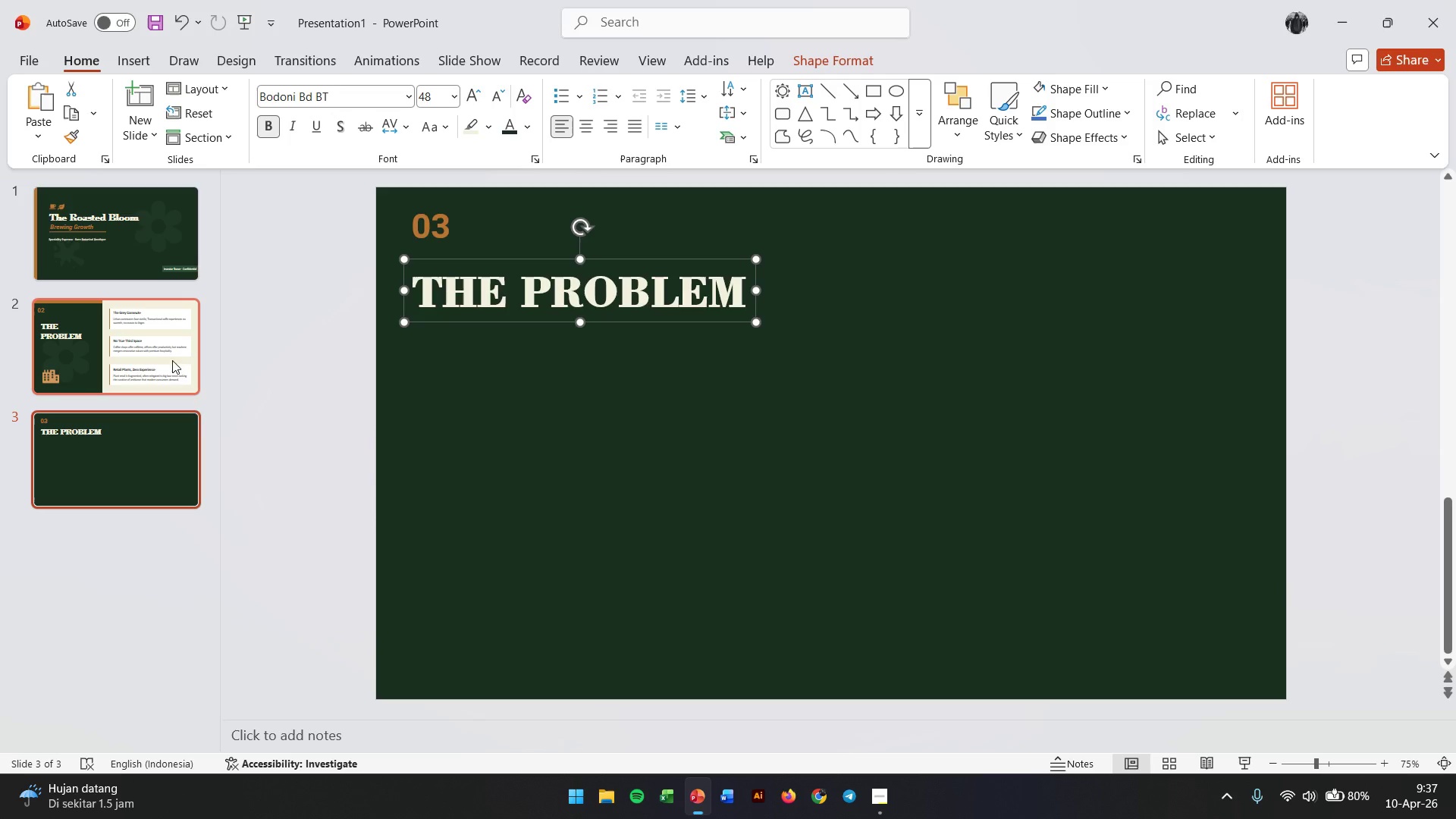 
left_click([149, 356])
 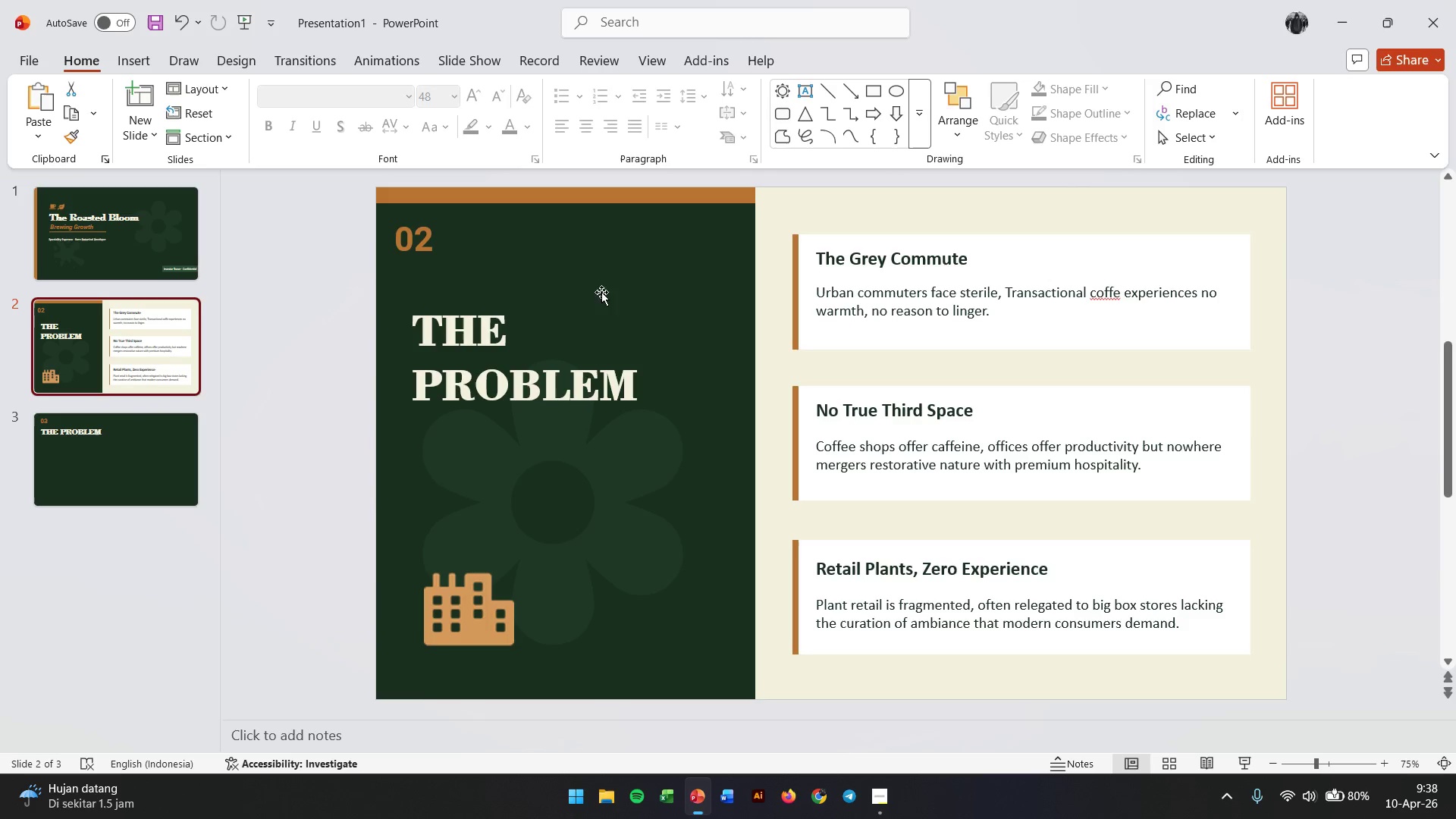 
left_click([140, 240])
 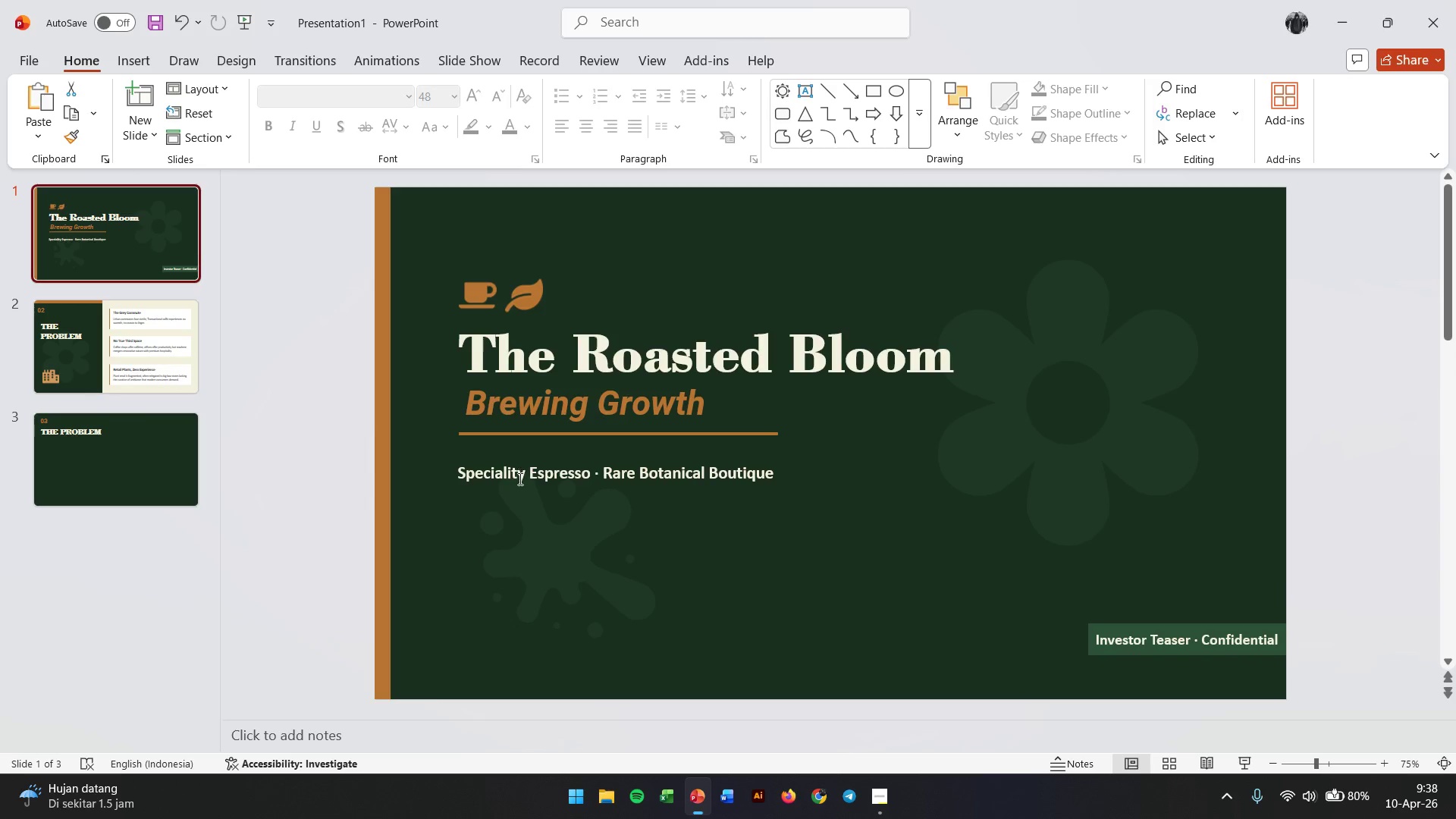 
left_click([519, 479])
 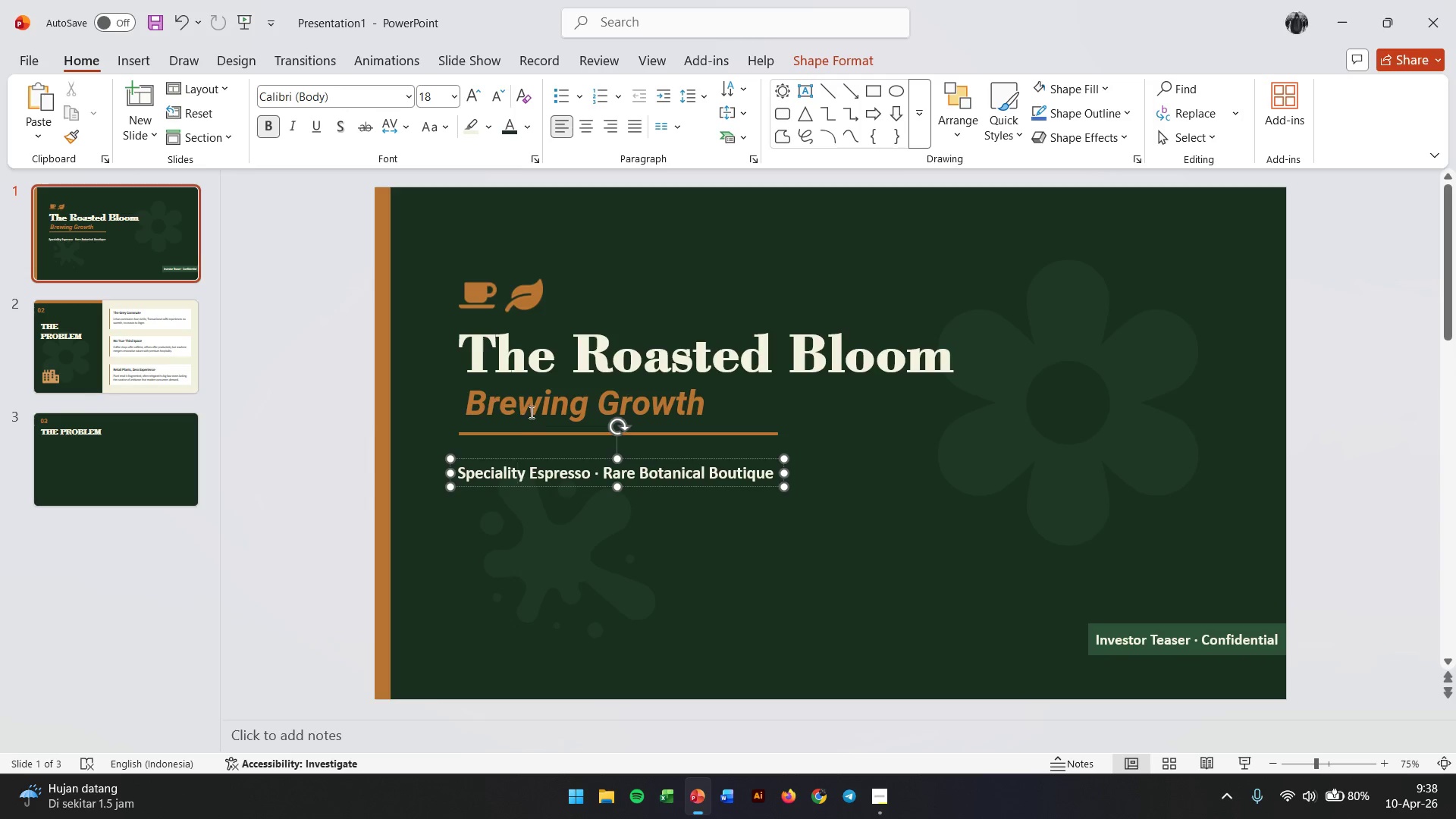 
left_click([532, 408])
 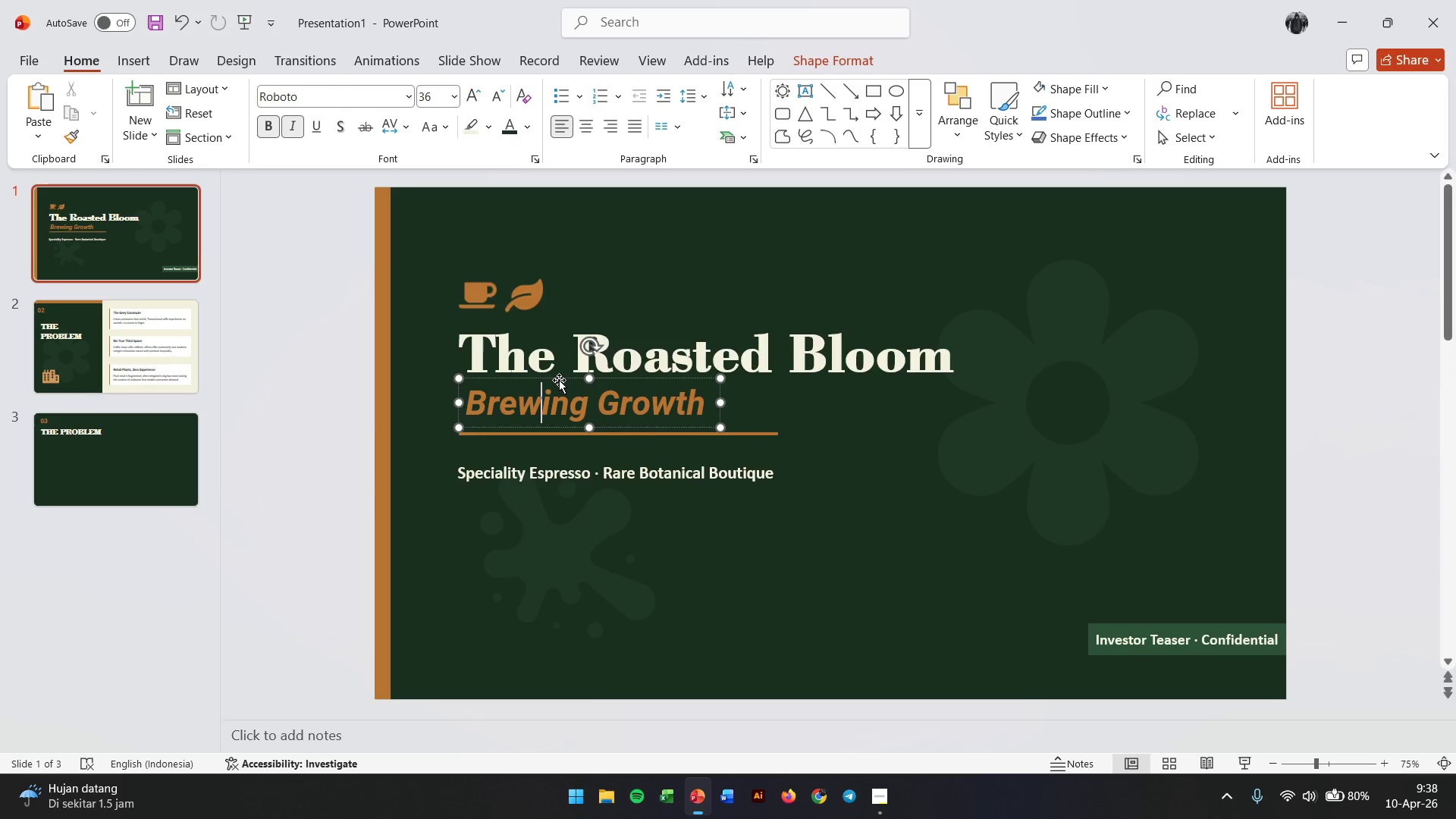 
left_click([559, 380])
 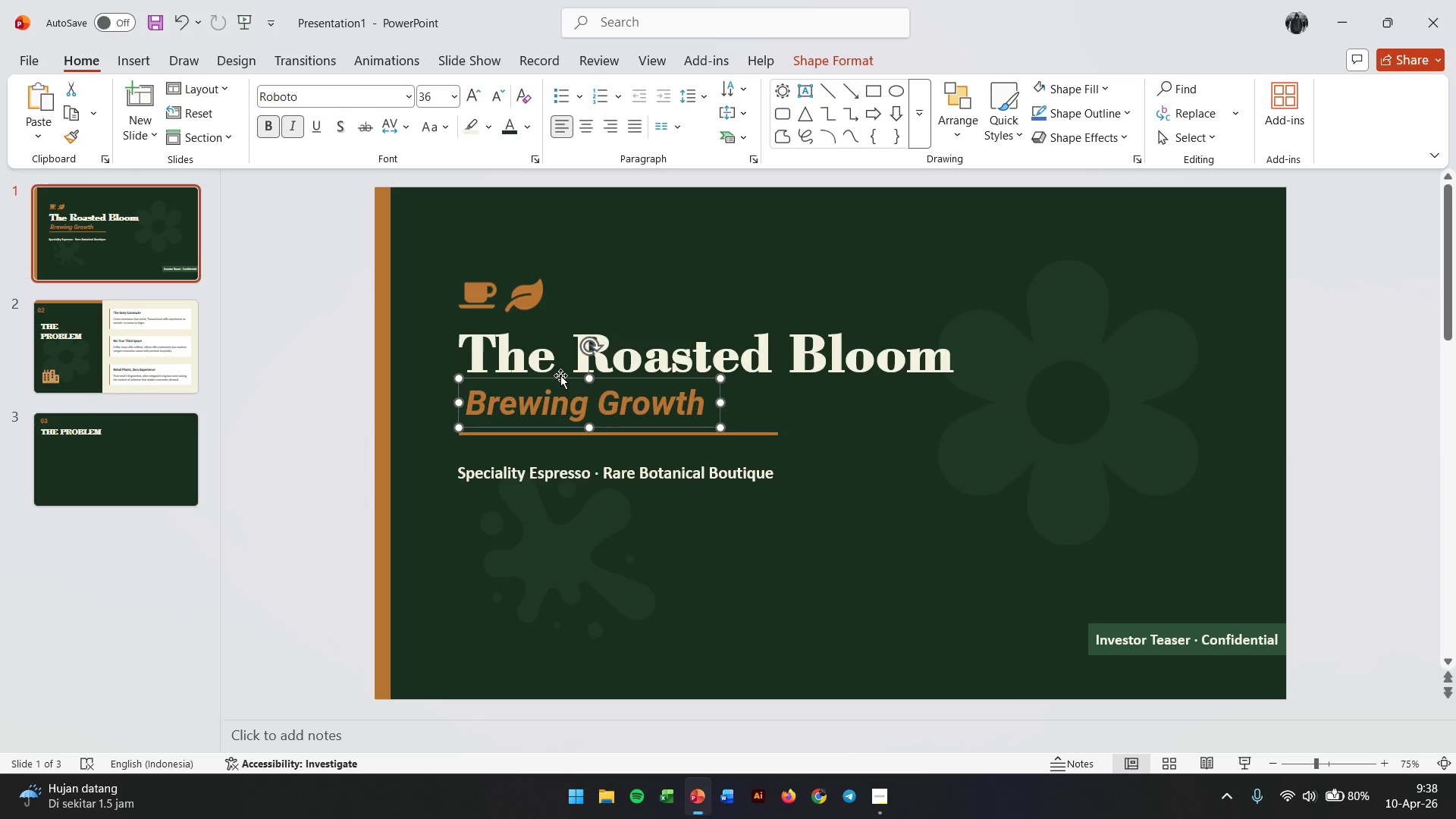 
key(Control+C)
 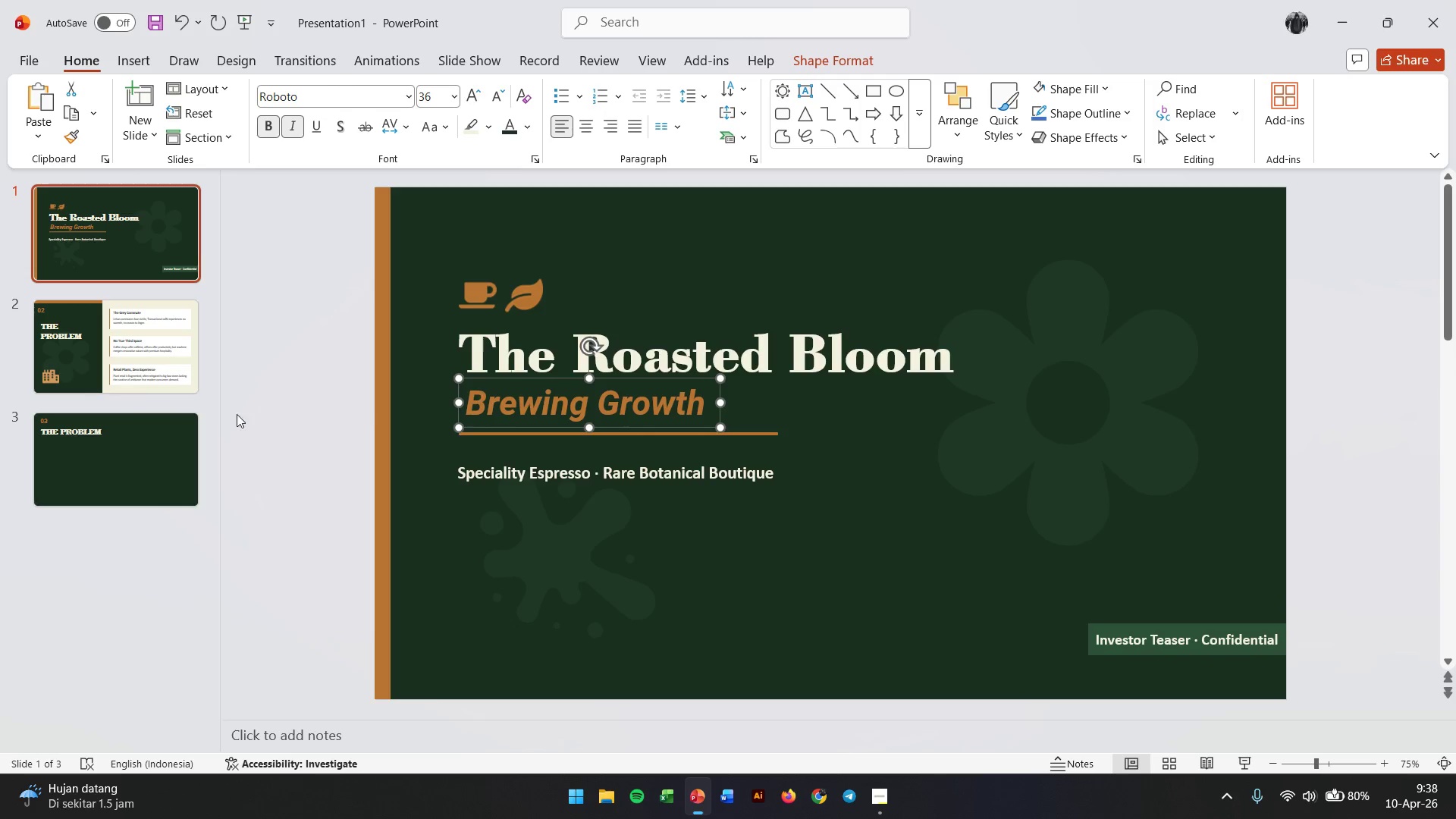 
left_click([109, 456])
 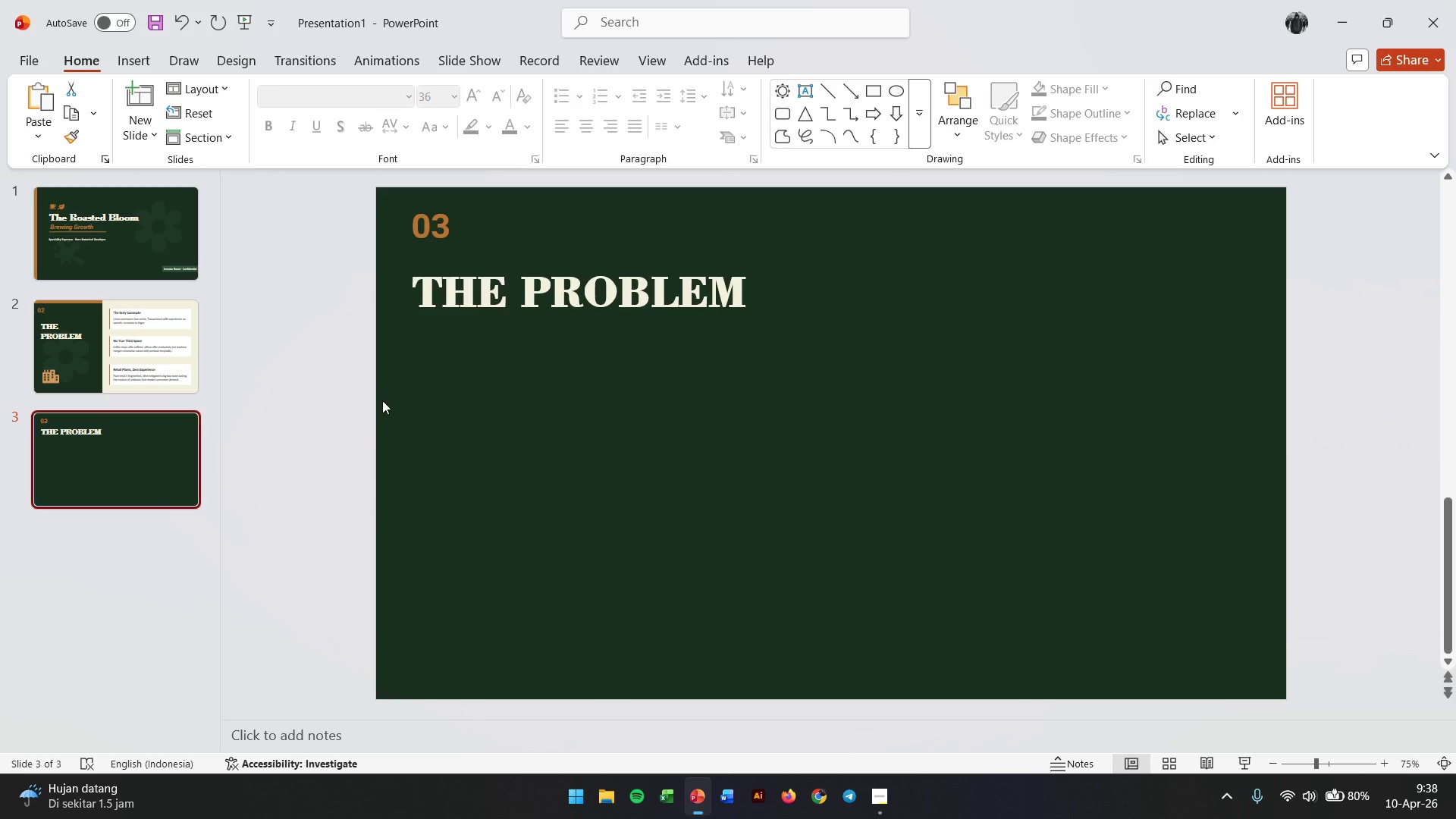 
key(Control+V)
 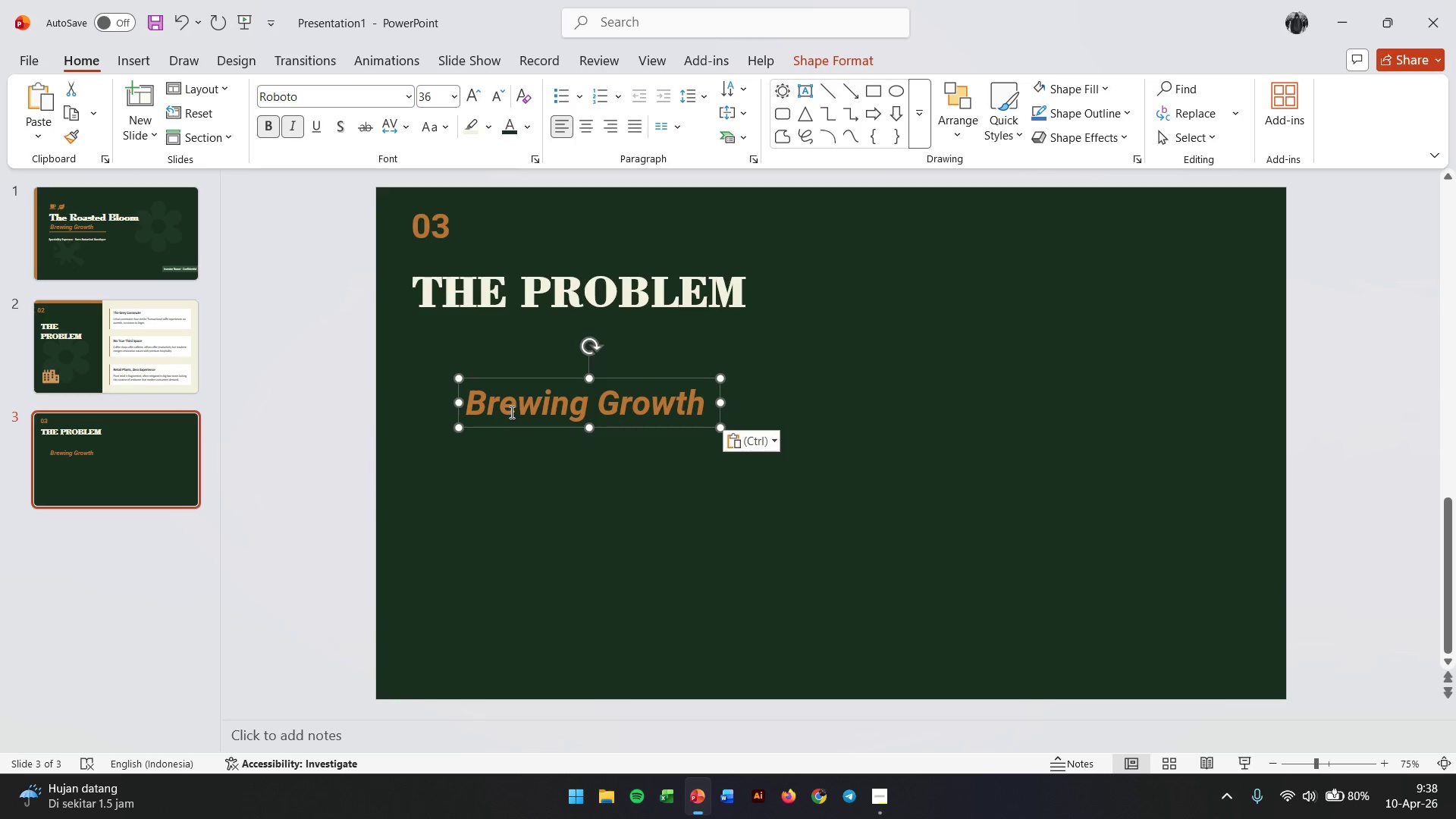 
double_click([510, 412])
 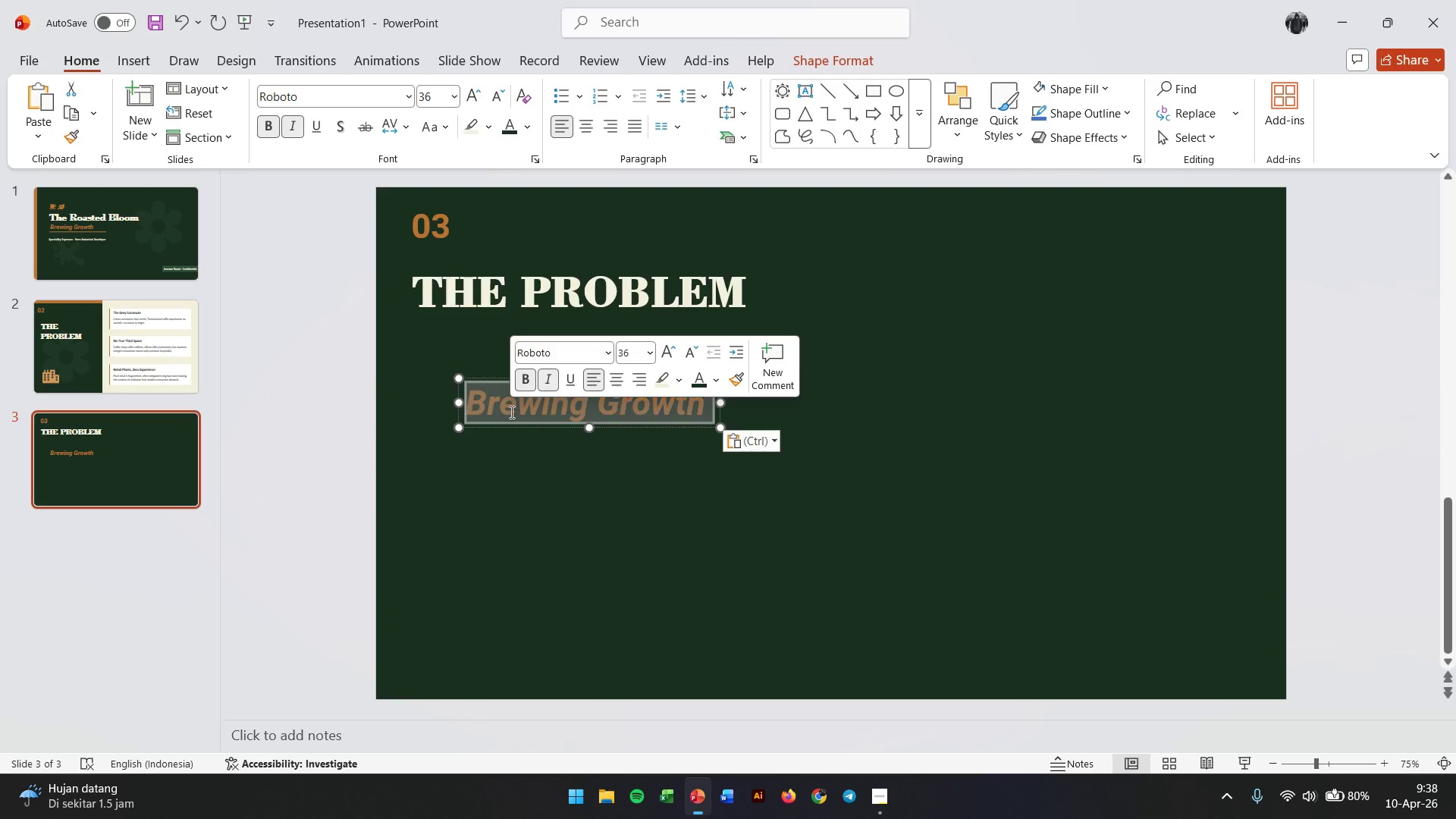 
triple_click([510, 412])
 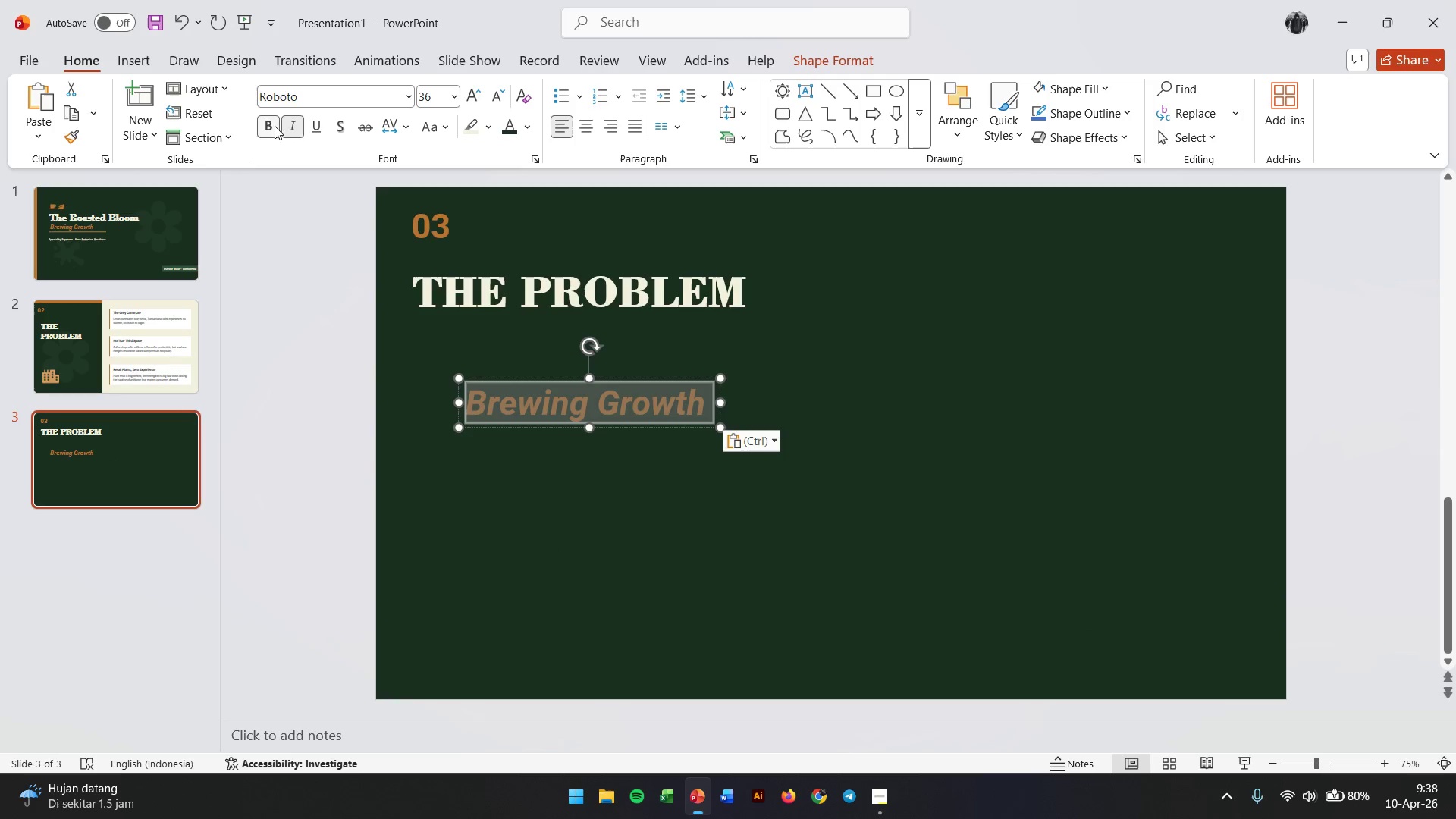 
left_click([294, 127])
 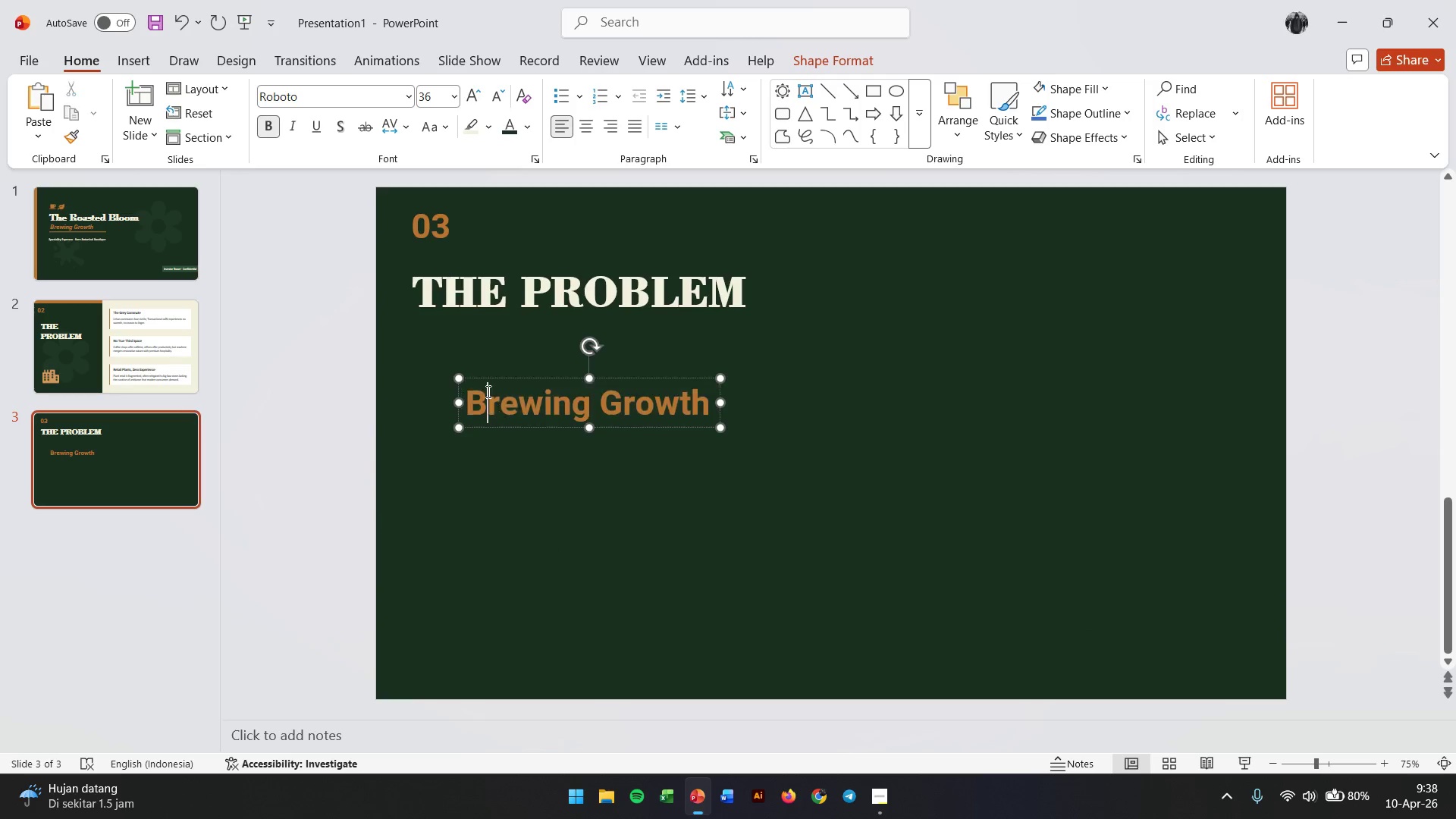 
double_click([487, 394])
 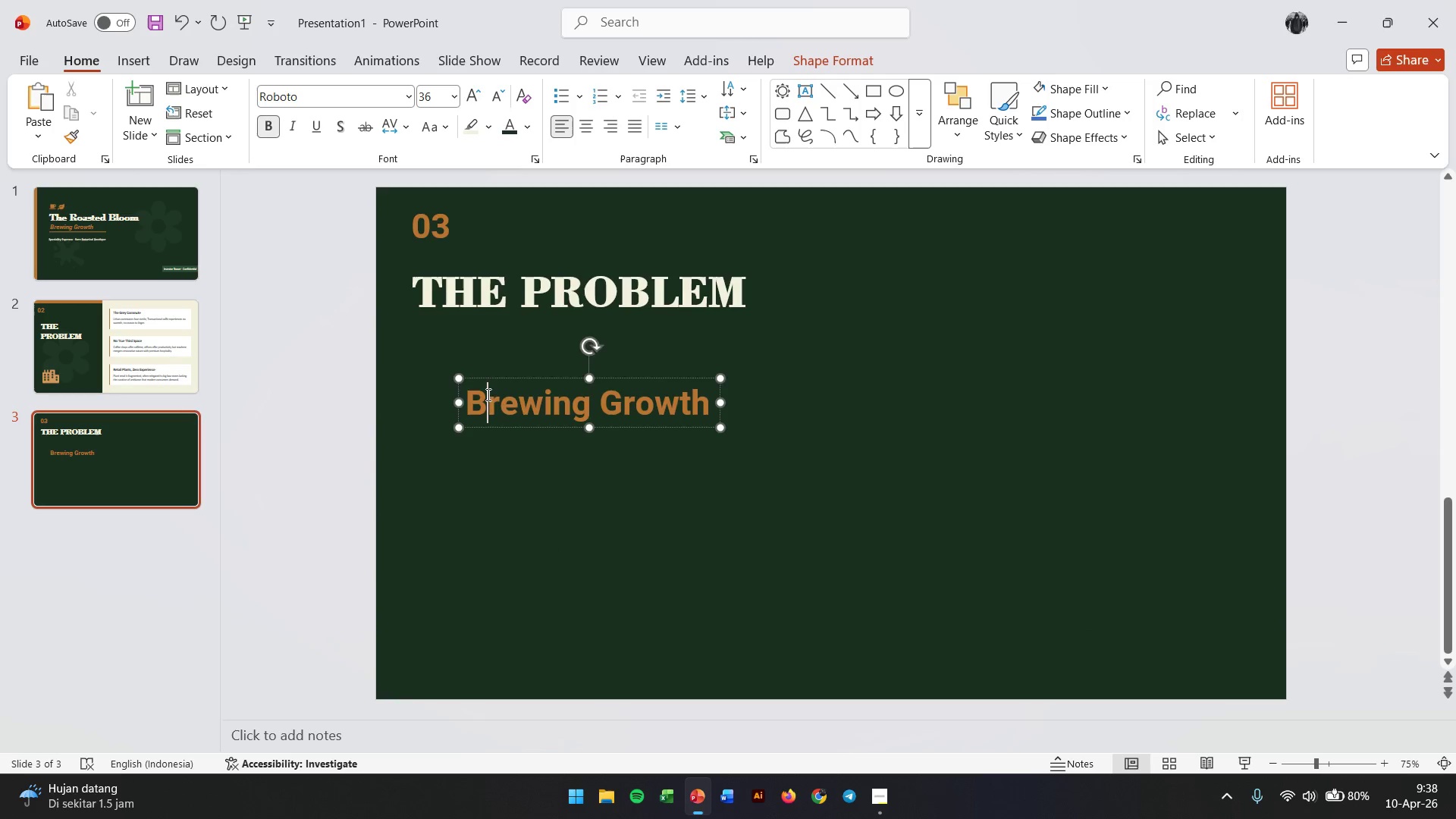 
triple_click([487, 394])
 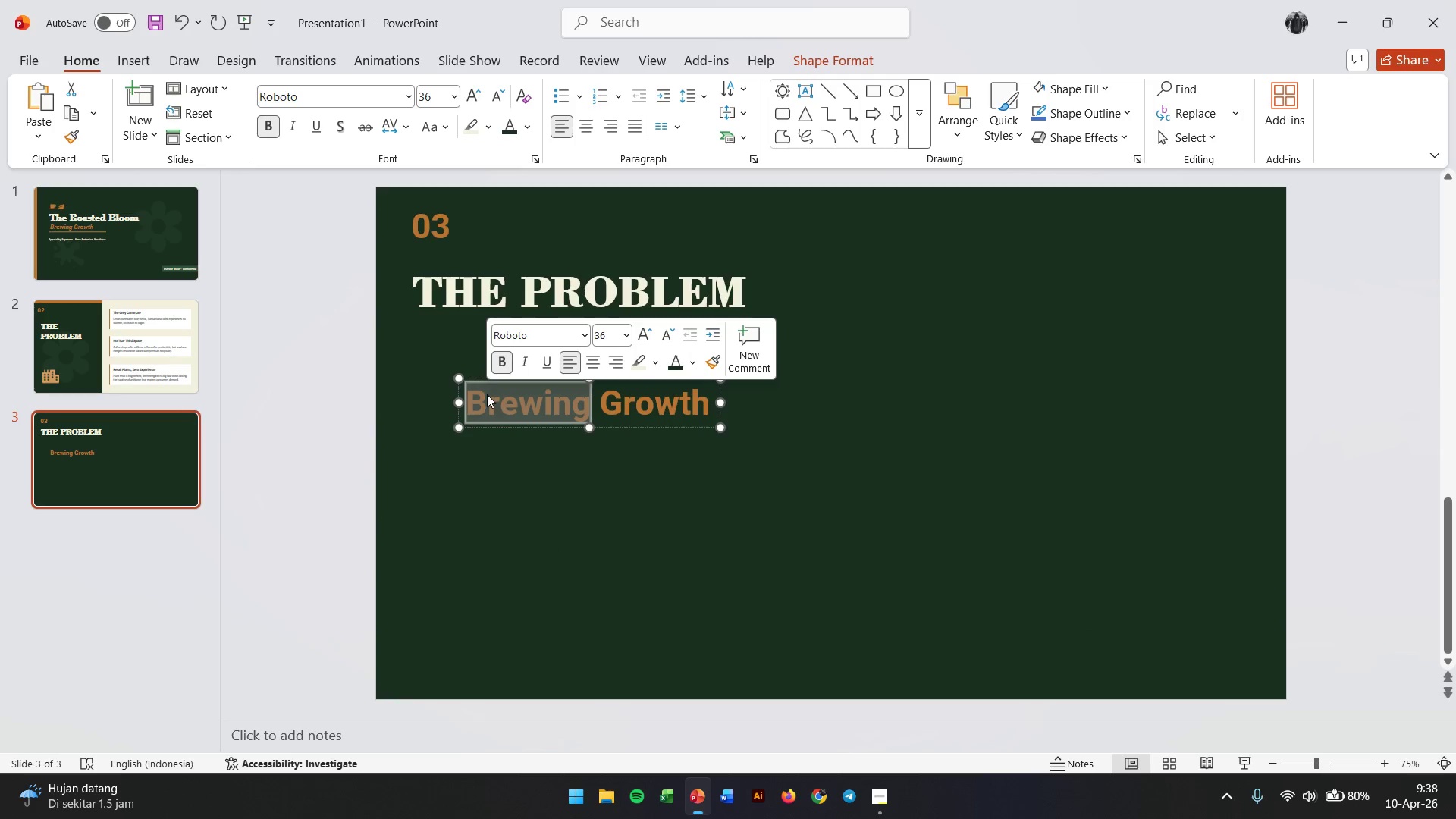 
triple_click([487, 394])
 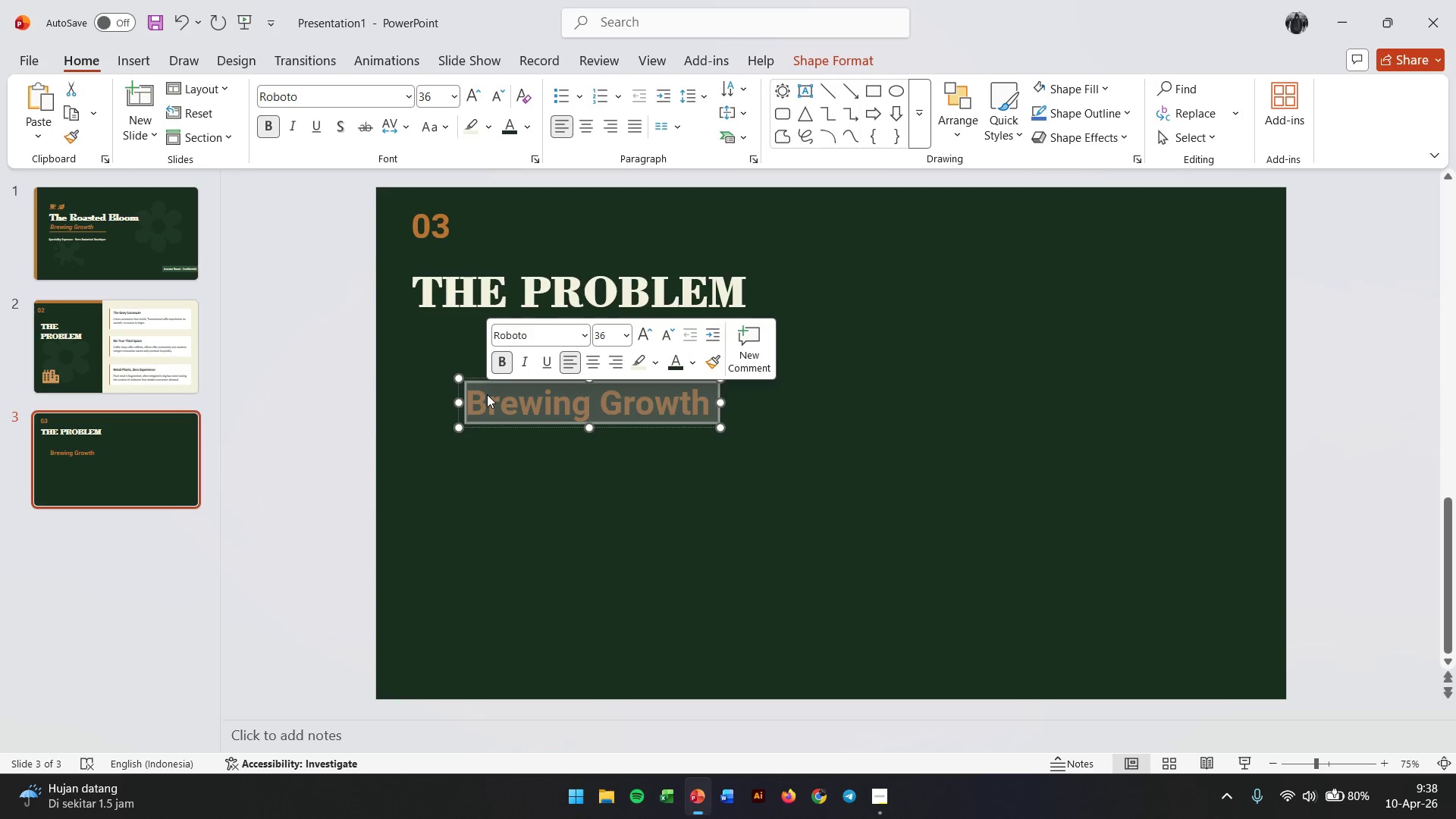 
type(A dual-R)
key(Backspace)
type(revenue concept that turns the daily coffee ritual in to a living )
key(Backspace)
type(, breathing escape)
 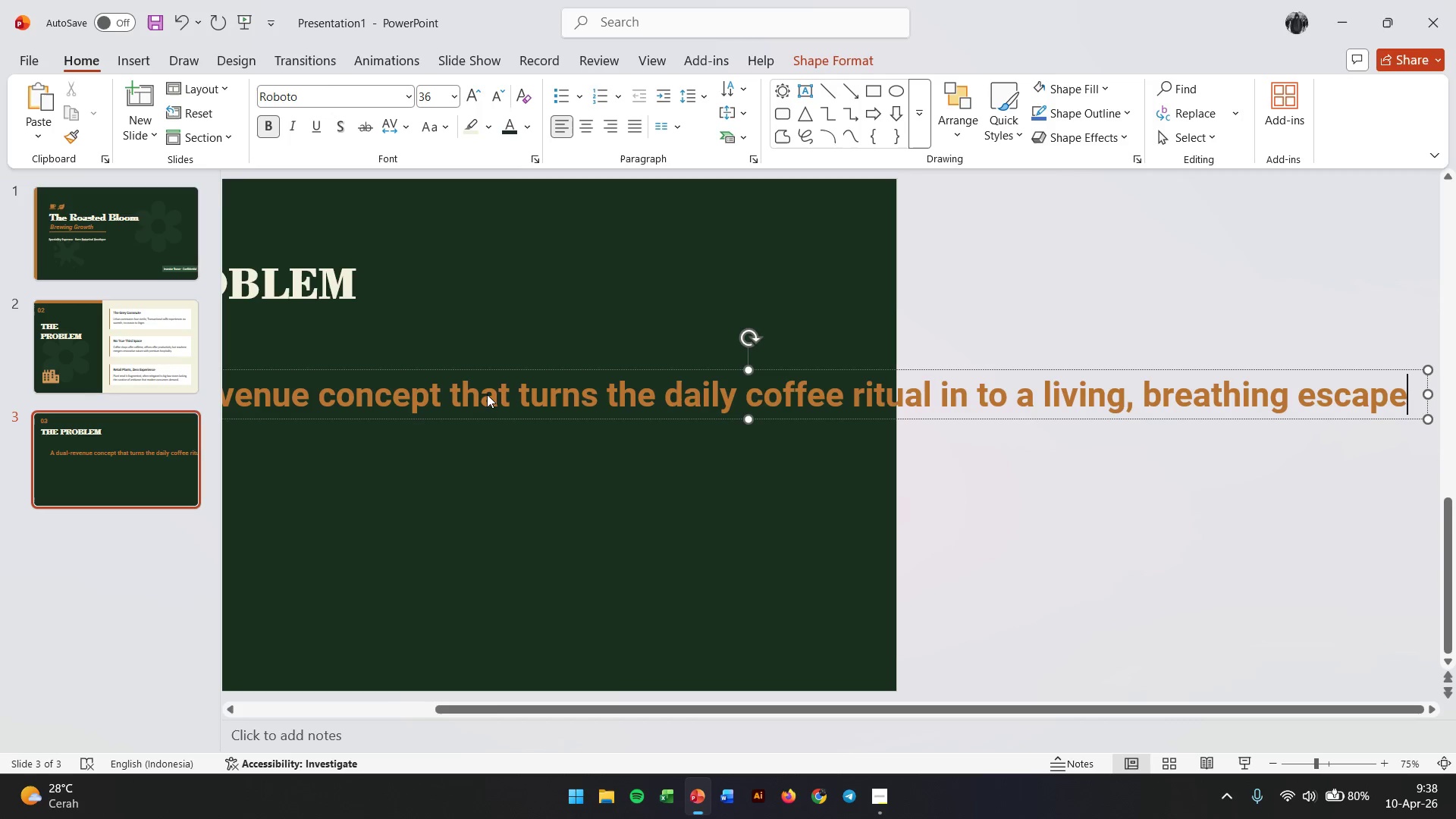 
key(Period)
 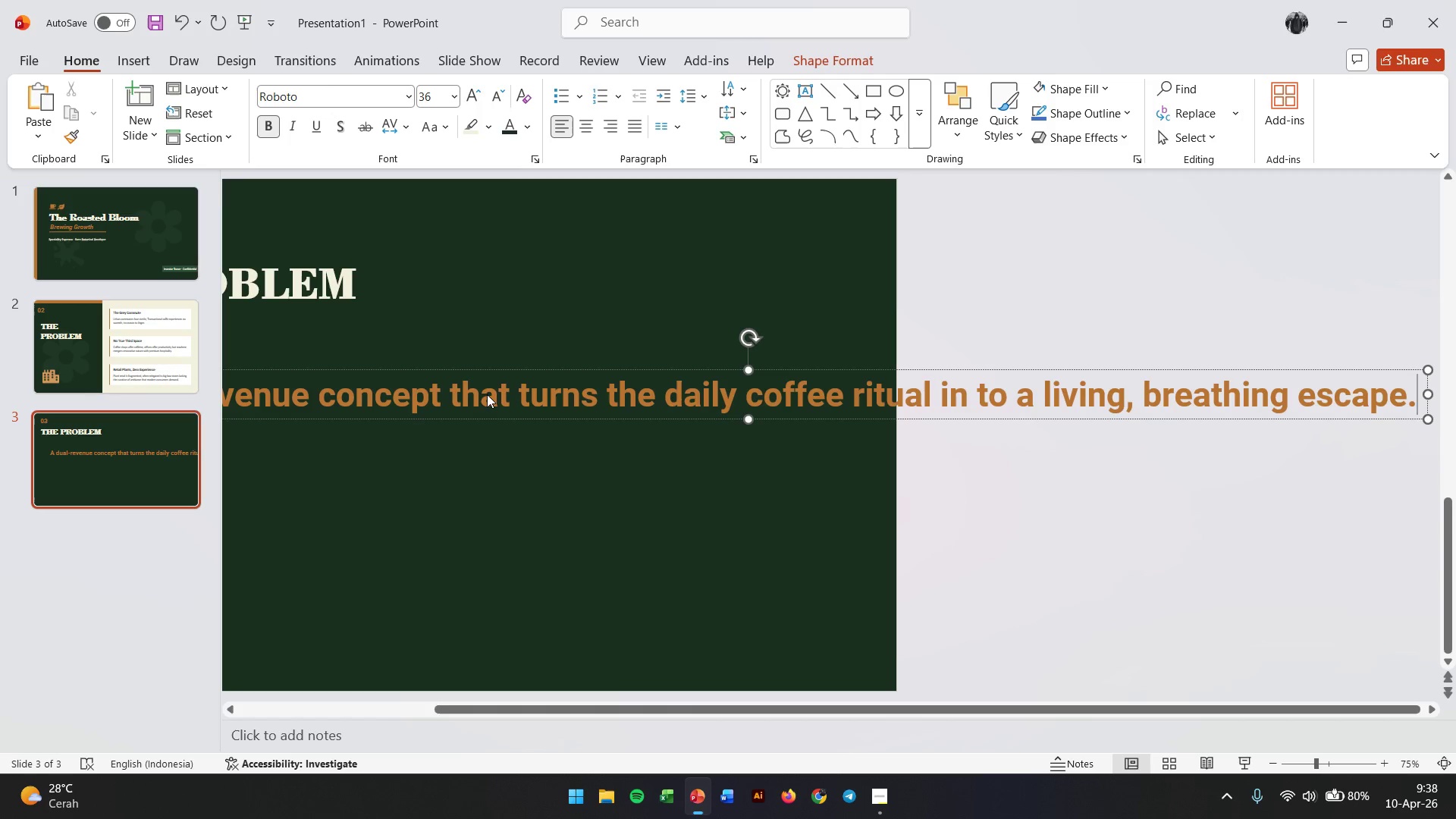 
hold_key(key=ControlLeft, duration=0.44)
 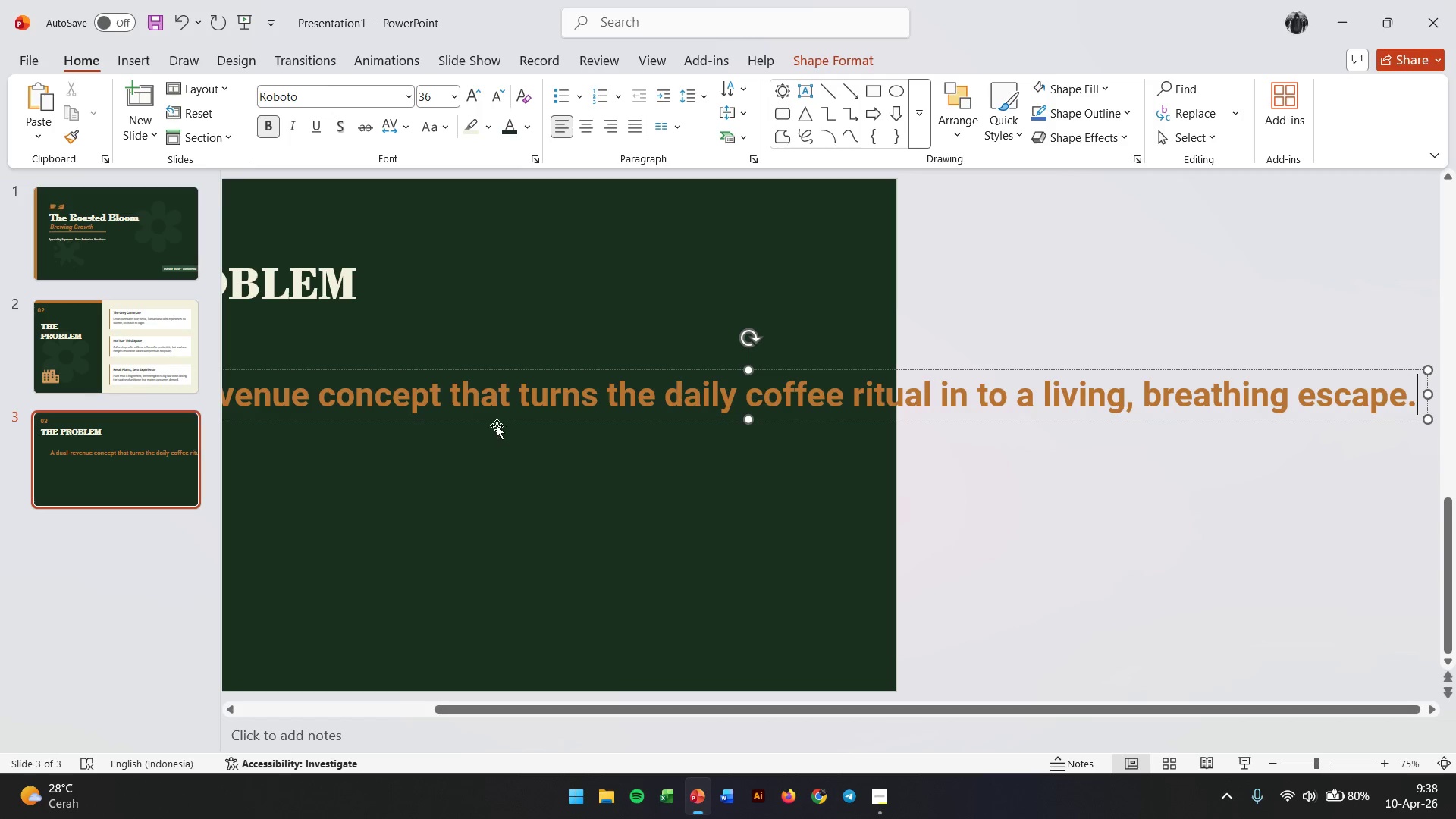 
left_click([505, 422])
 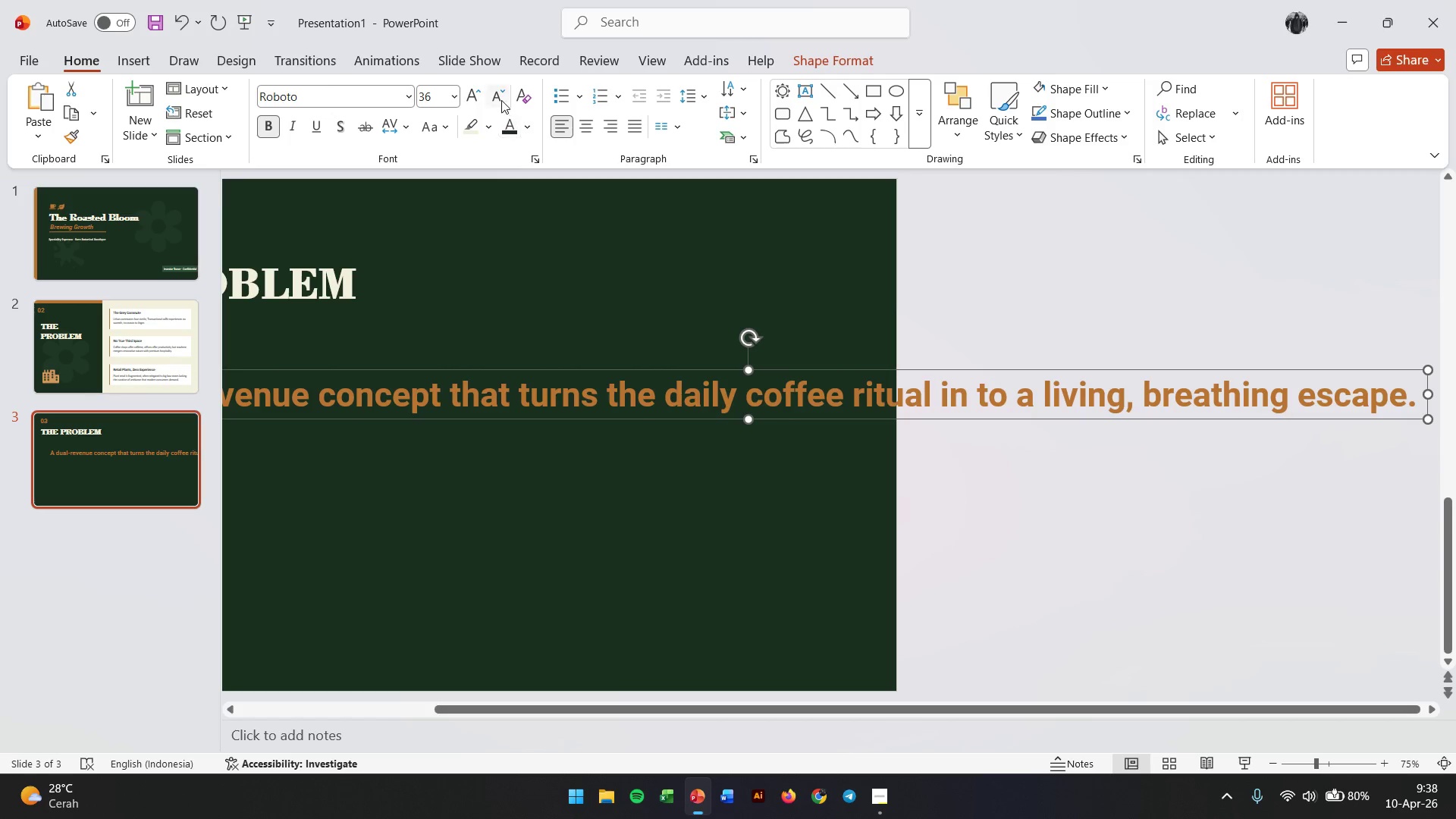 
double_click([501, 100])
 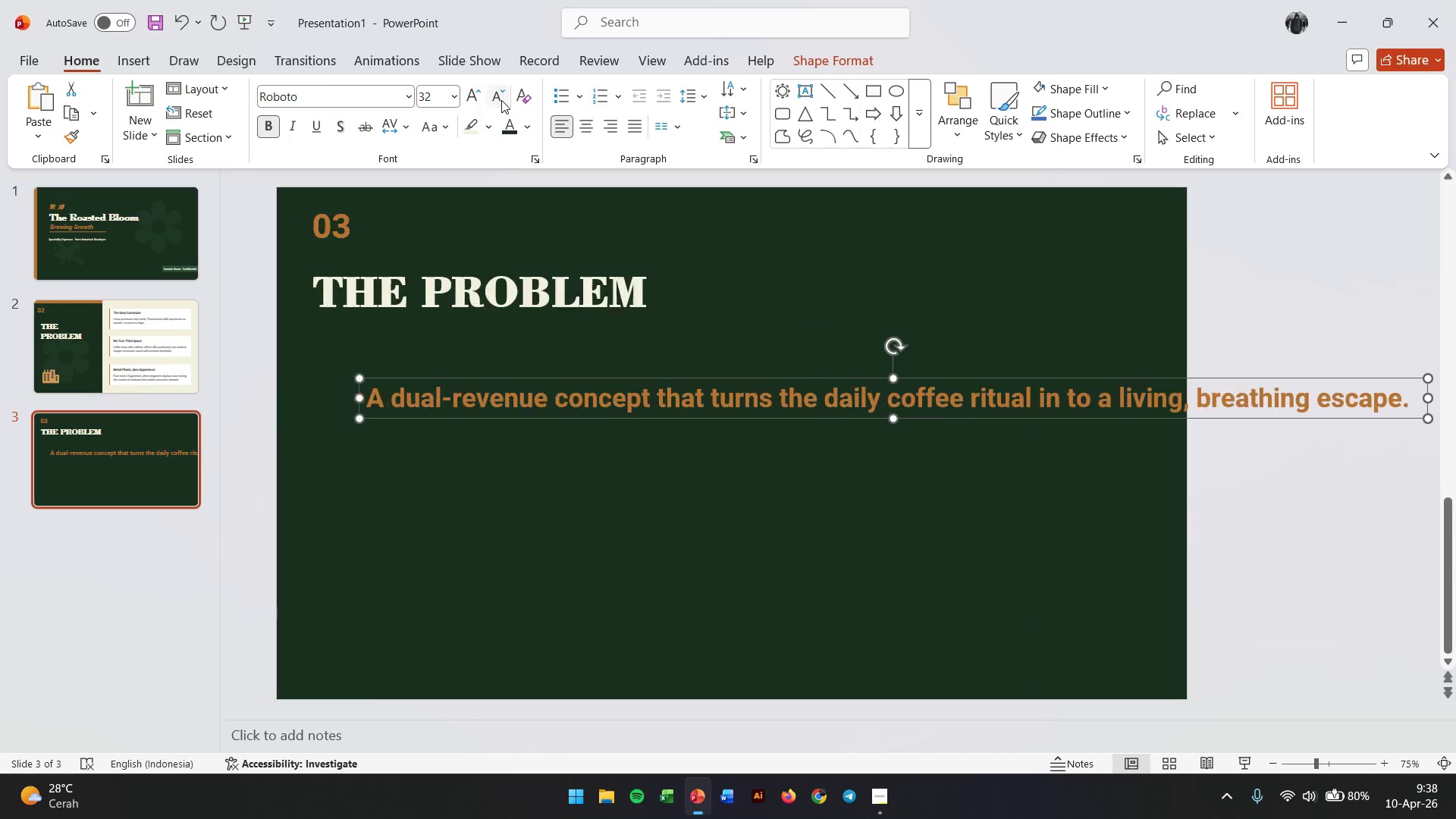 
triple_click([501, 100])
 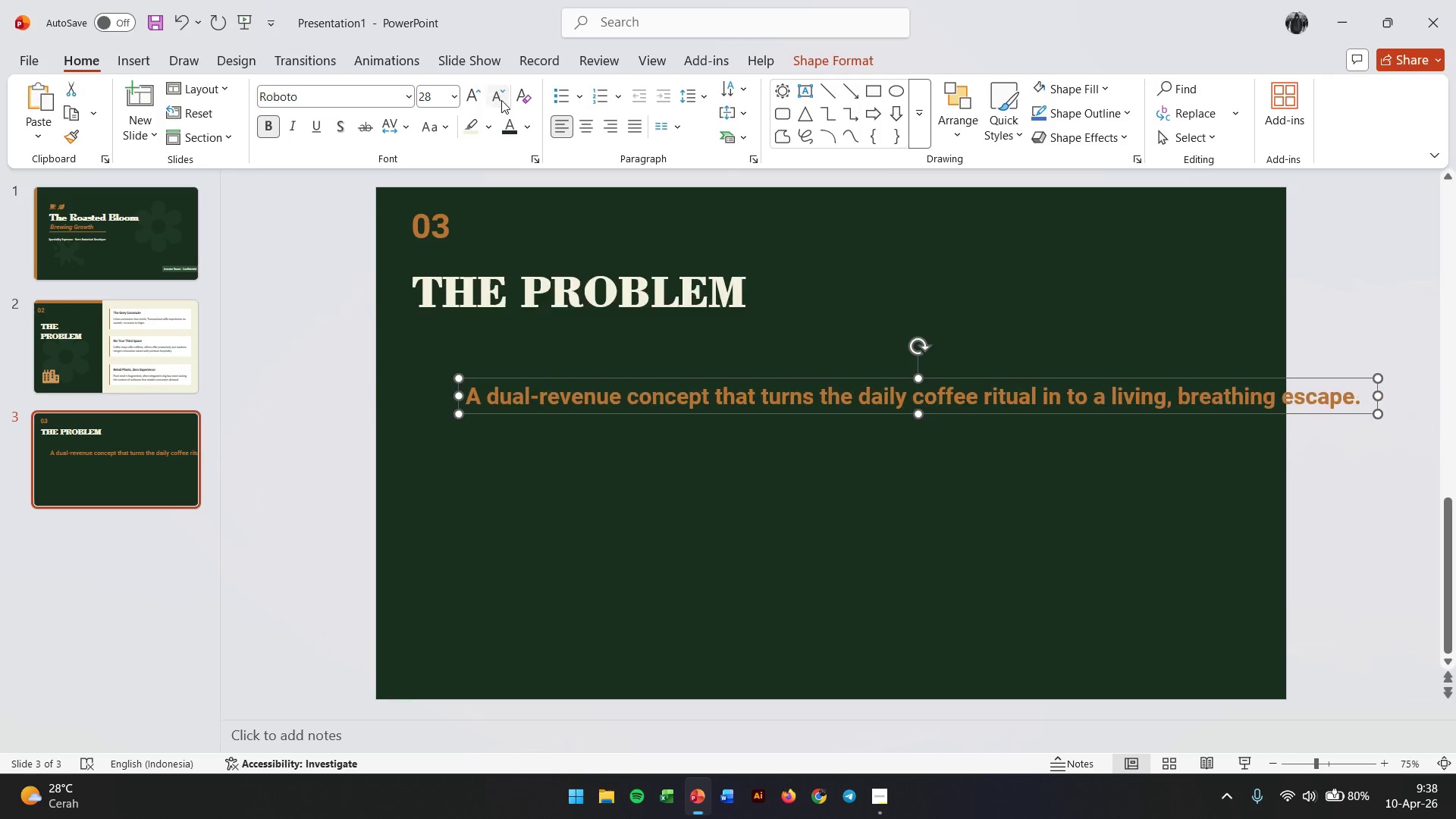 
triple_click([501, 100])
 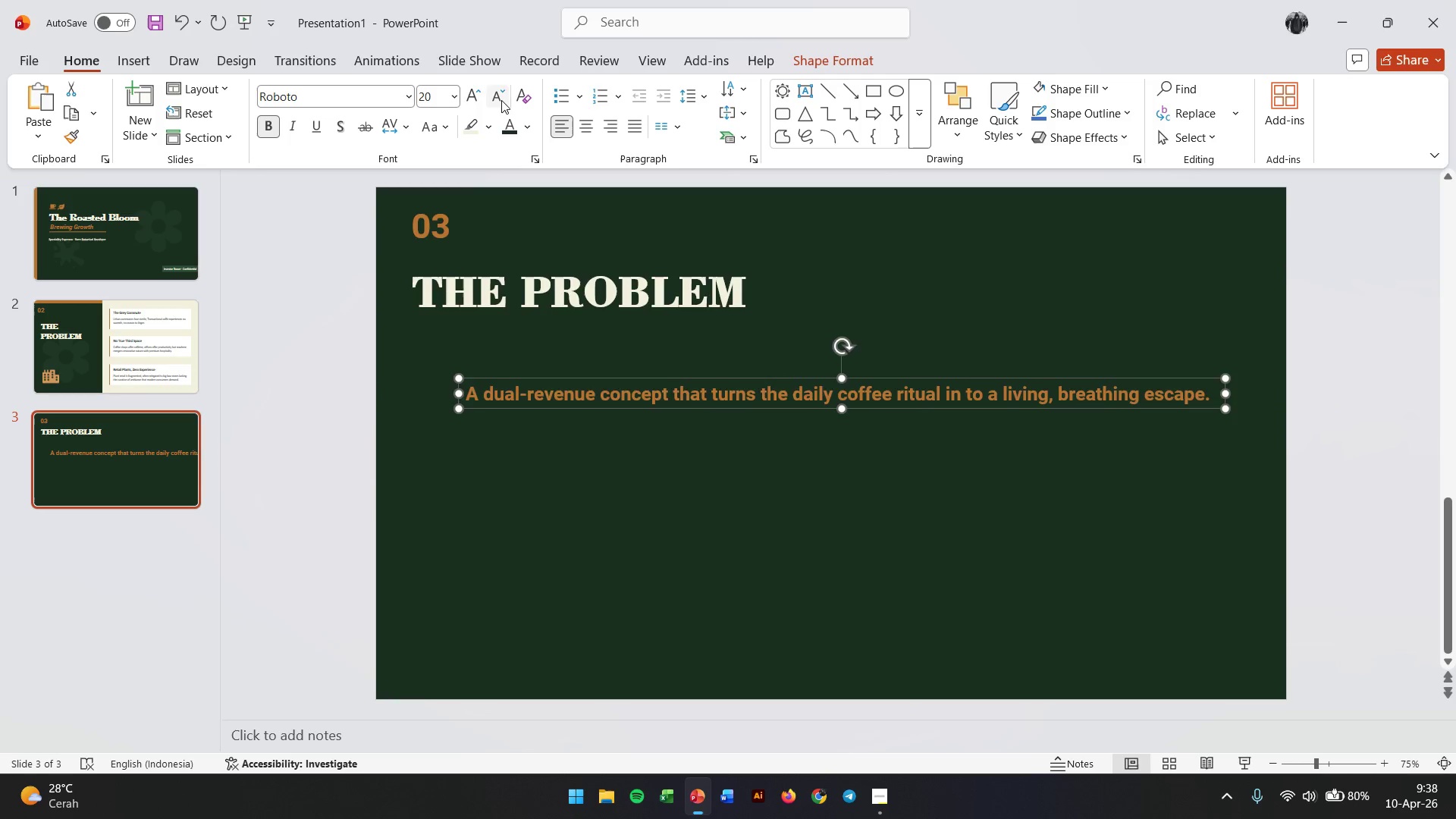 
triple_click([501, 100])
 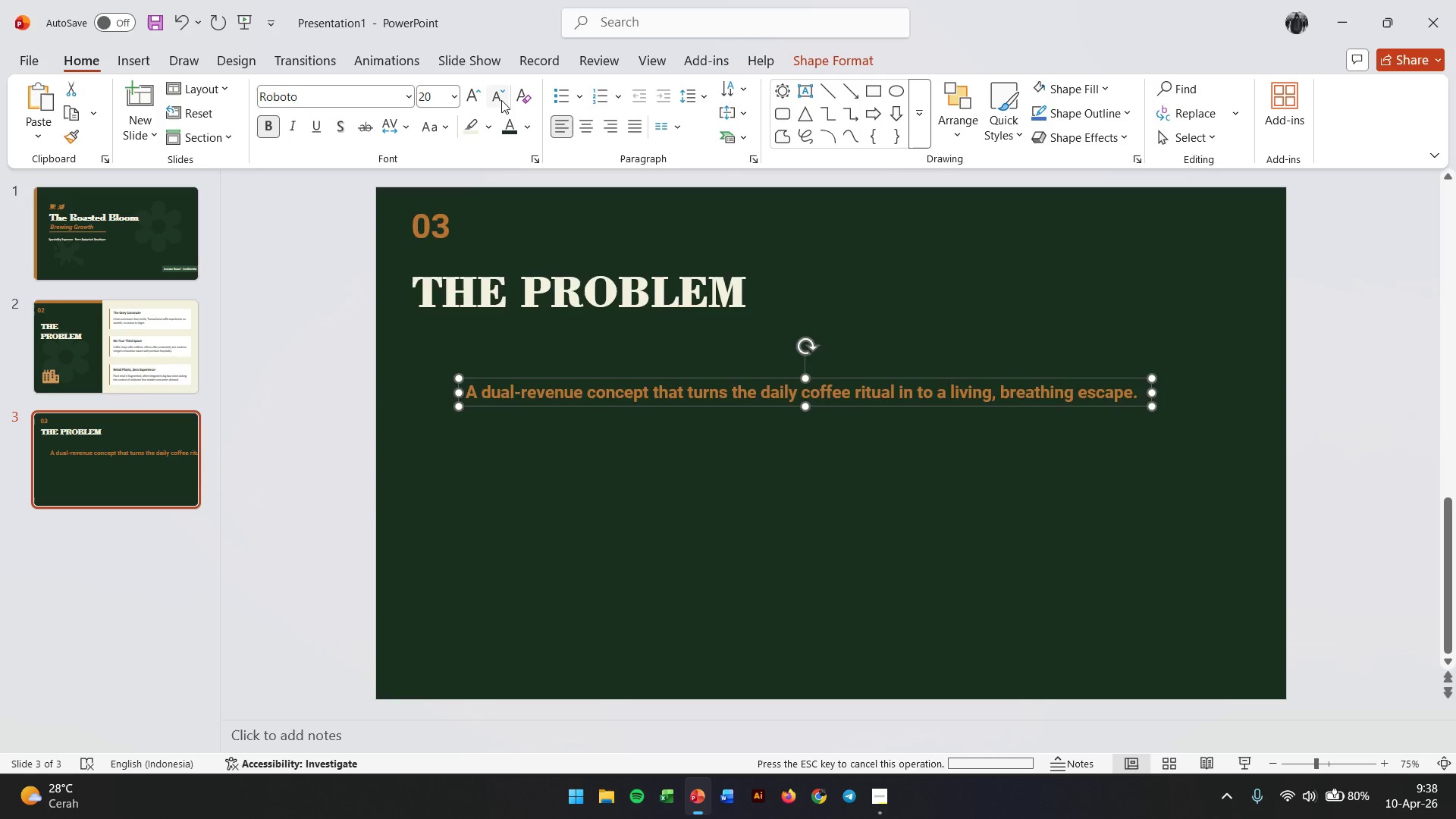 
triple_click([501, 100])
 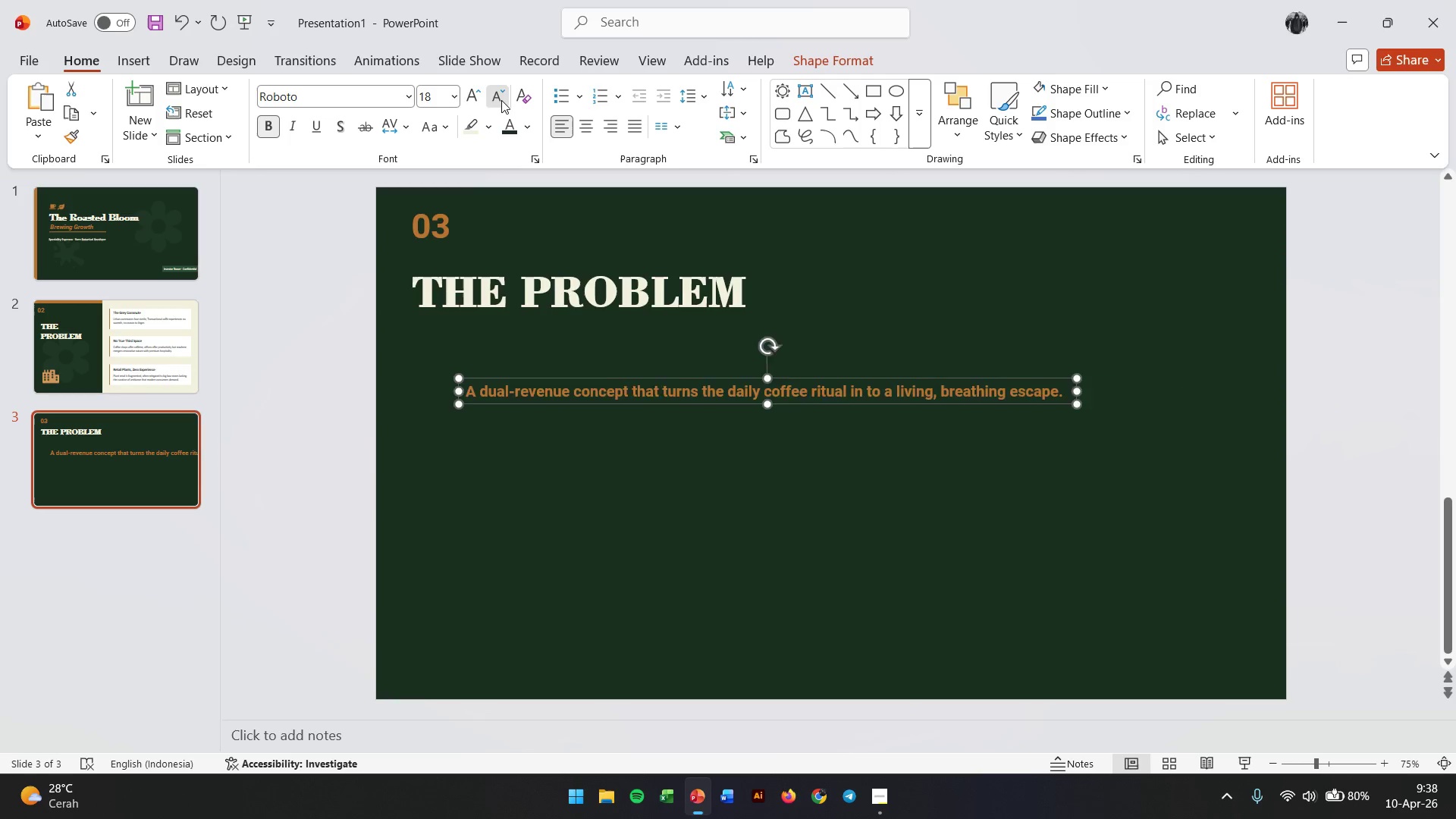 
triple_click([501, 100])
 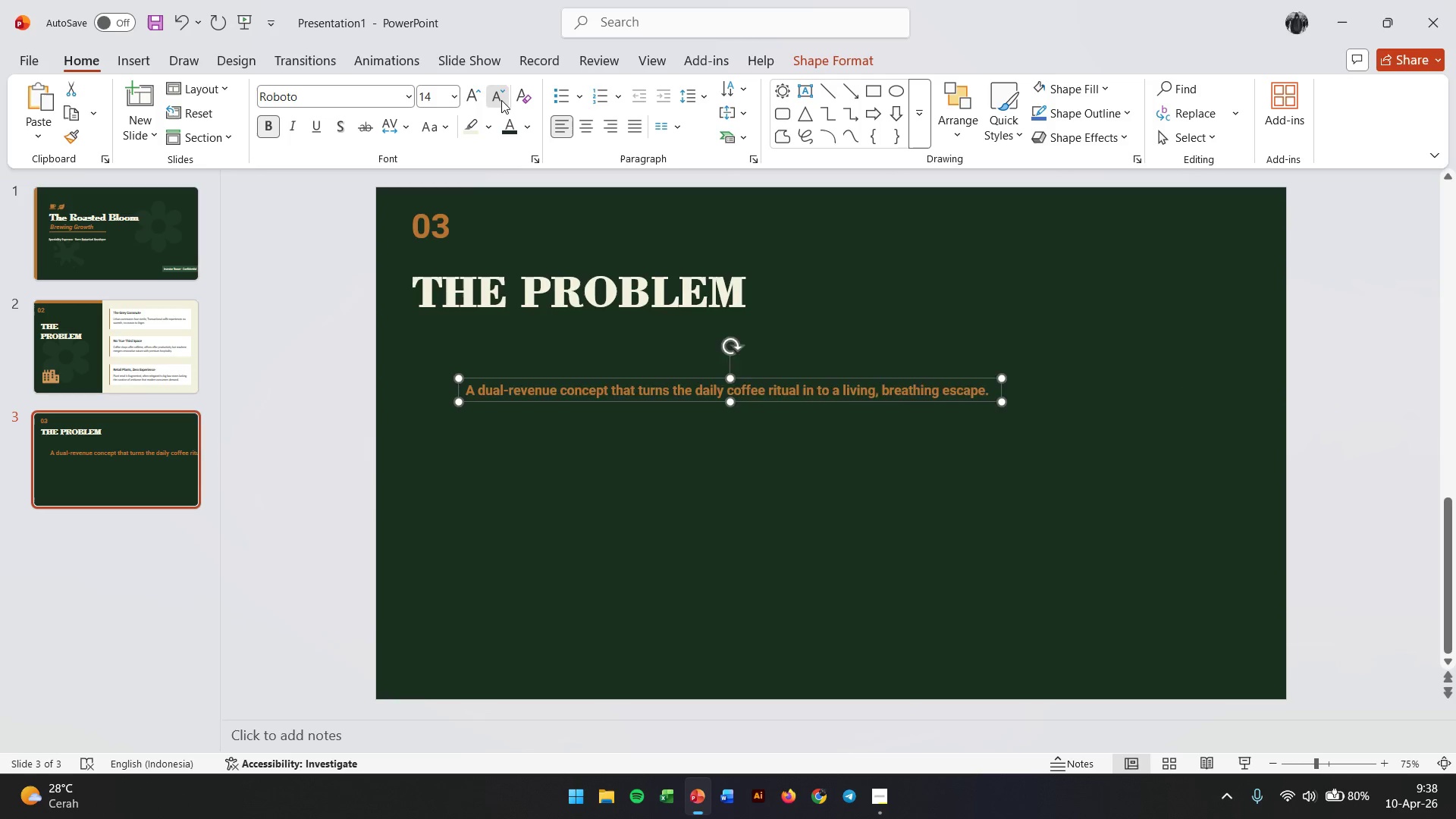 
triple_click([501, 100])
 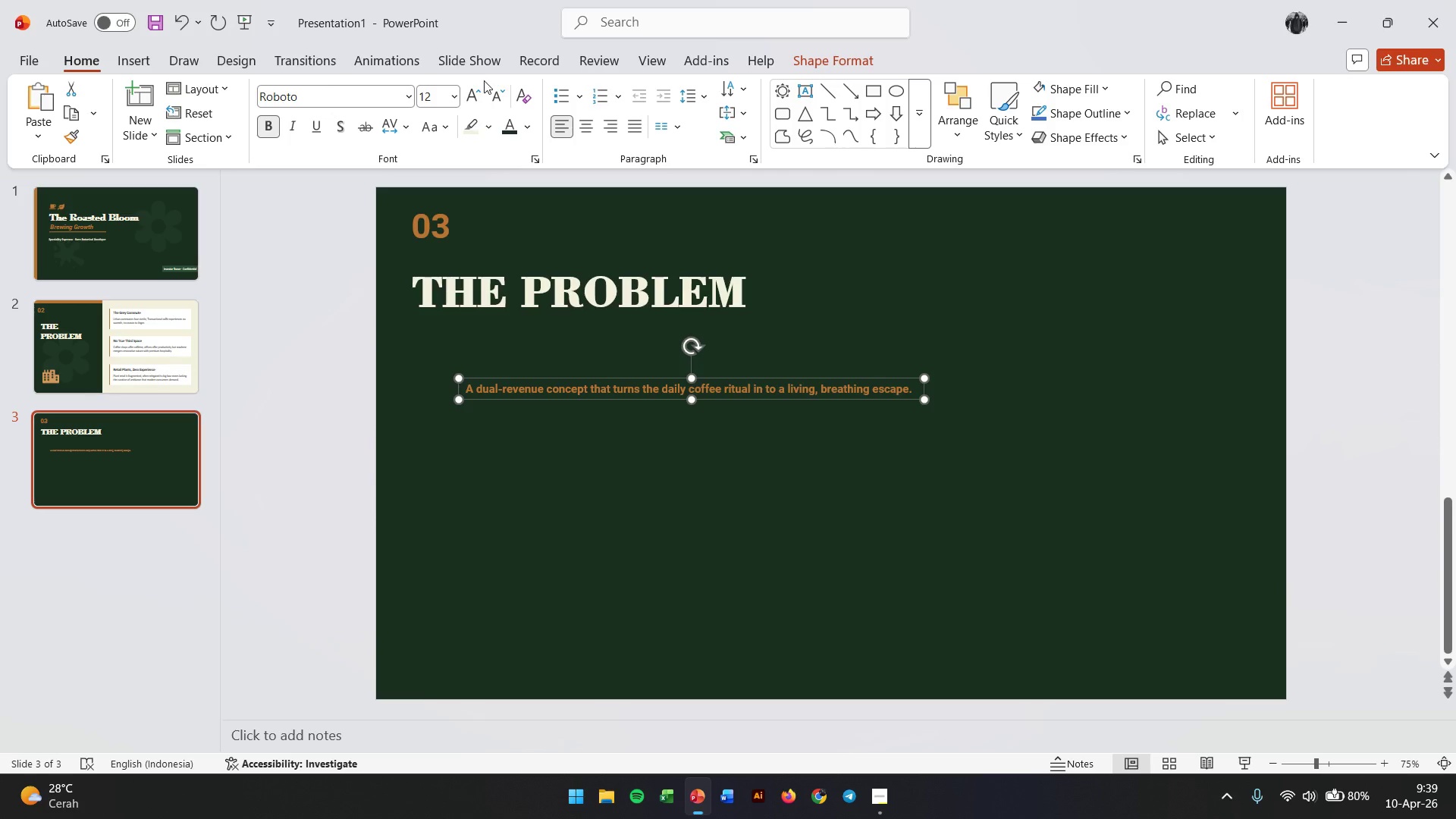 
double_click([478, 98])
 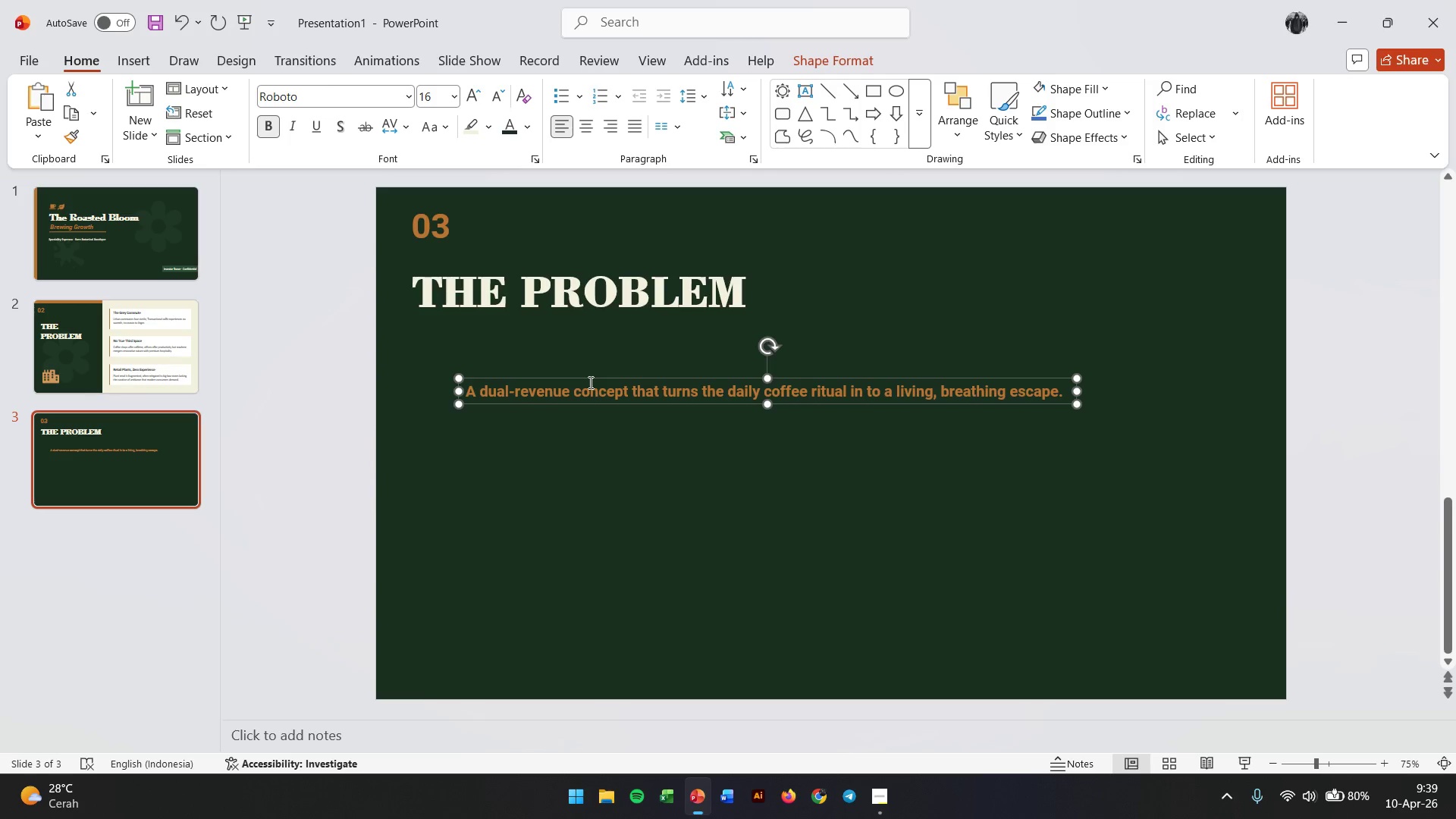 
left_click_drag(start_coordinate=[592, 378], to_coordinate=[540, 324])
 